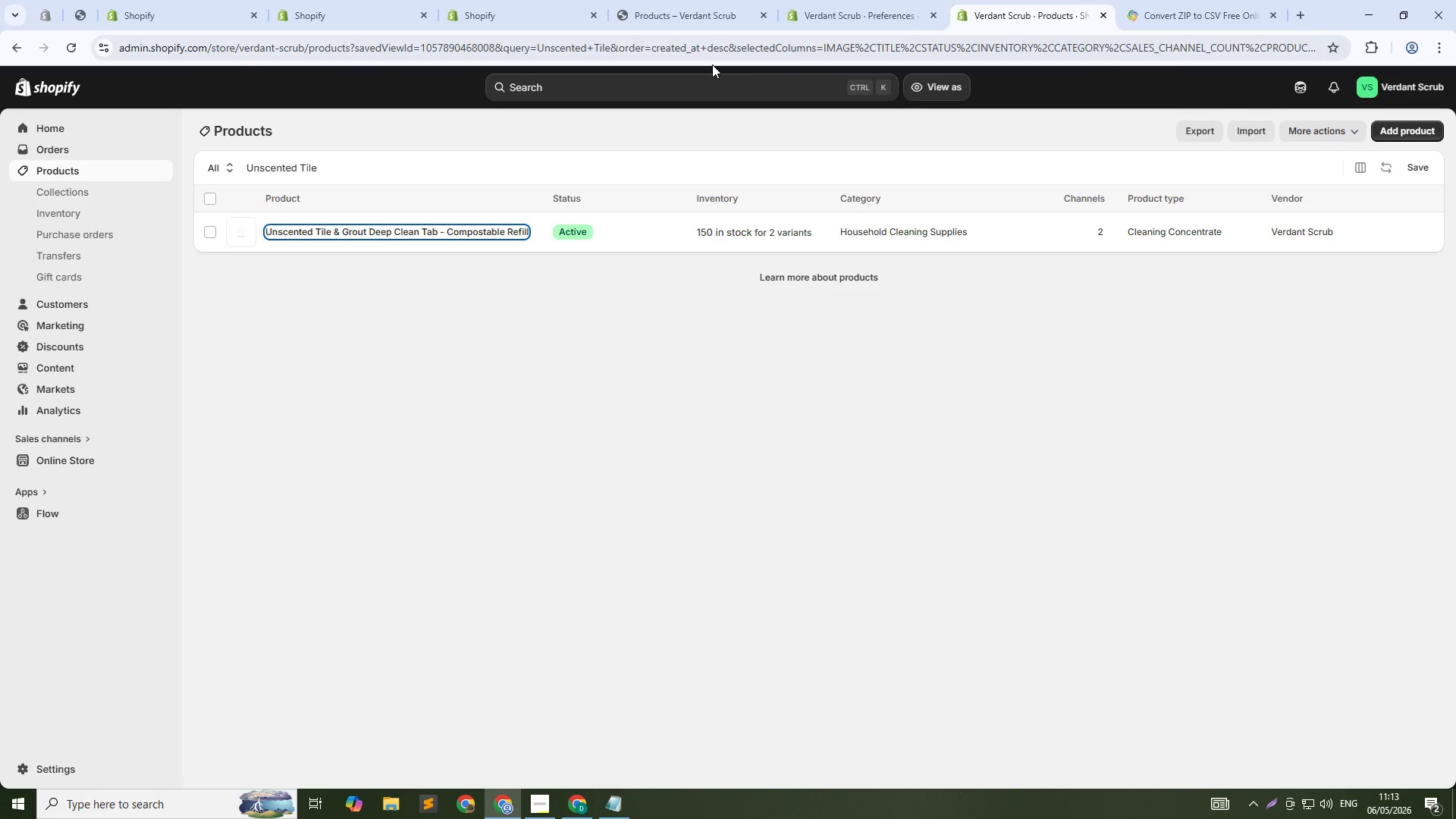 
left_click([321, 167])
 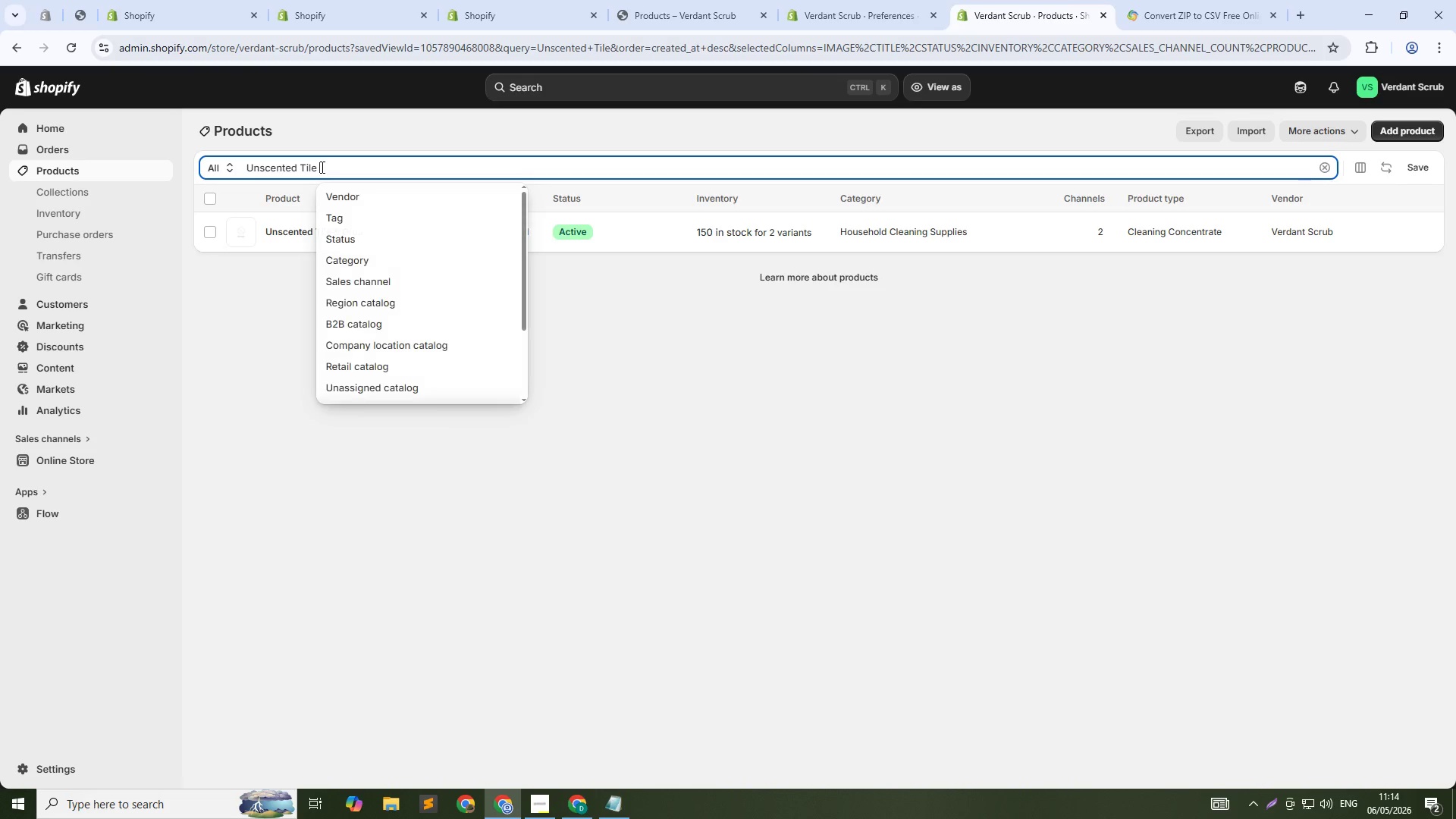 
key(Control+A)
 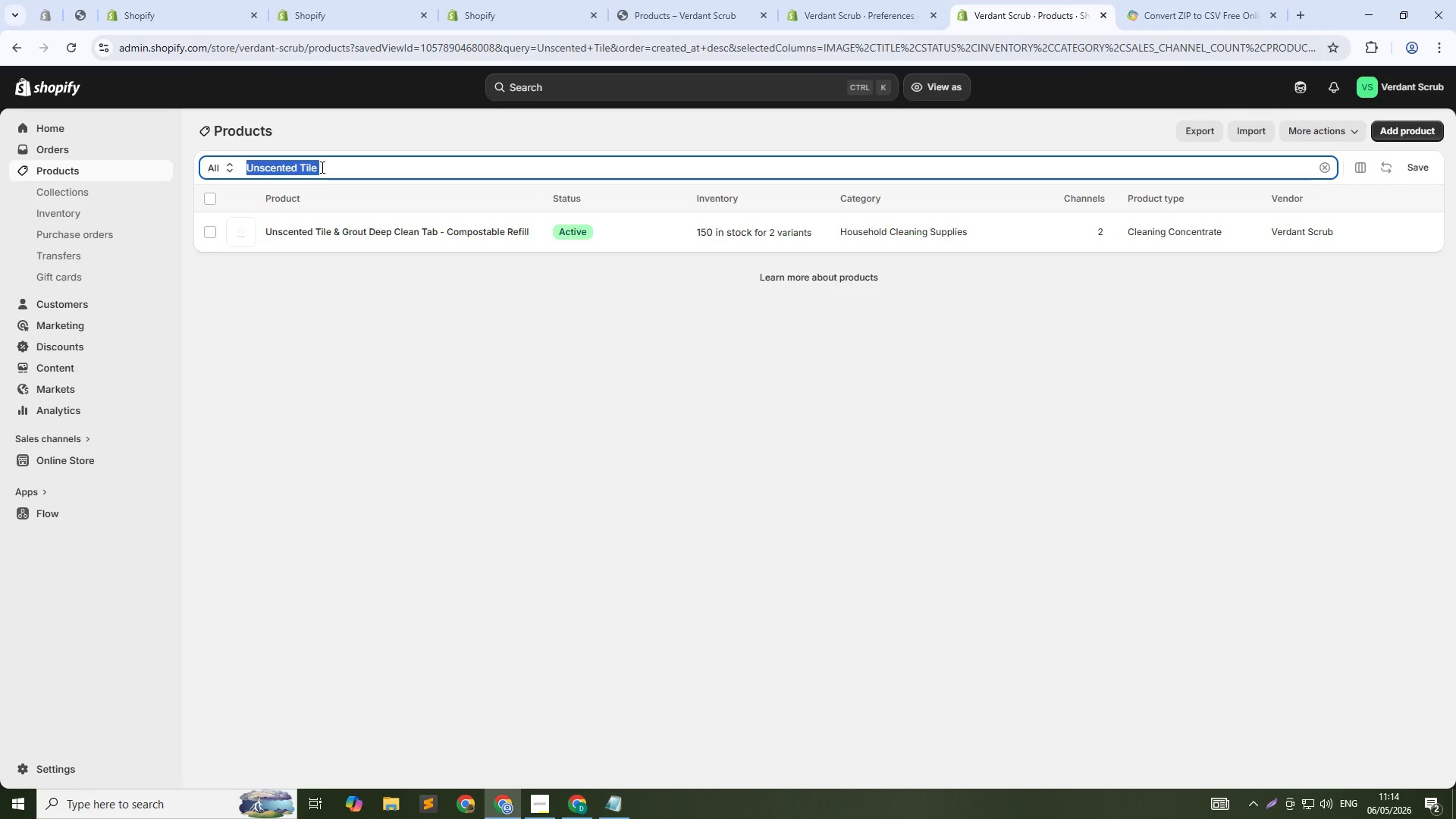 
type(Bergamot & )
 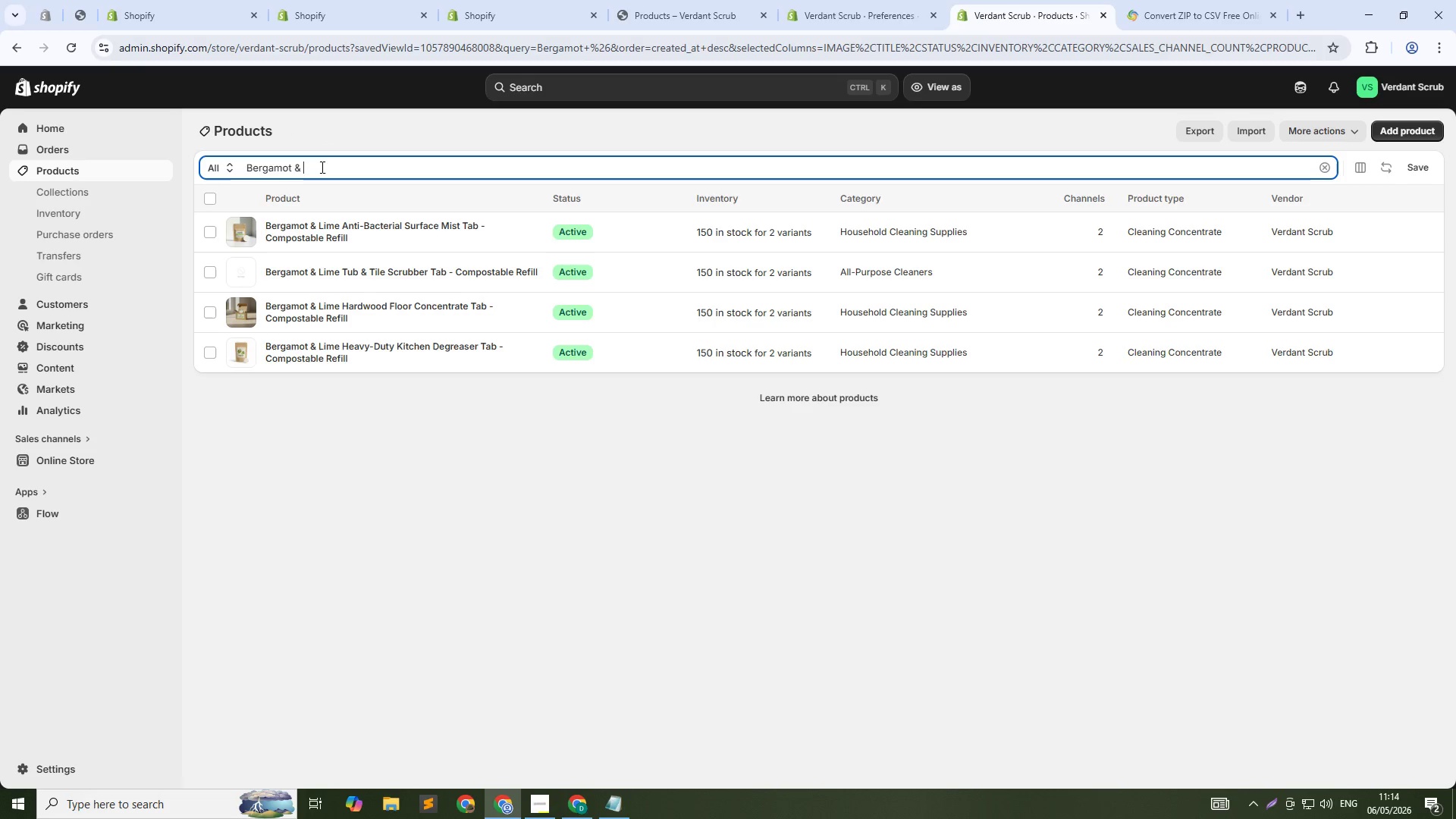 
hold_key(key=ControlLeft, duration=1.52)
left_click([337, 271])
 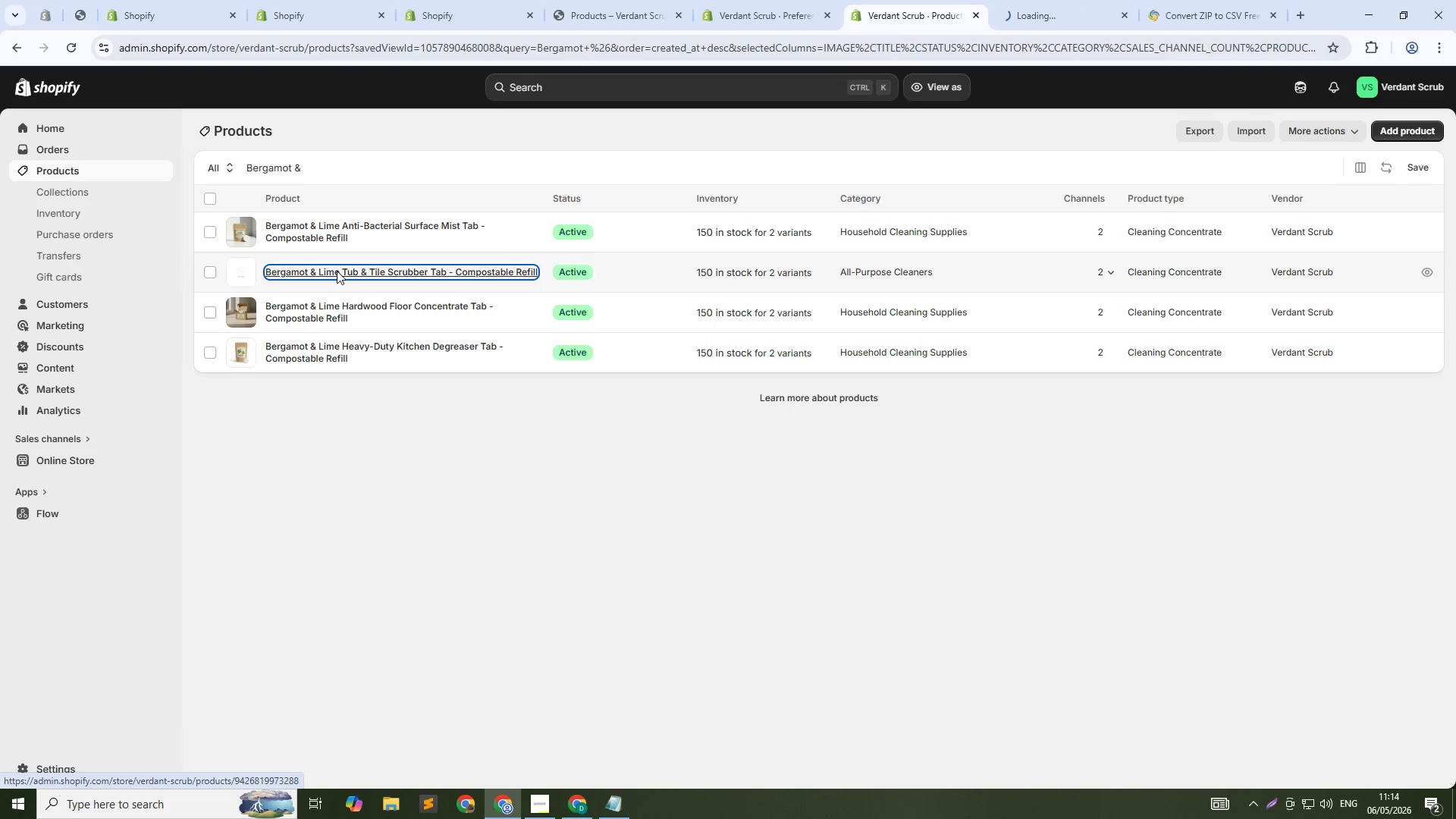 
key(Control+ControlLeft)
 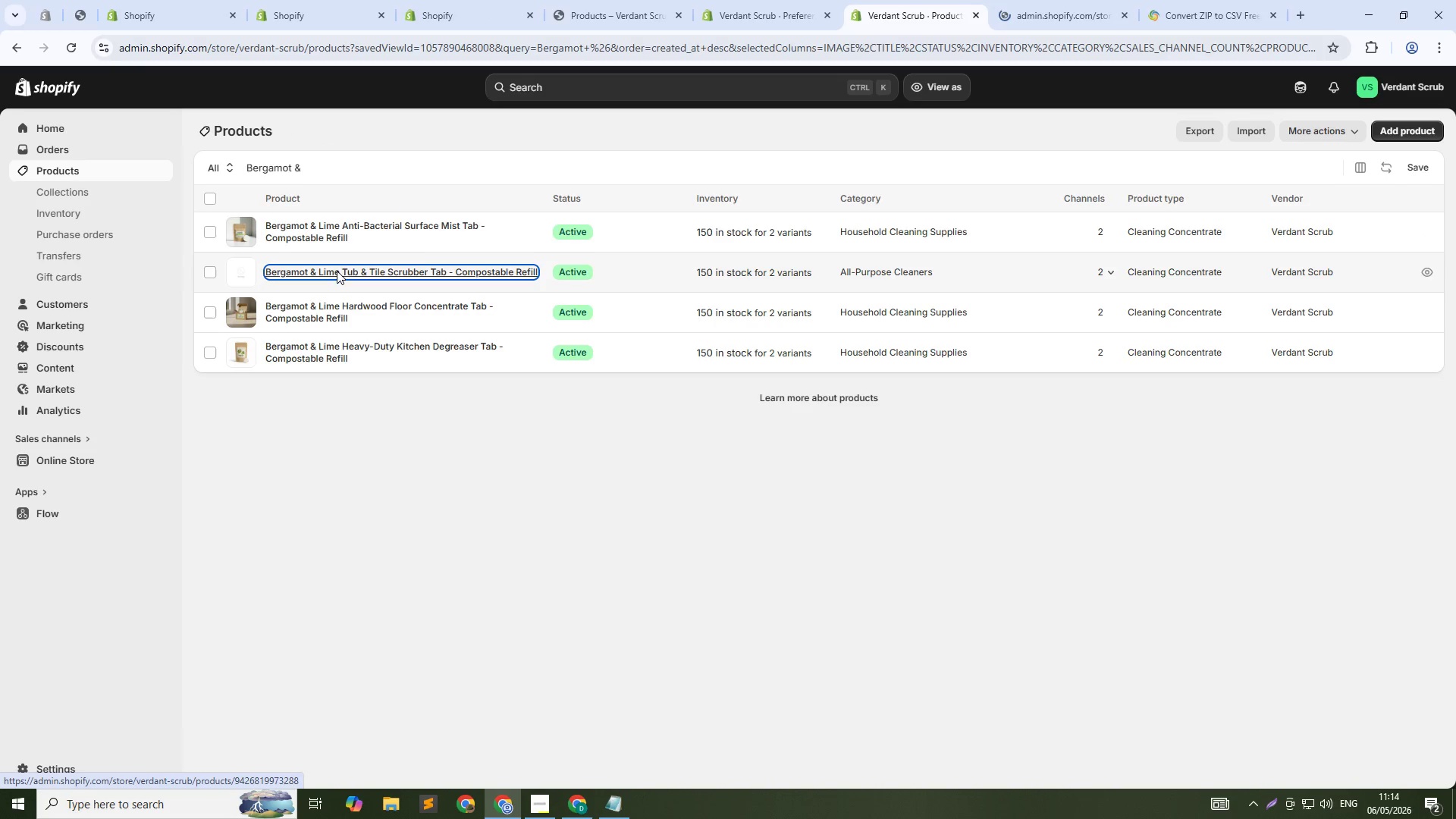 
key(Control+ControlLeft)
 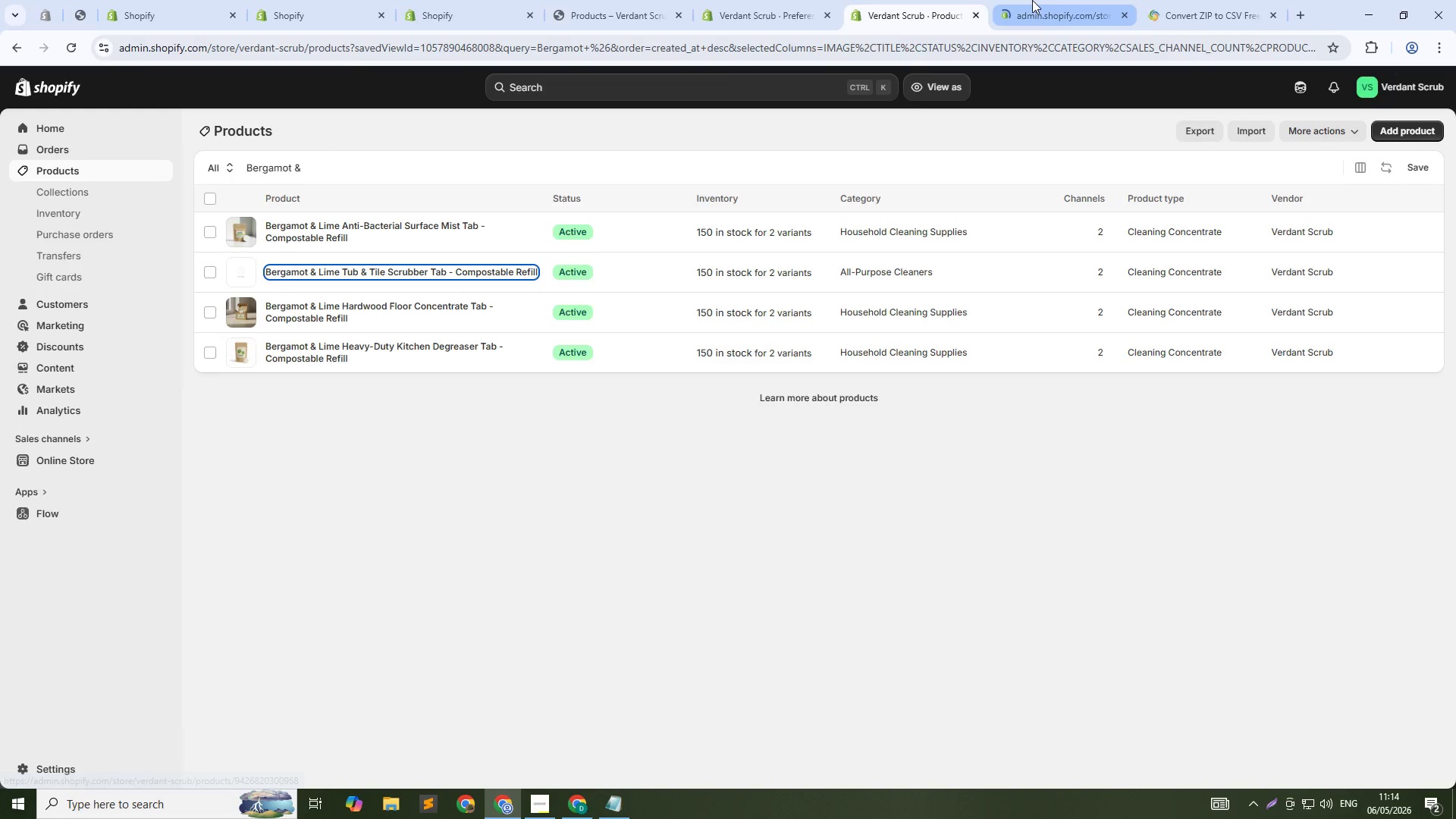 
left_click([1032, 0])
 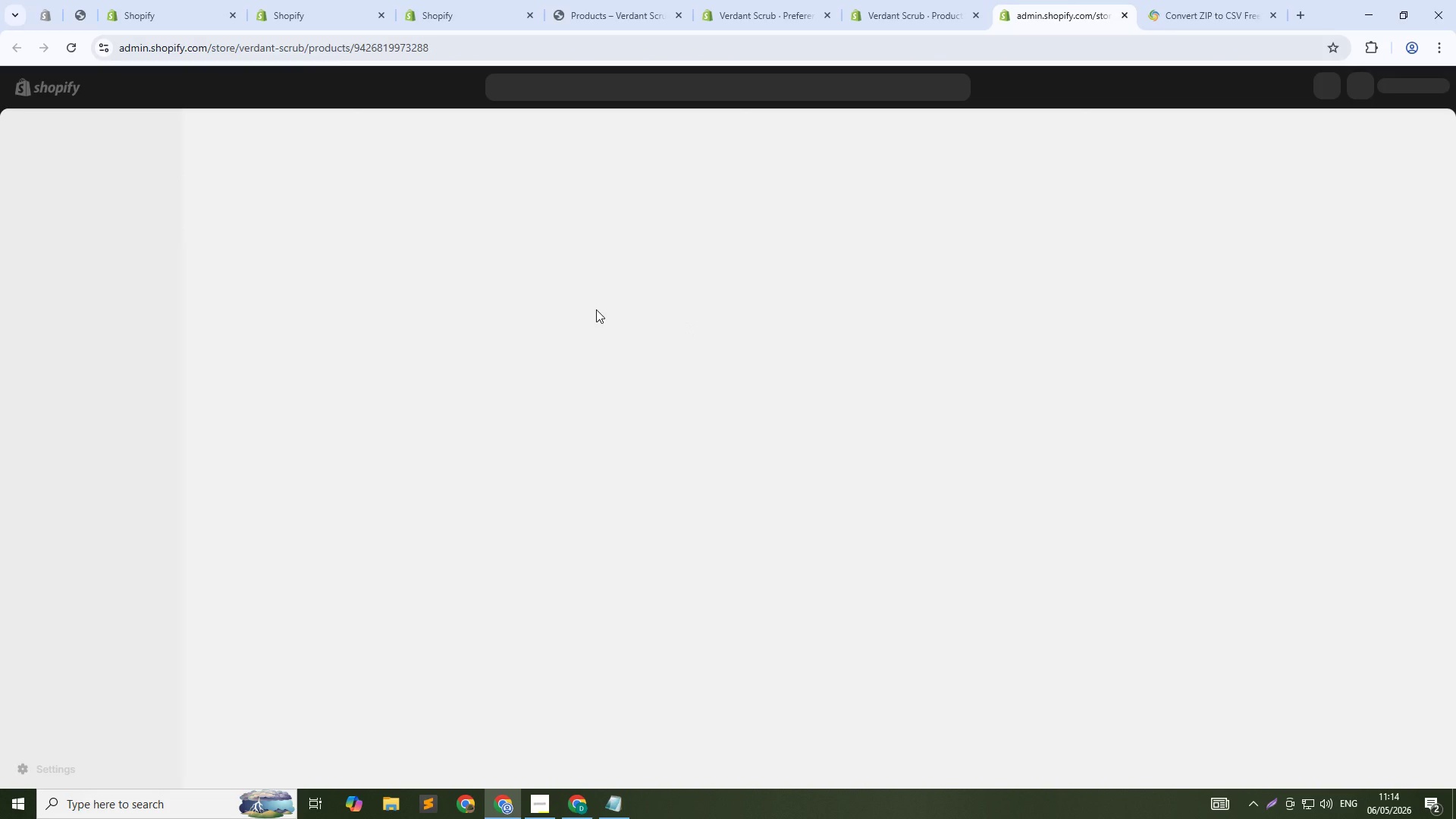 
wait(8.3)
 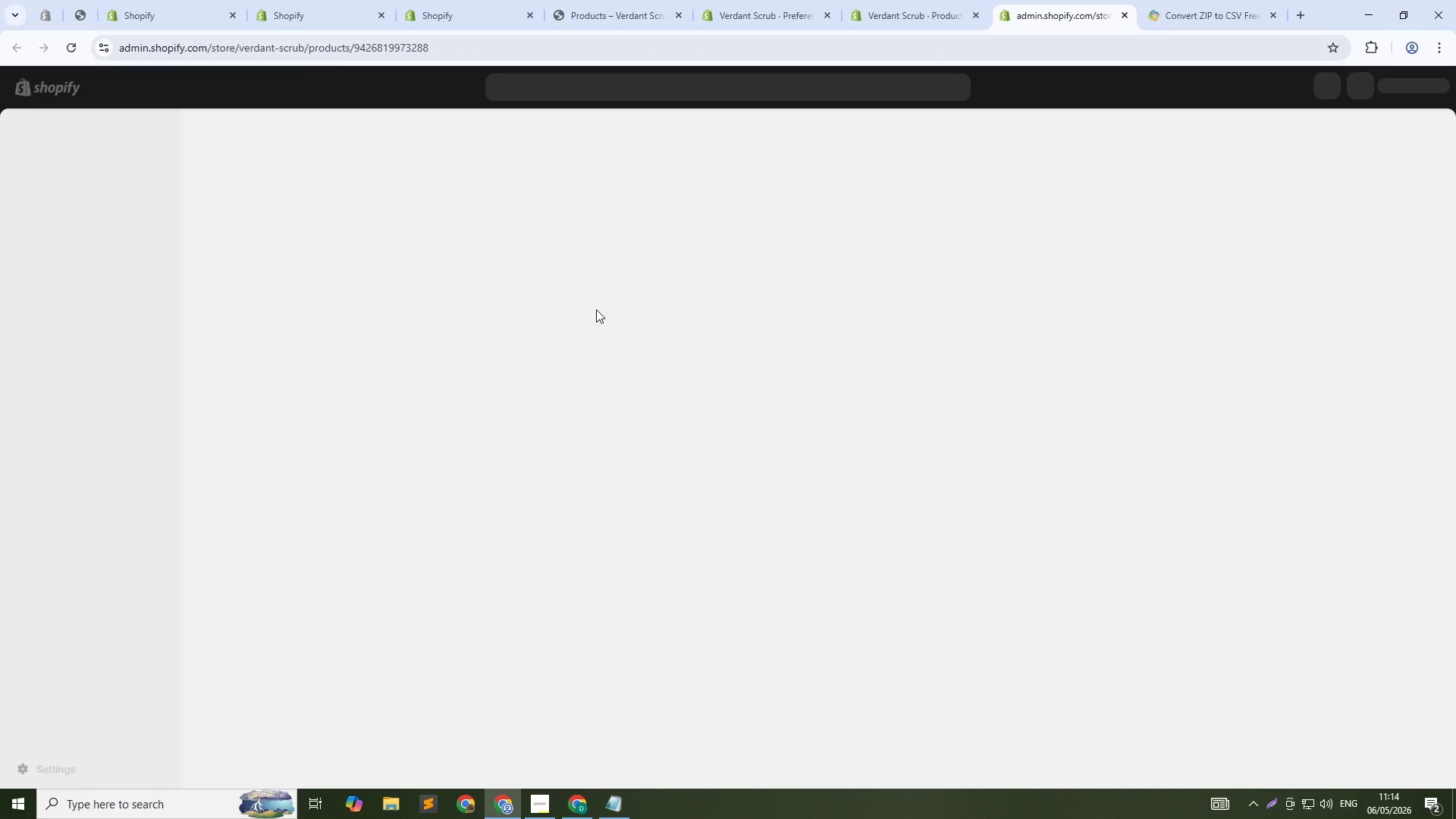 
left_click([651, 582])
 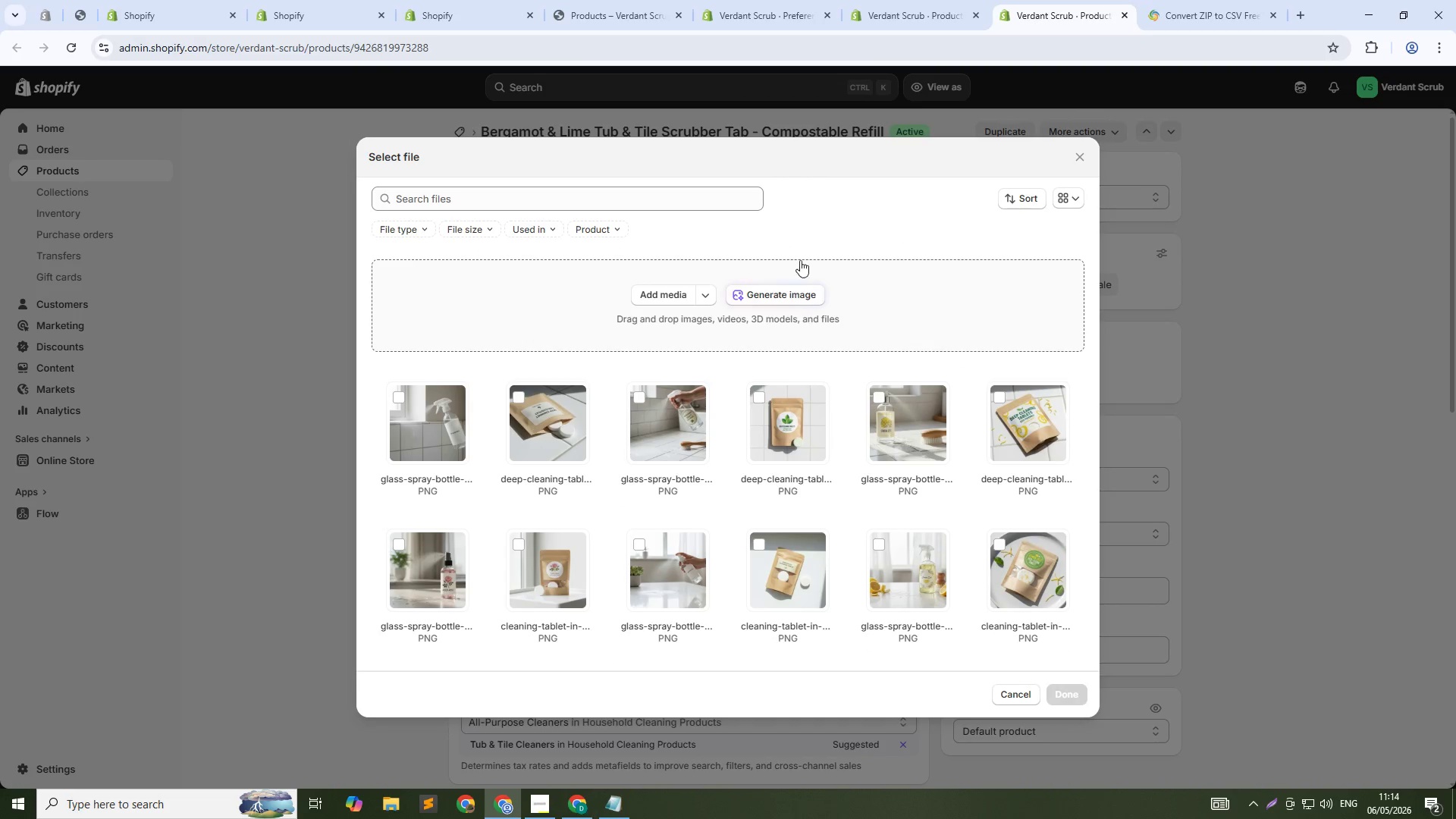 
left_click([791, 297])
 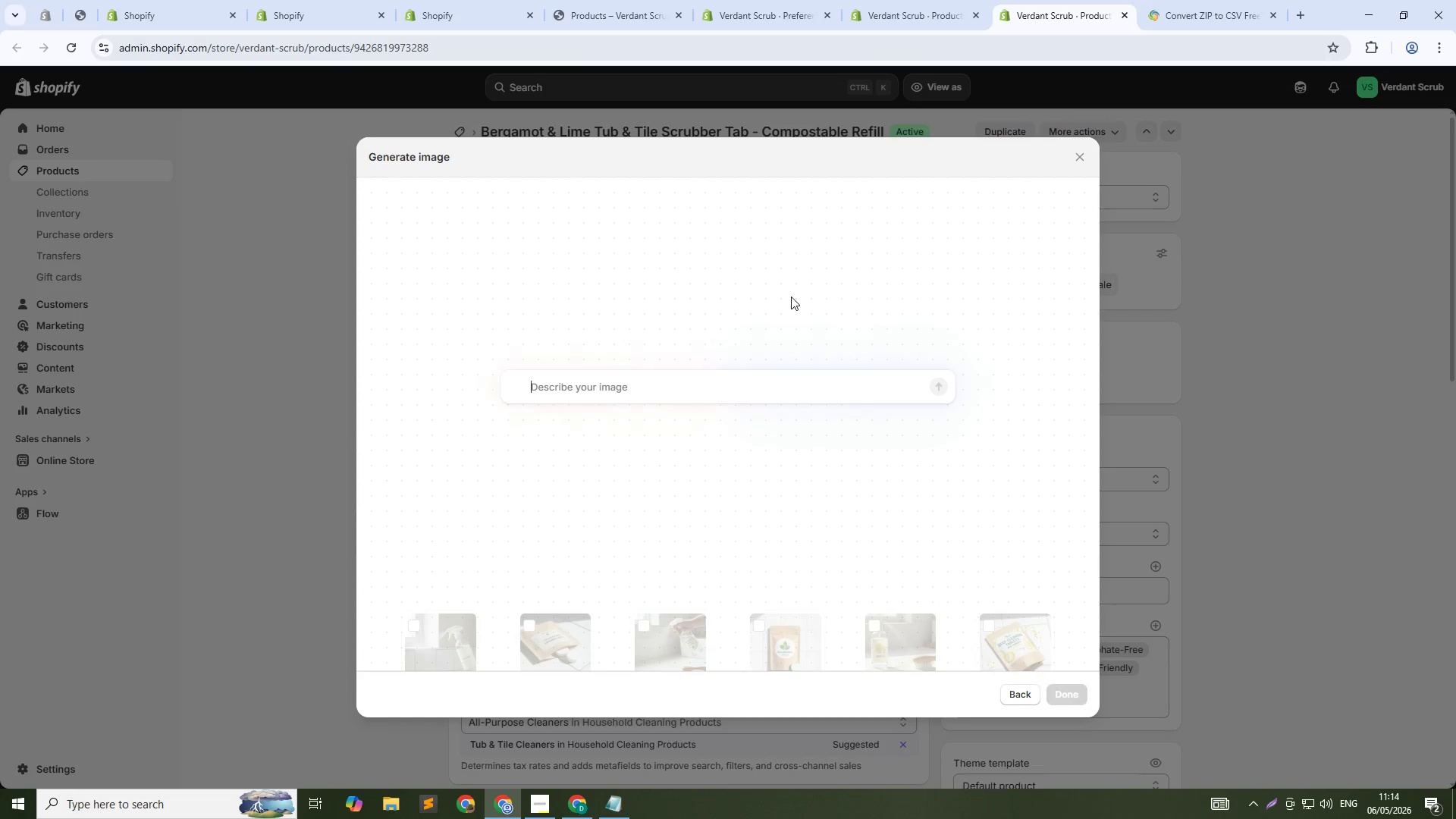 
type(Foaming scrubber tablet in recycled cardboard box on white tile. Bergamot and lime label. Tablet visible. Bright natural light. 1:1 square)
 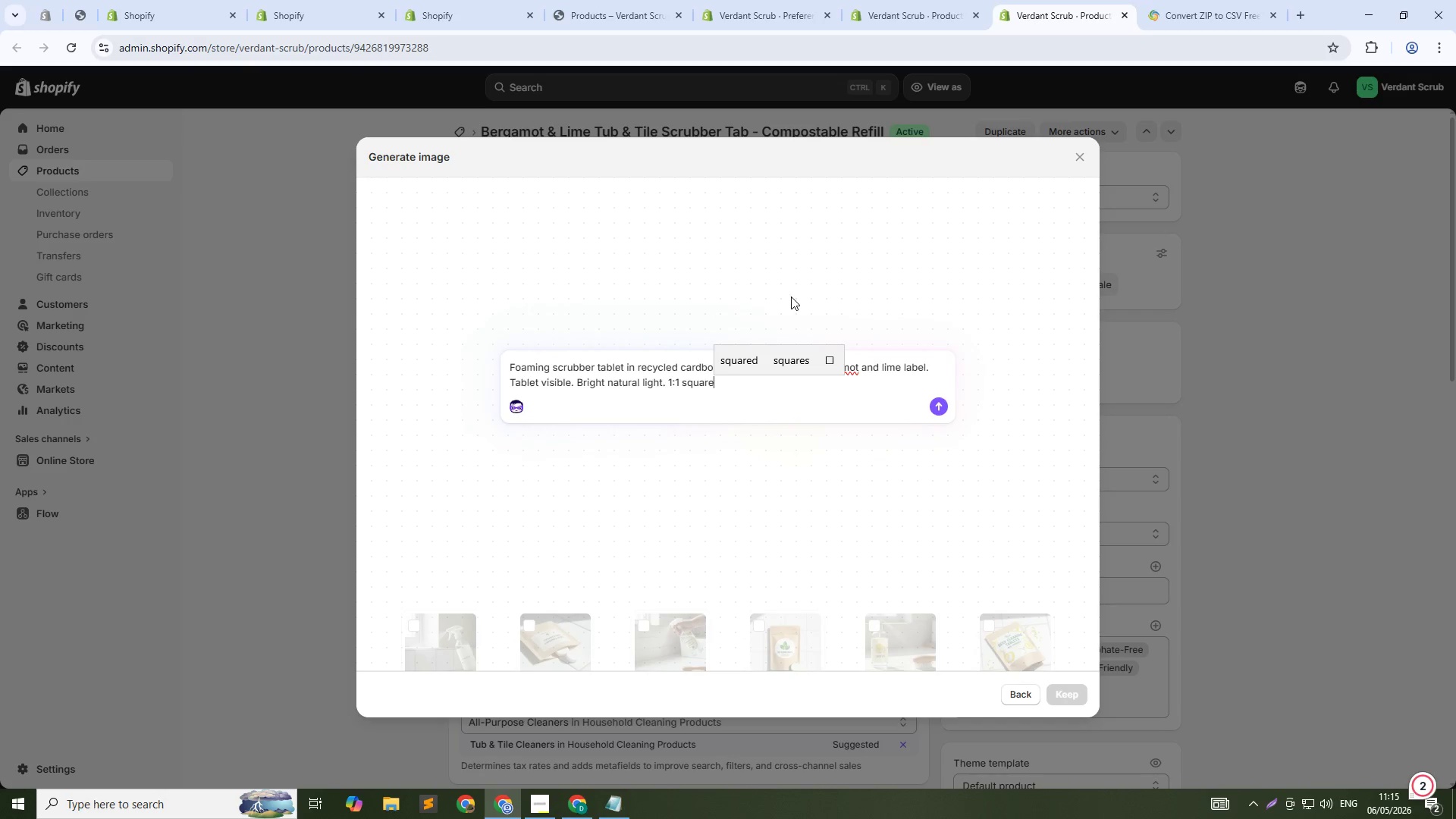 
key(Enter)
 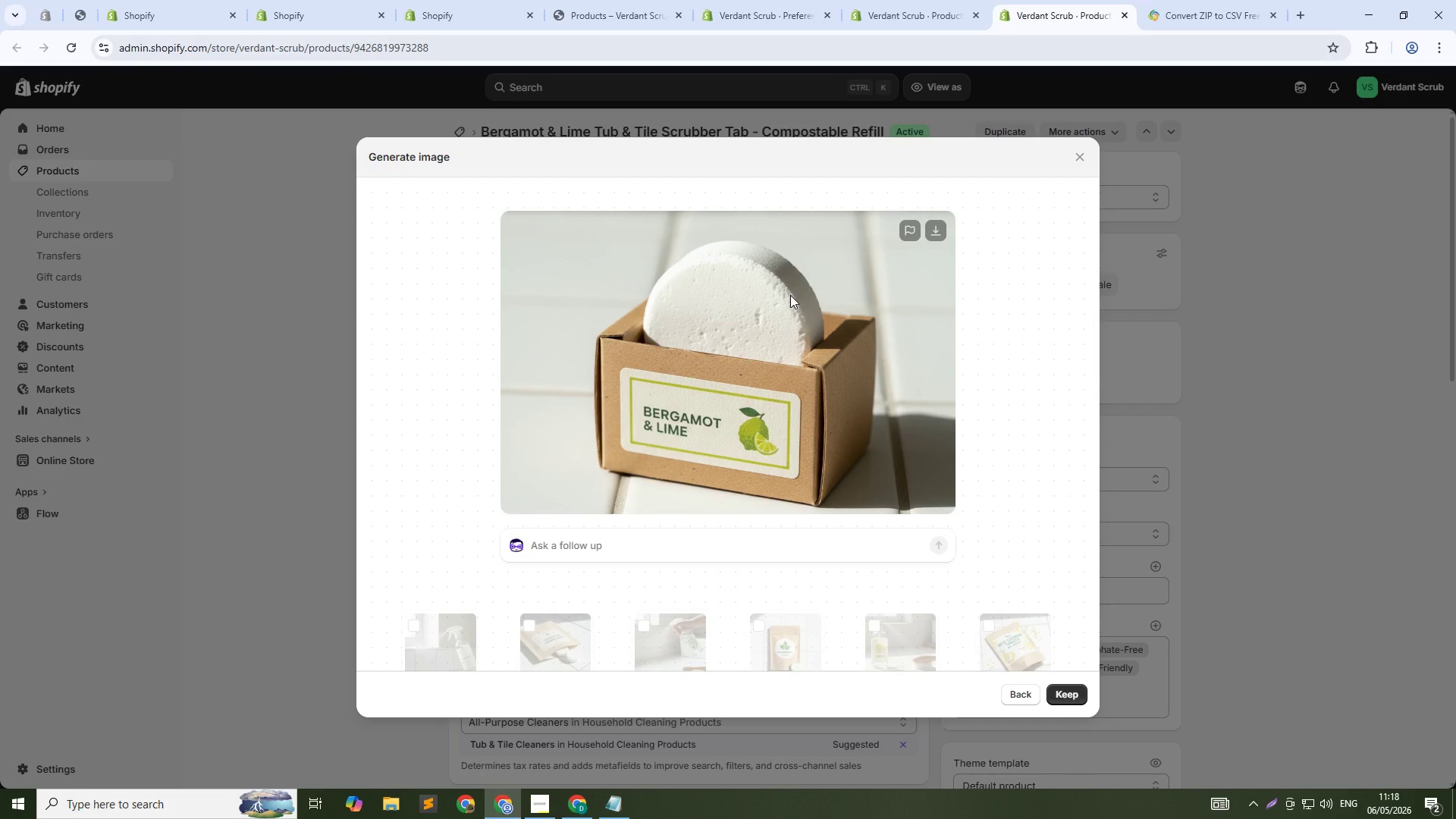 
wait(206.41)
 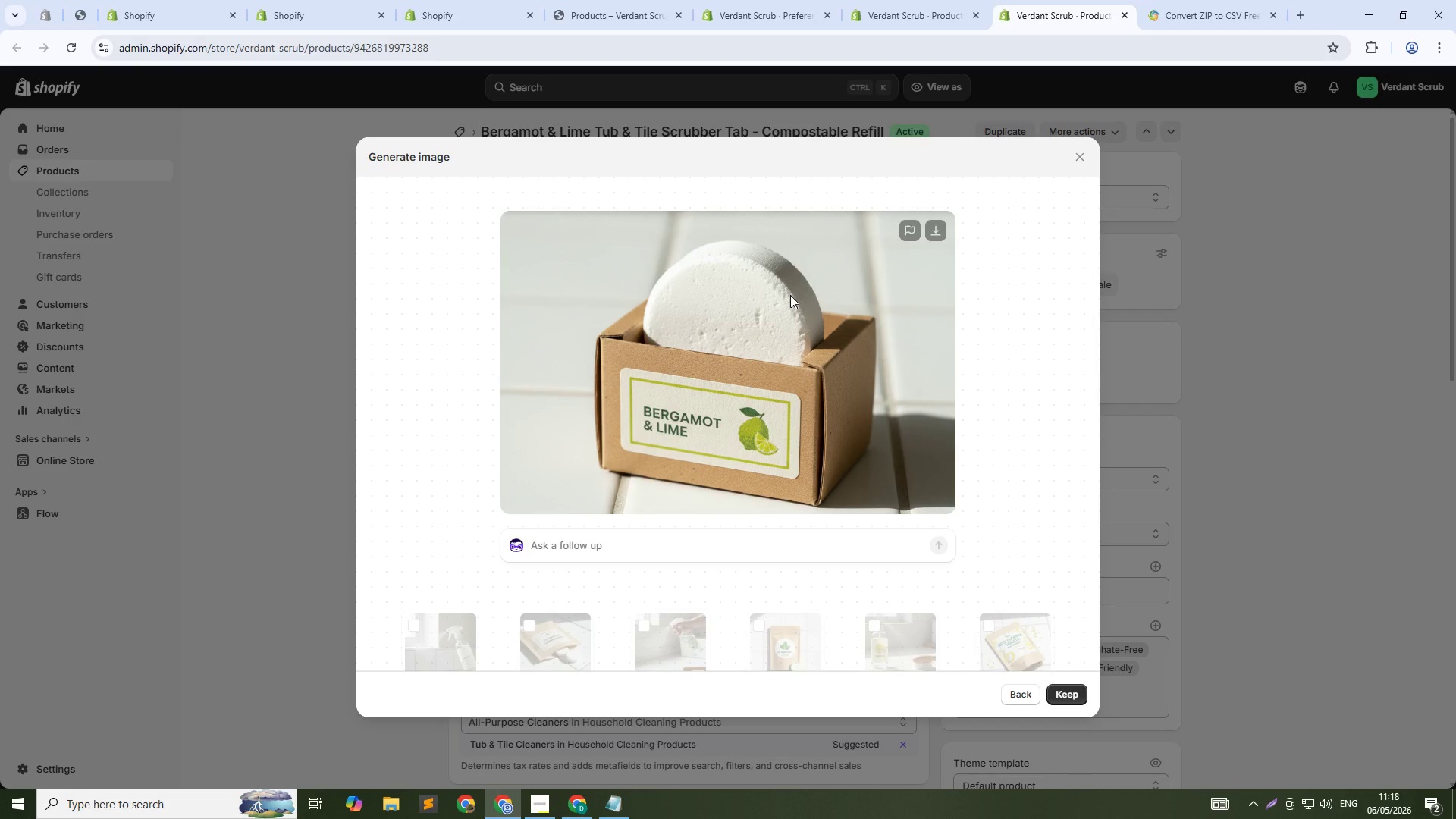 
left_click([1081, 698])
 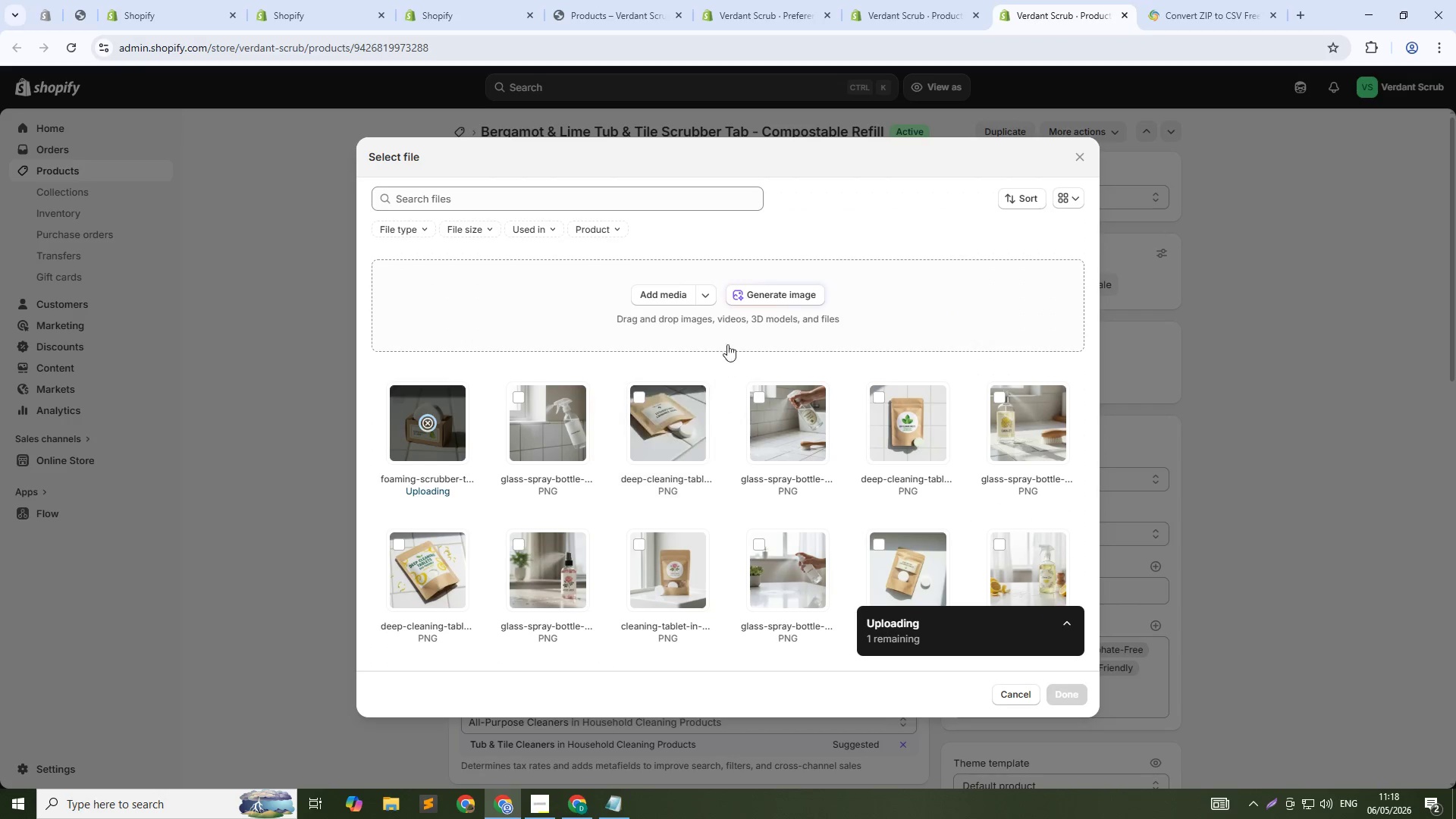 
left_click([774, 290])
 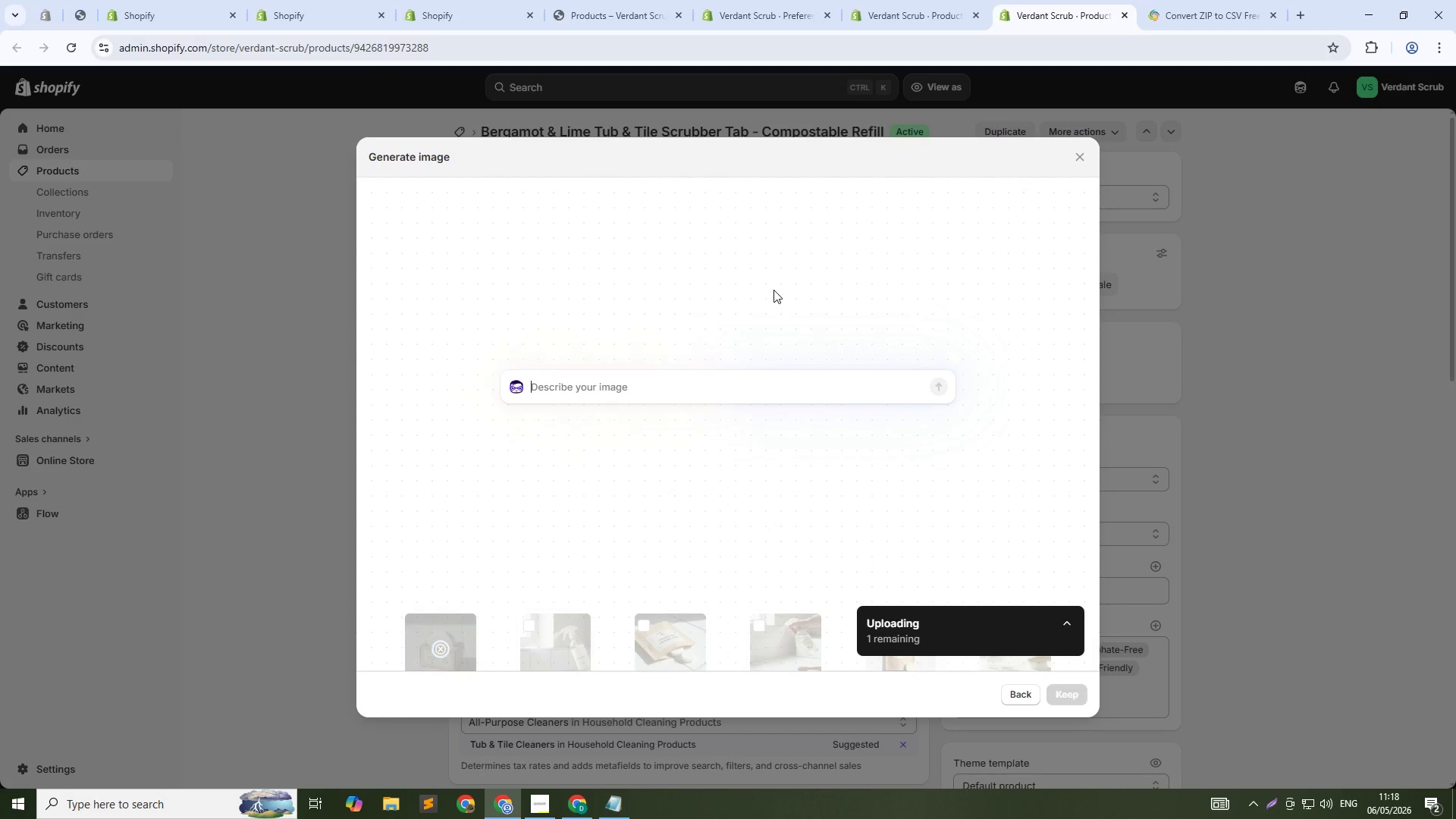 
type(Glass spray bottle with foaming solution spraying onto bathtub surface. Bergamot and lime label. Soft natural light,)
key(Backspace)
type(. 1:1 square)
 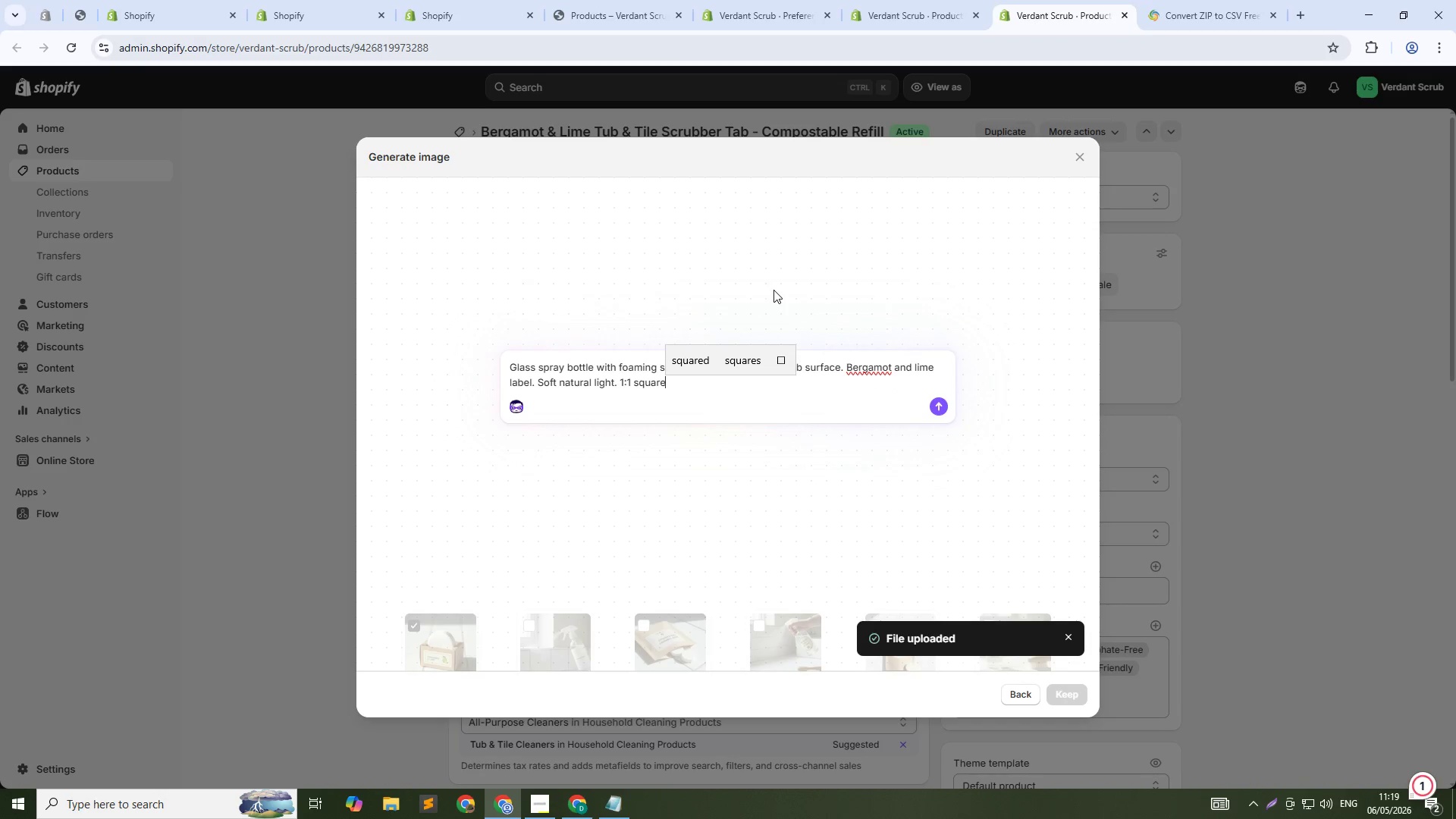 
wait(5.31)
 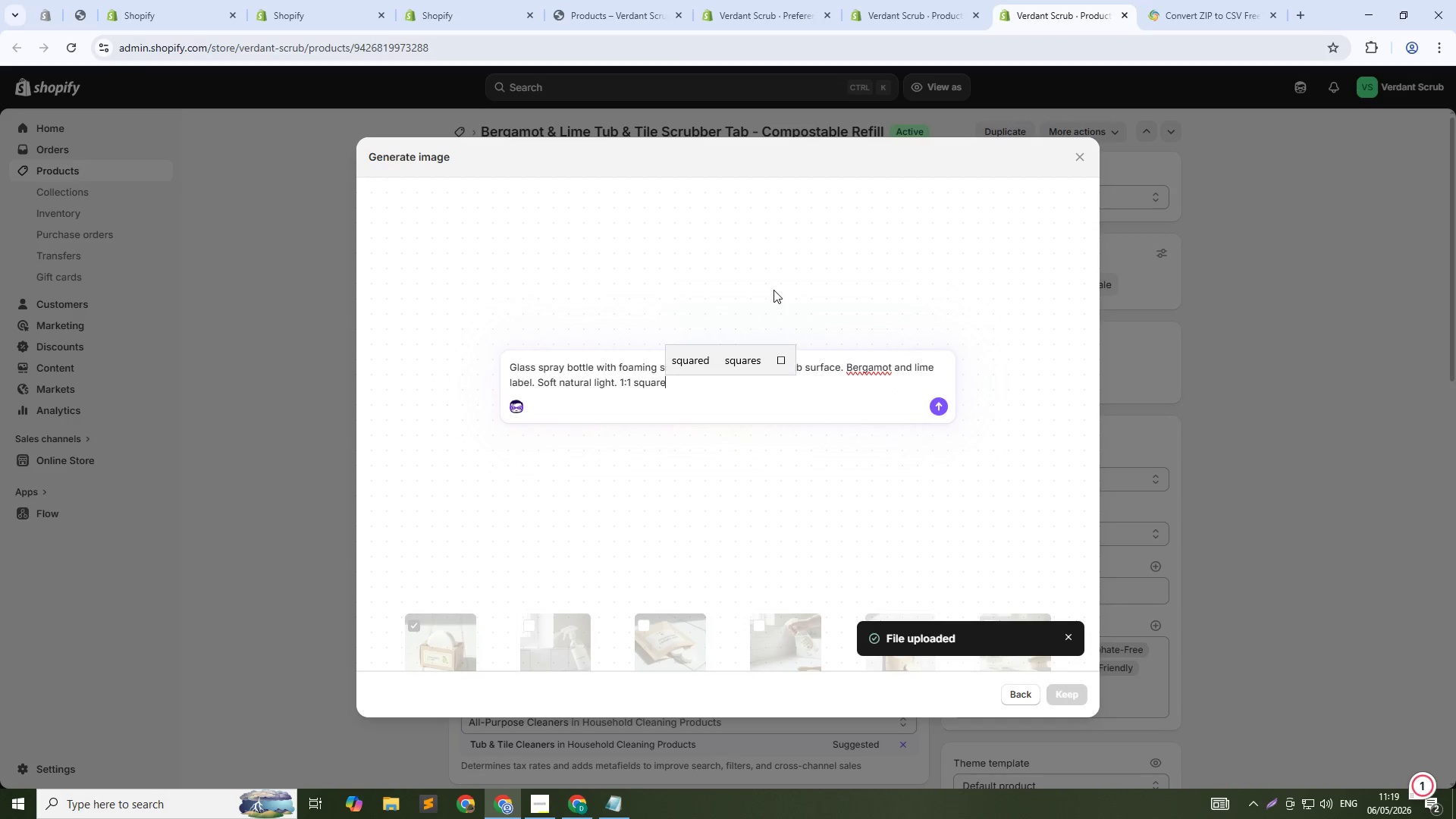 
key(Enter)
 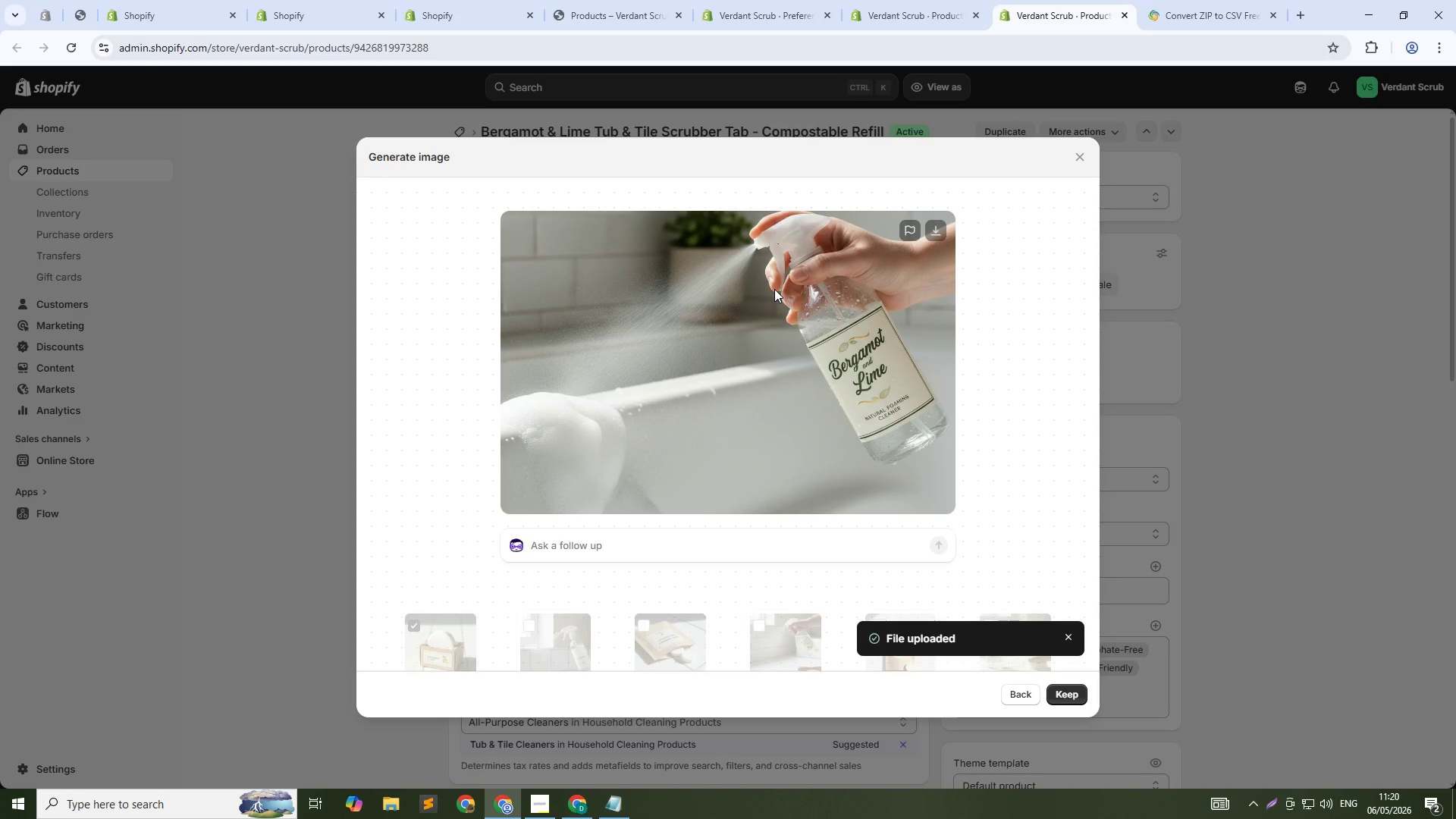 
wait(93.83)
 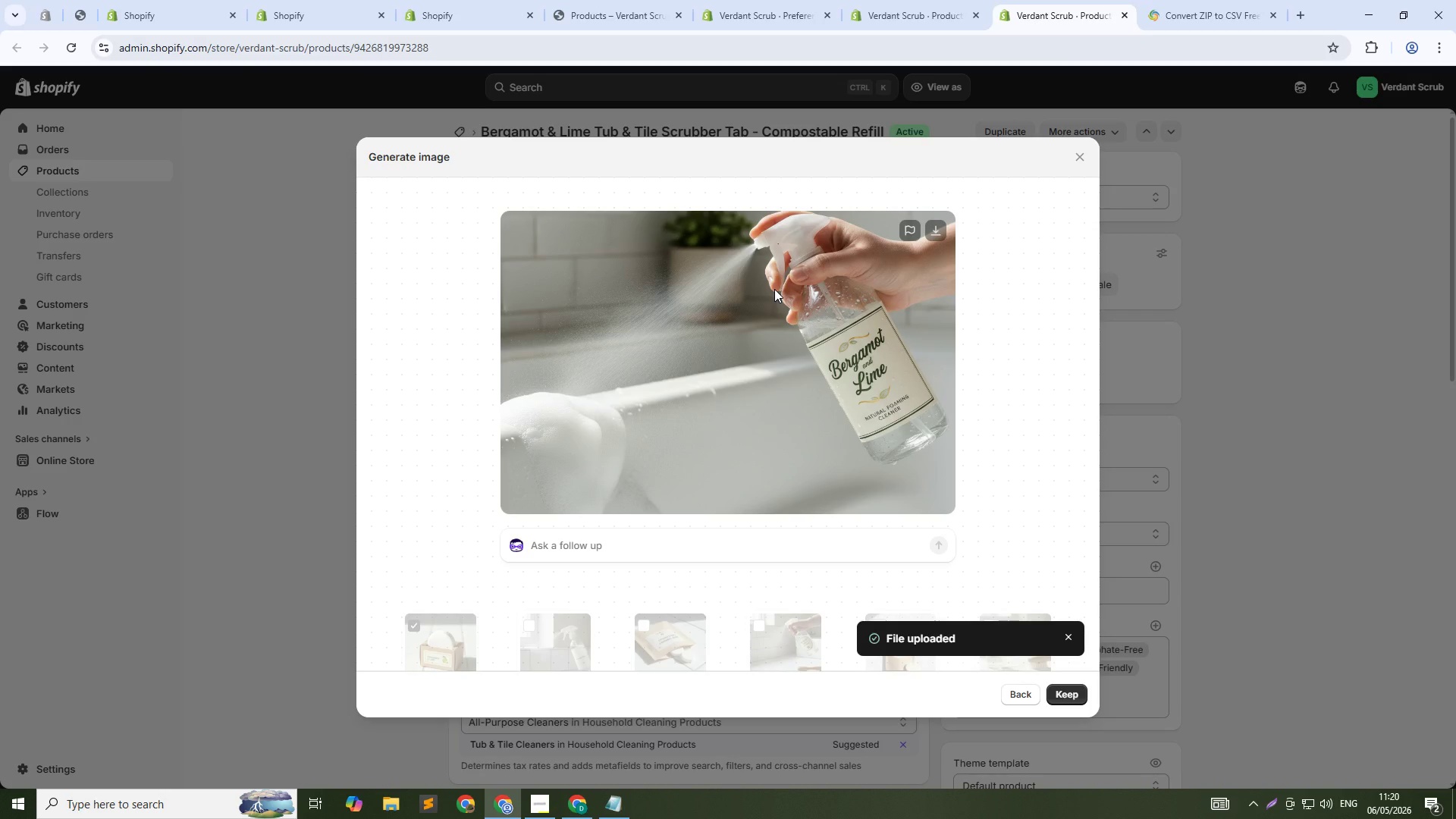 
left_click([1062, 701])
 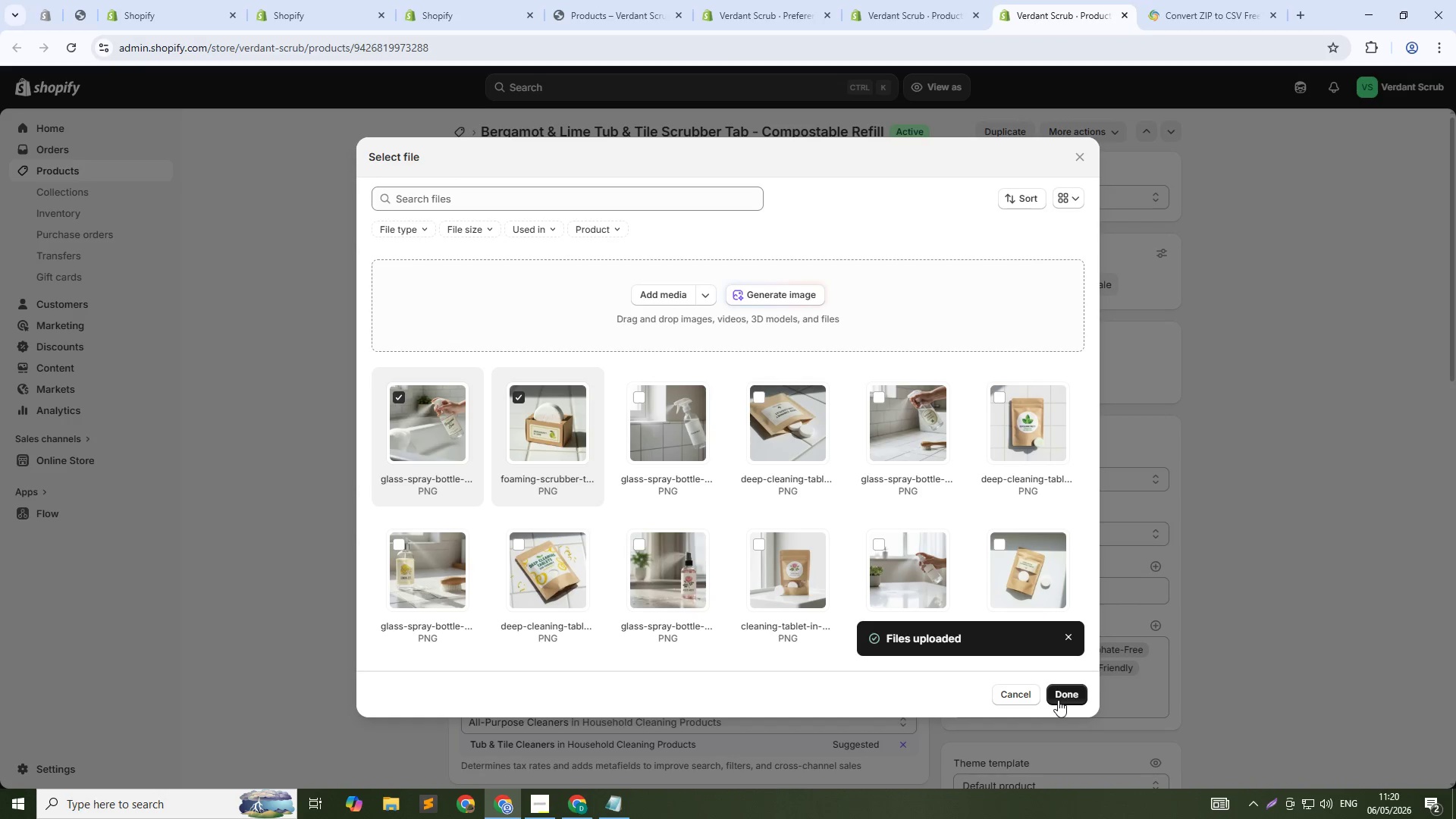 
wait(19.12)
 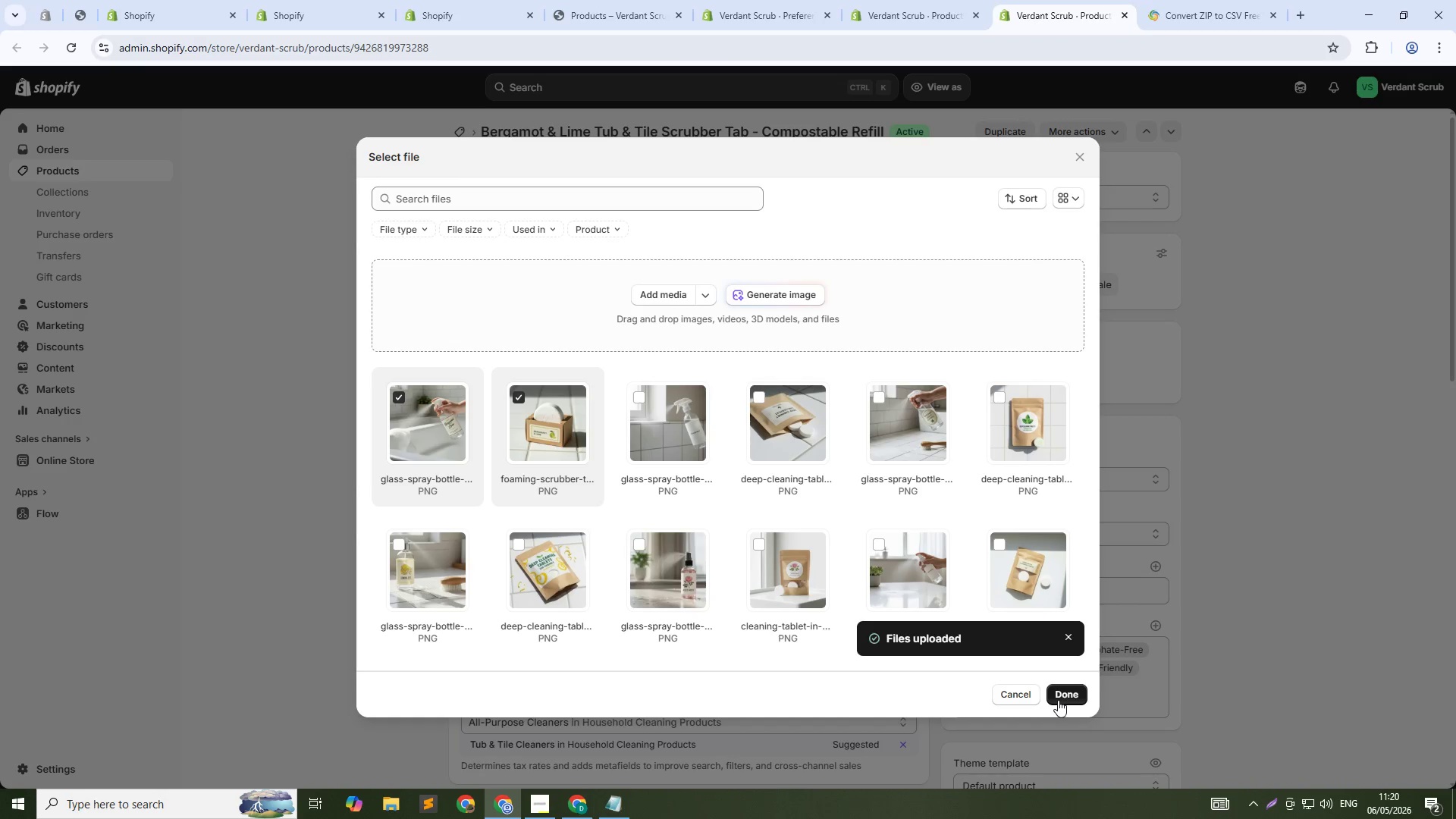 
left_click([1067, 700])
 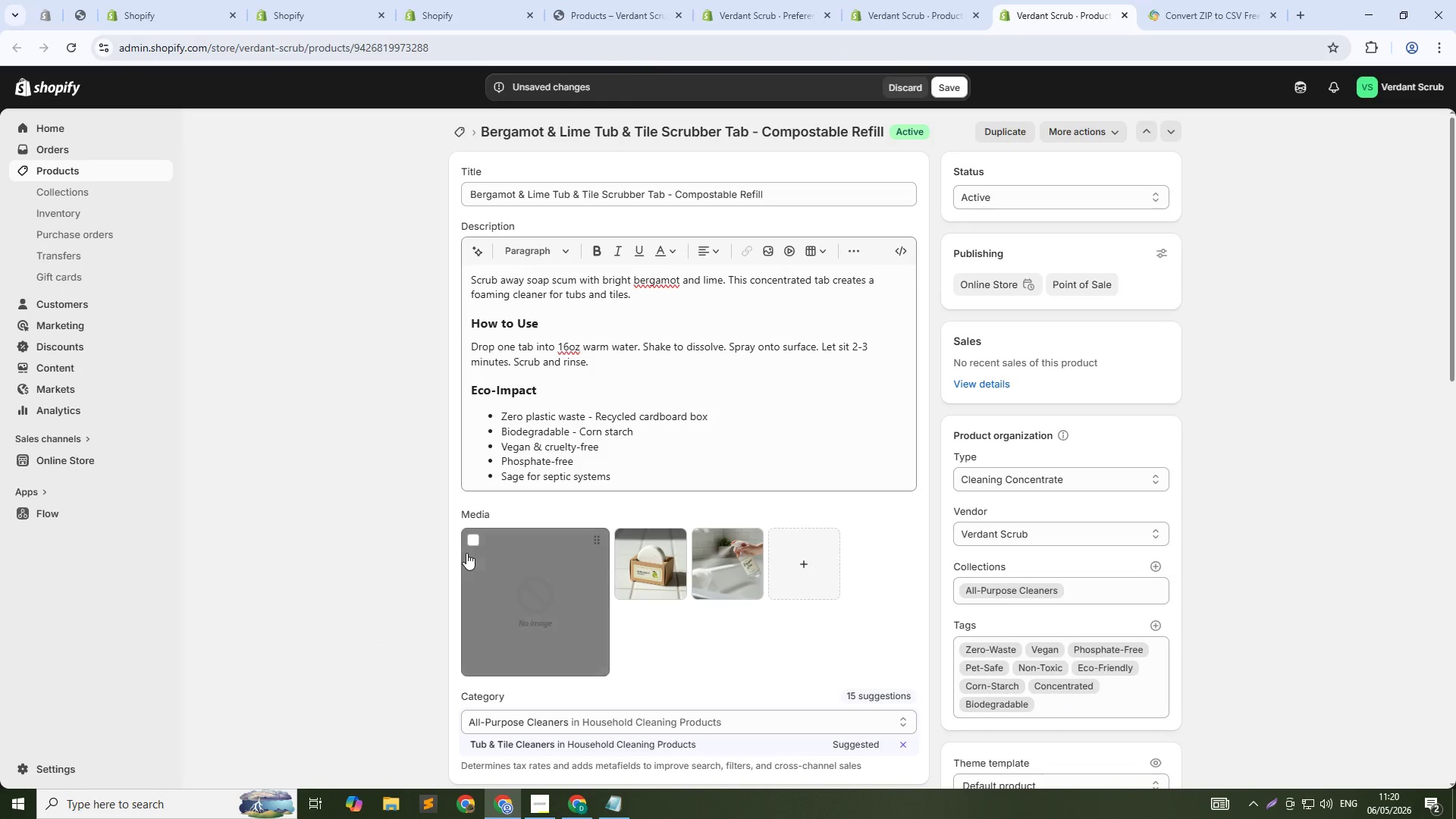 
left_click([476, 542])
 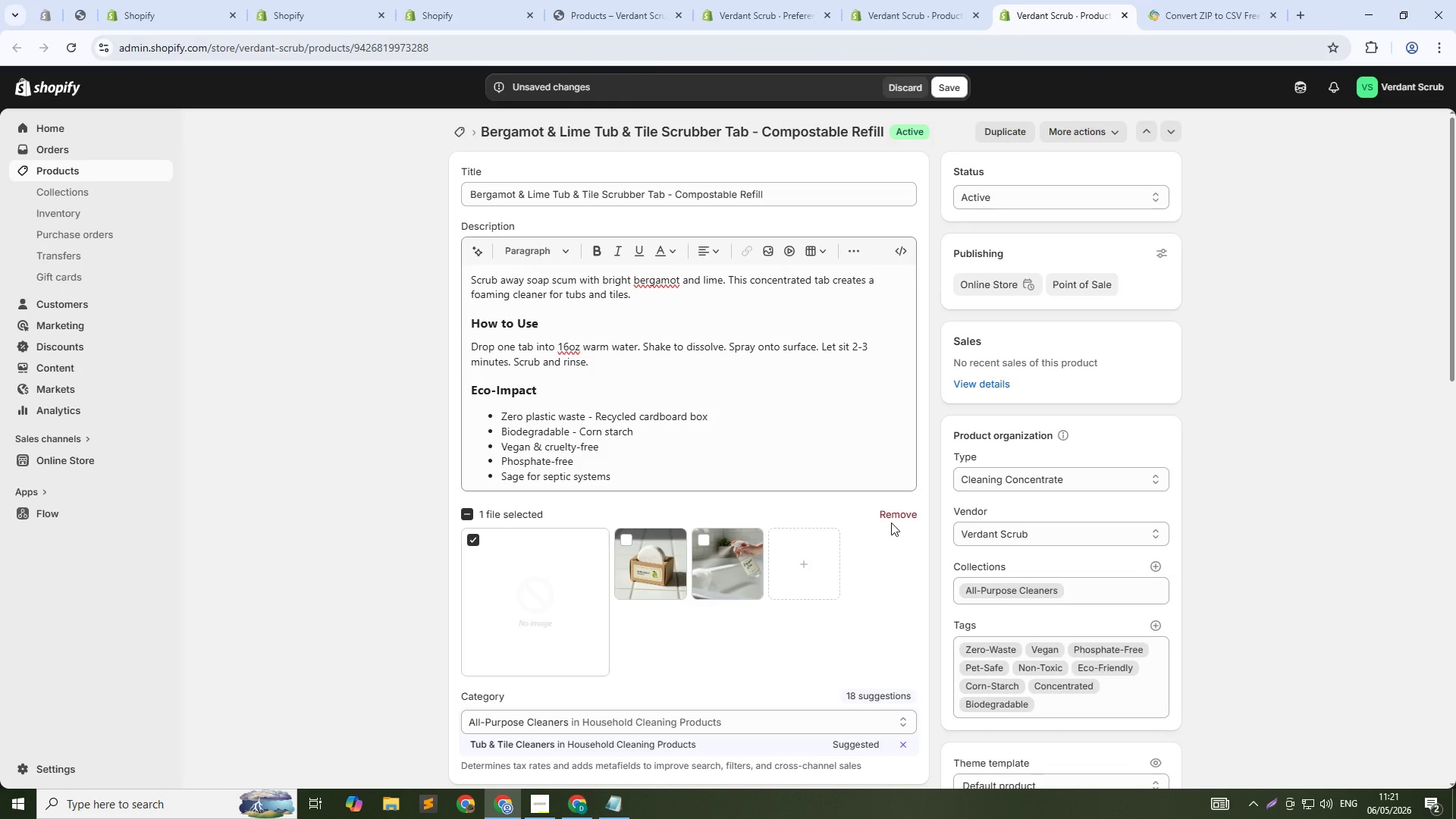 
left_click([899, 513])
 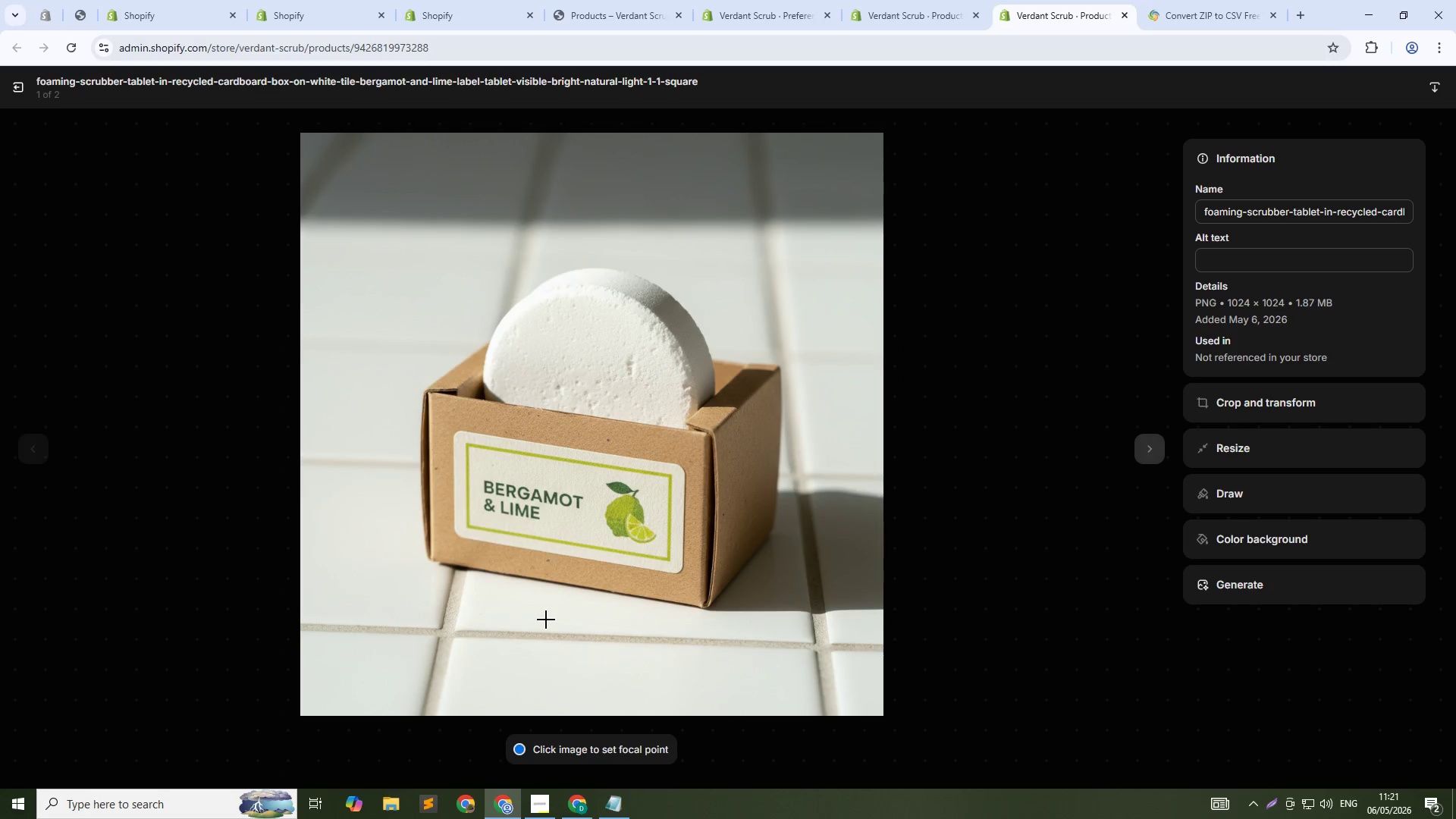 
left_click([1259, 266])
 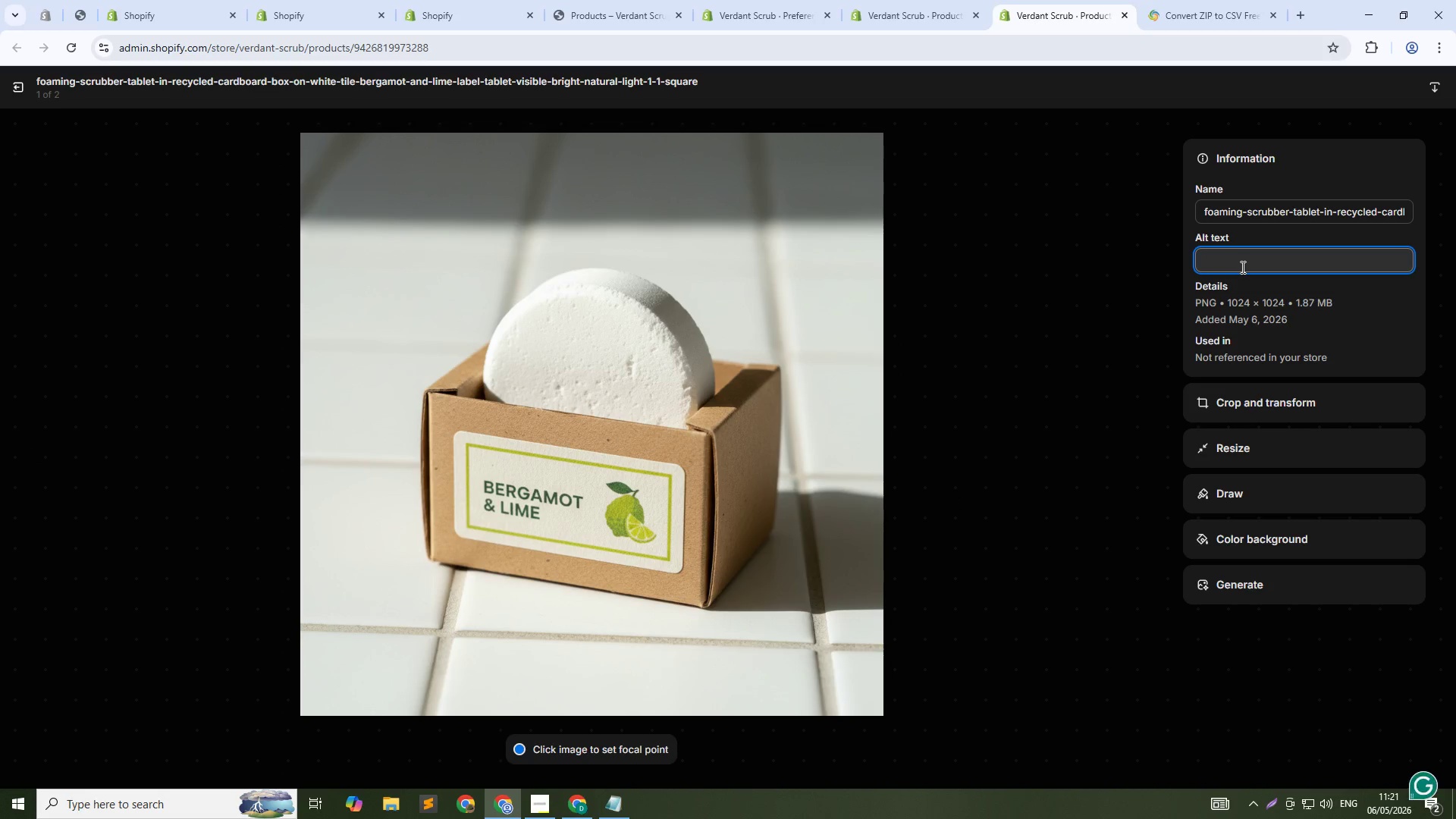 
type(Verdant Srub)
key(Backspace)
key(Backspace)
key(Backspace)
type(crub bergamot and lime tub and tile scrubber tablet - foaming bathroom lcenaer)
 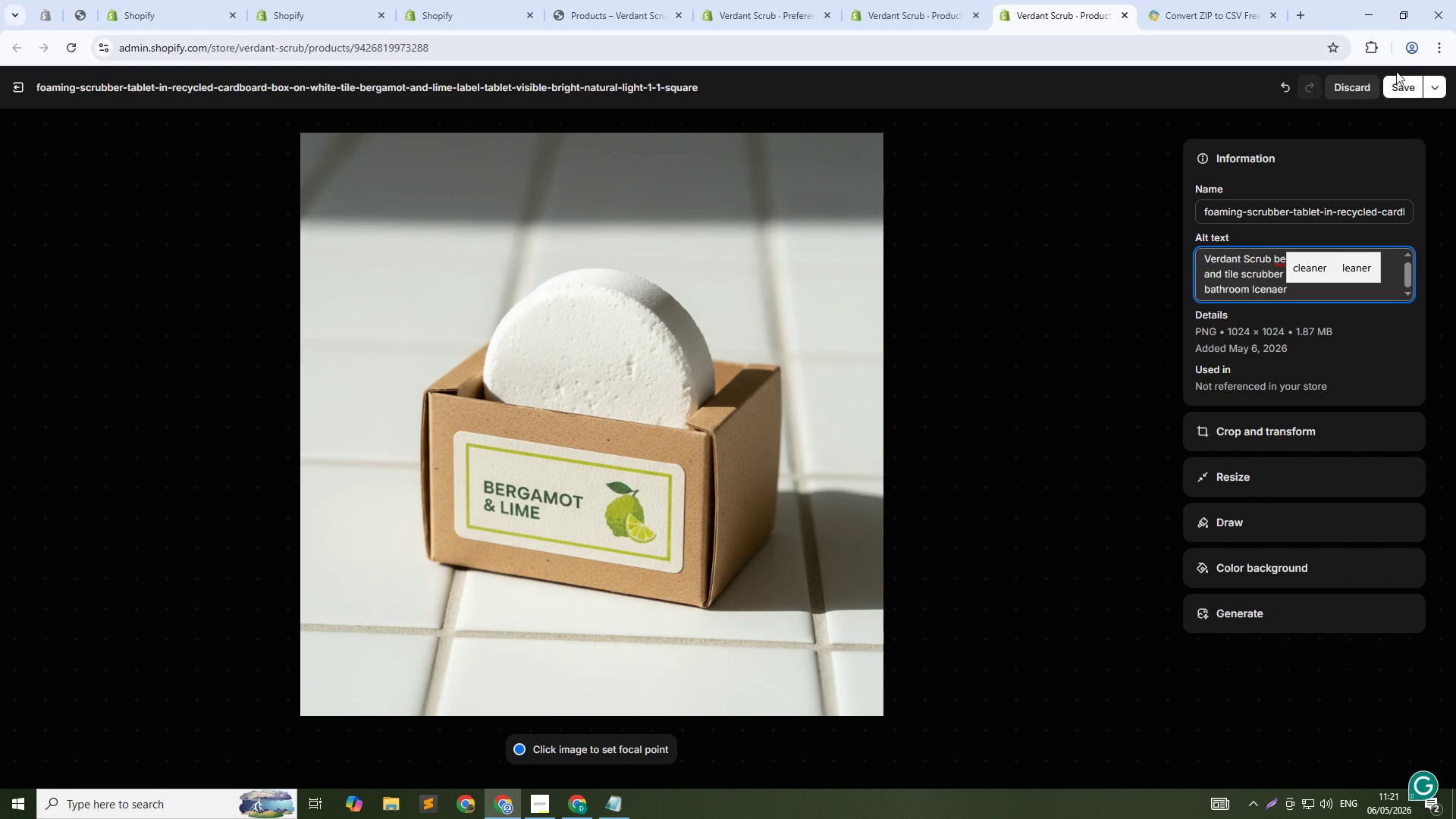 
left_click([1396, 85])
 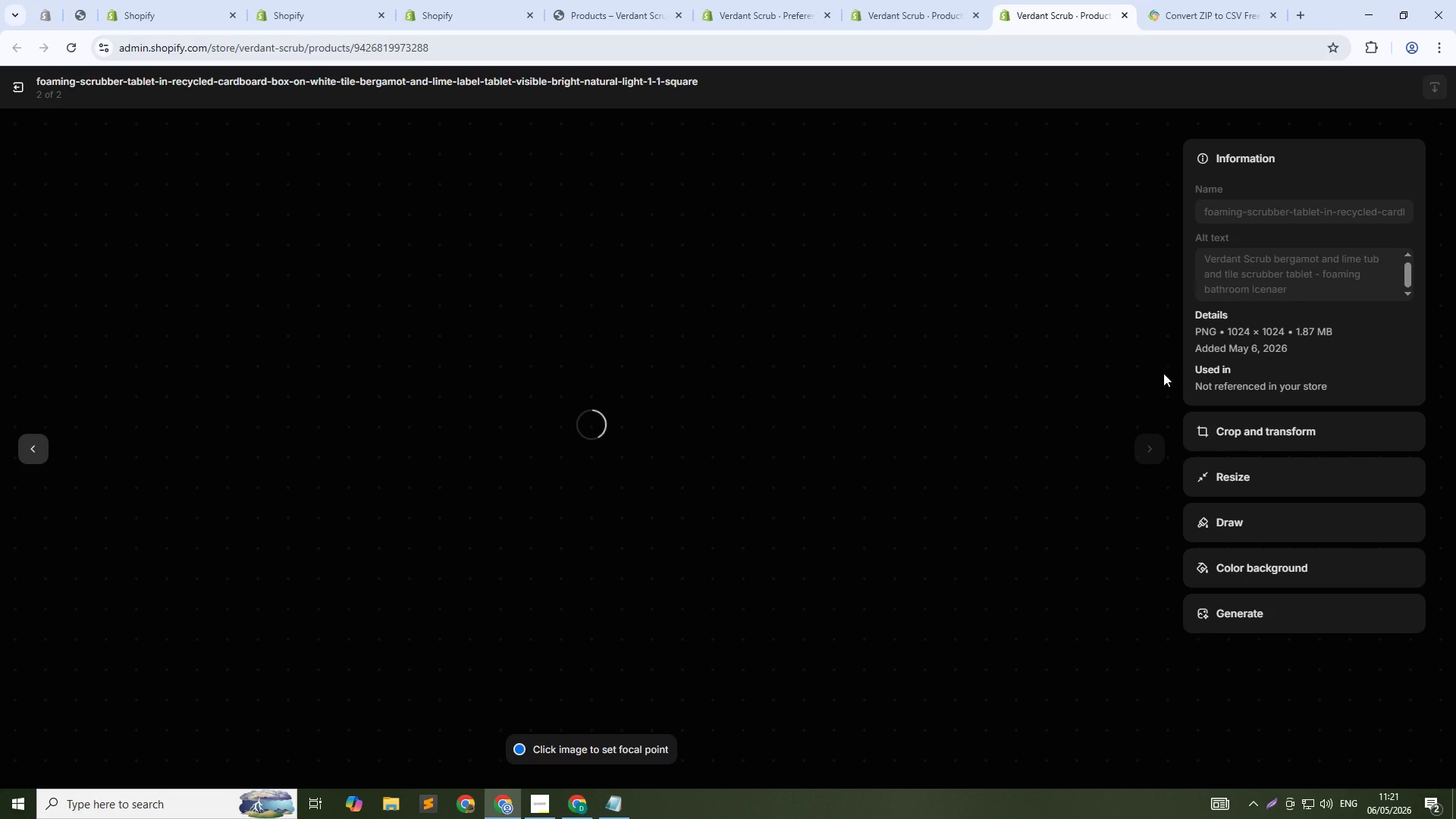 
wait(5.58)
 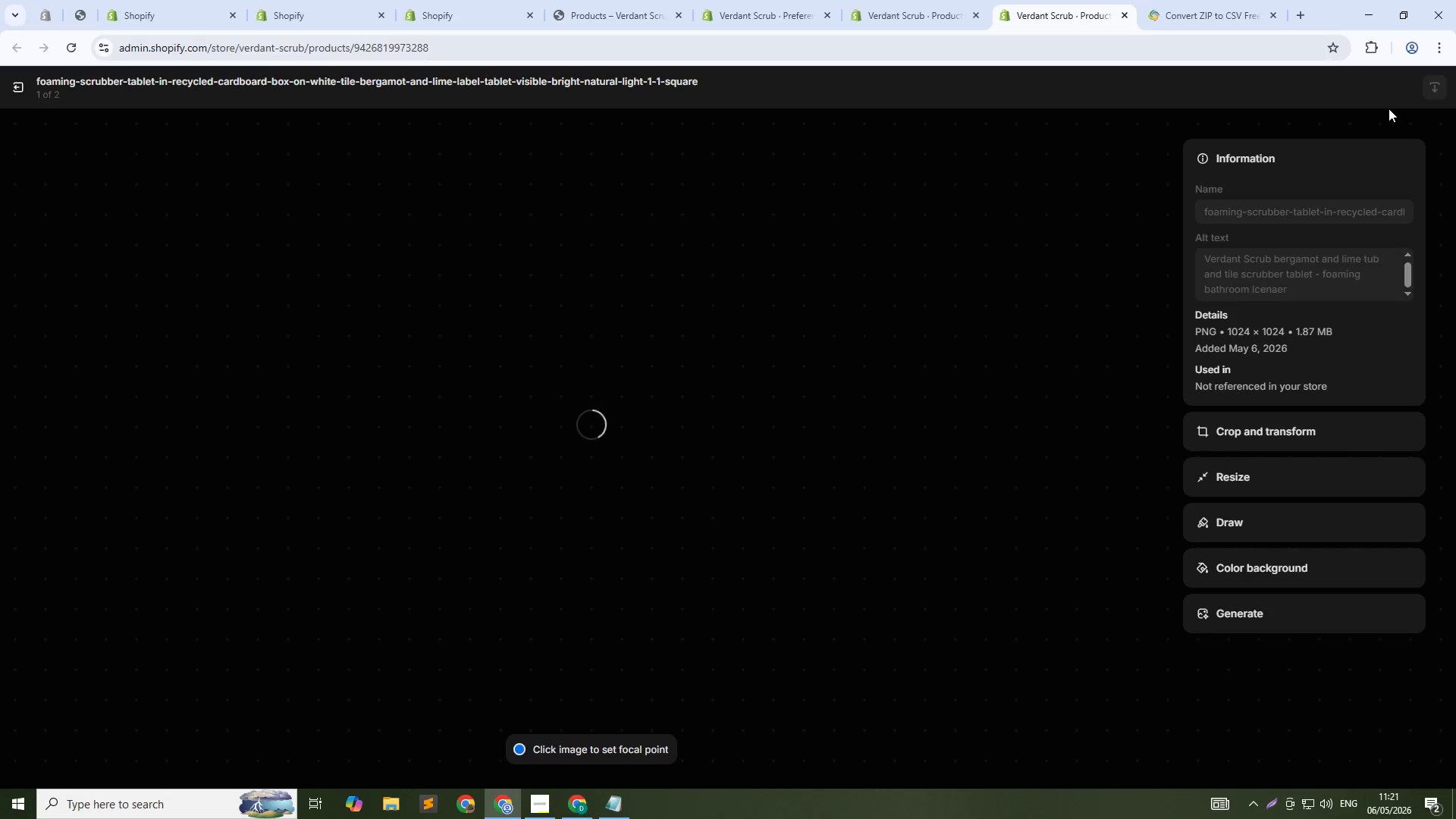 
left_click([1238, 263])
 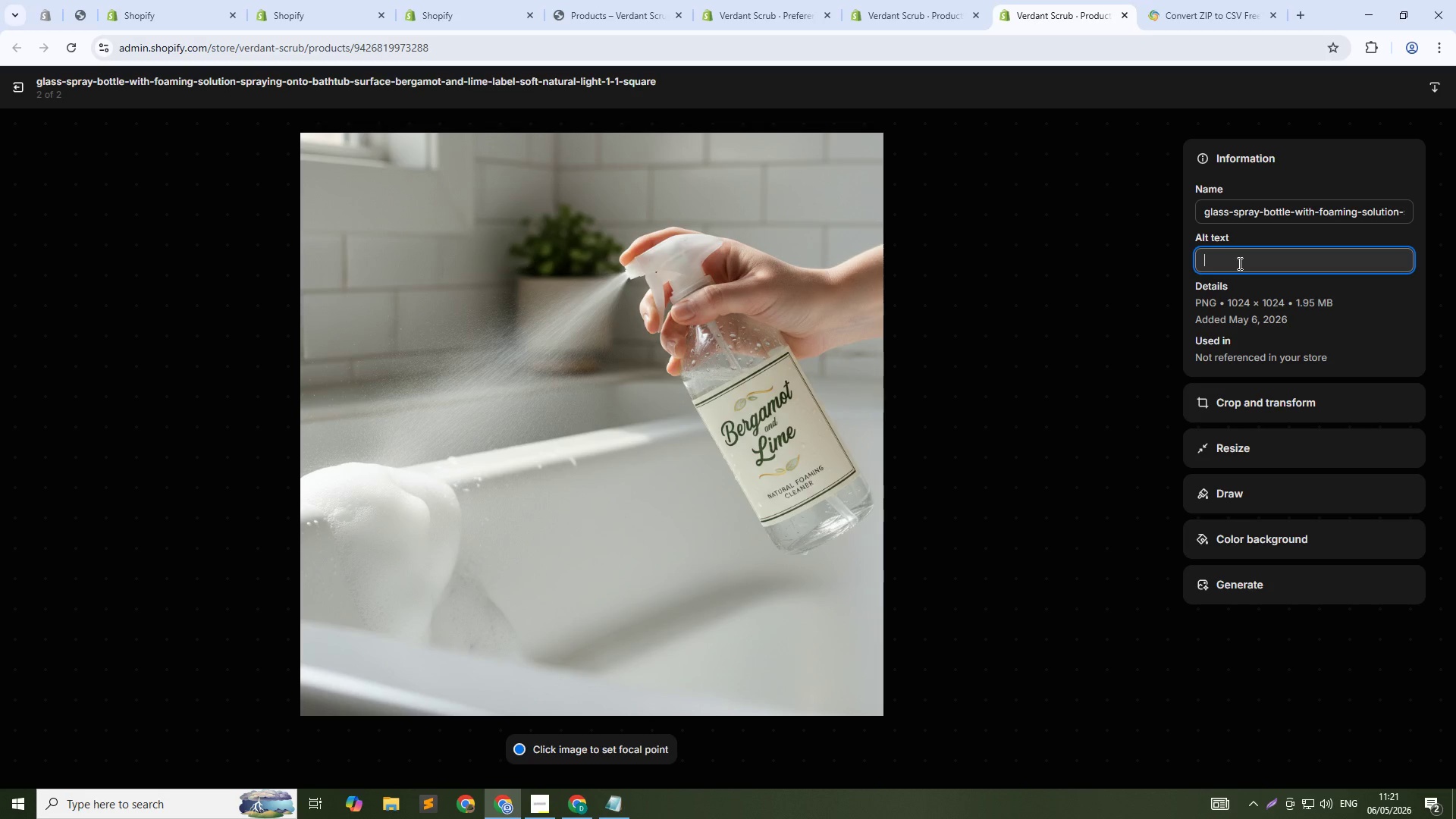 
type(Bergamot and lime tub and tile scrubber - removes soap scum naturally)
 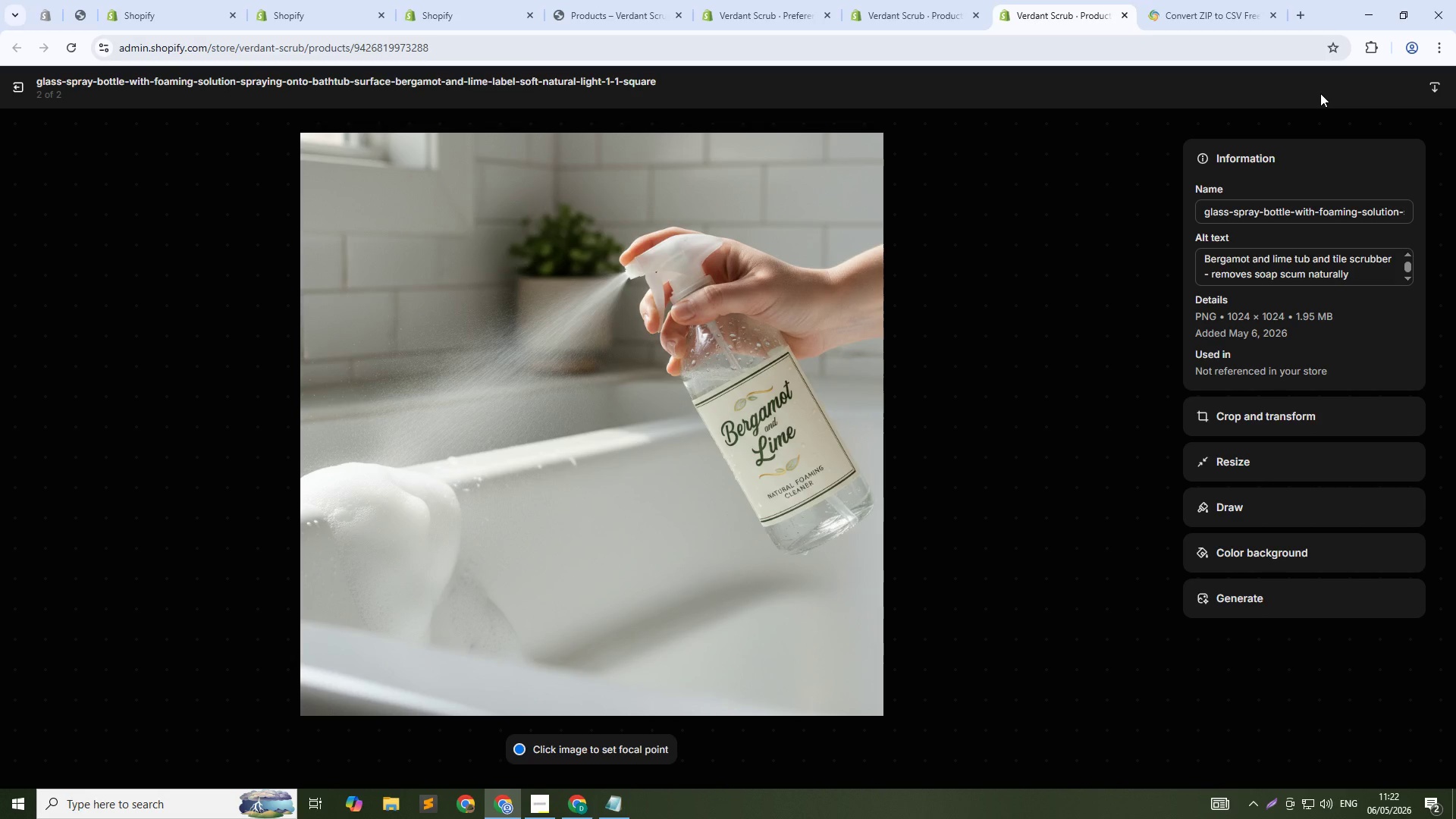 
wait(37.3)
 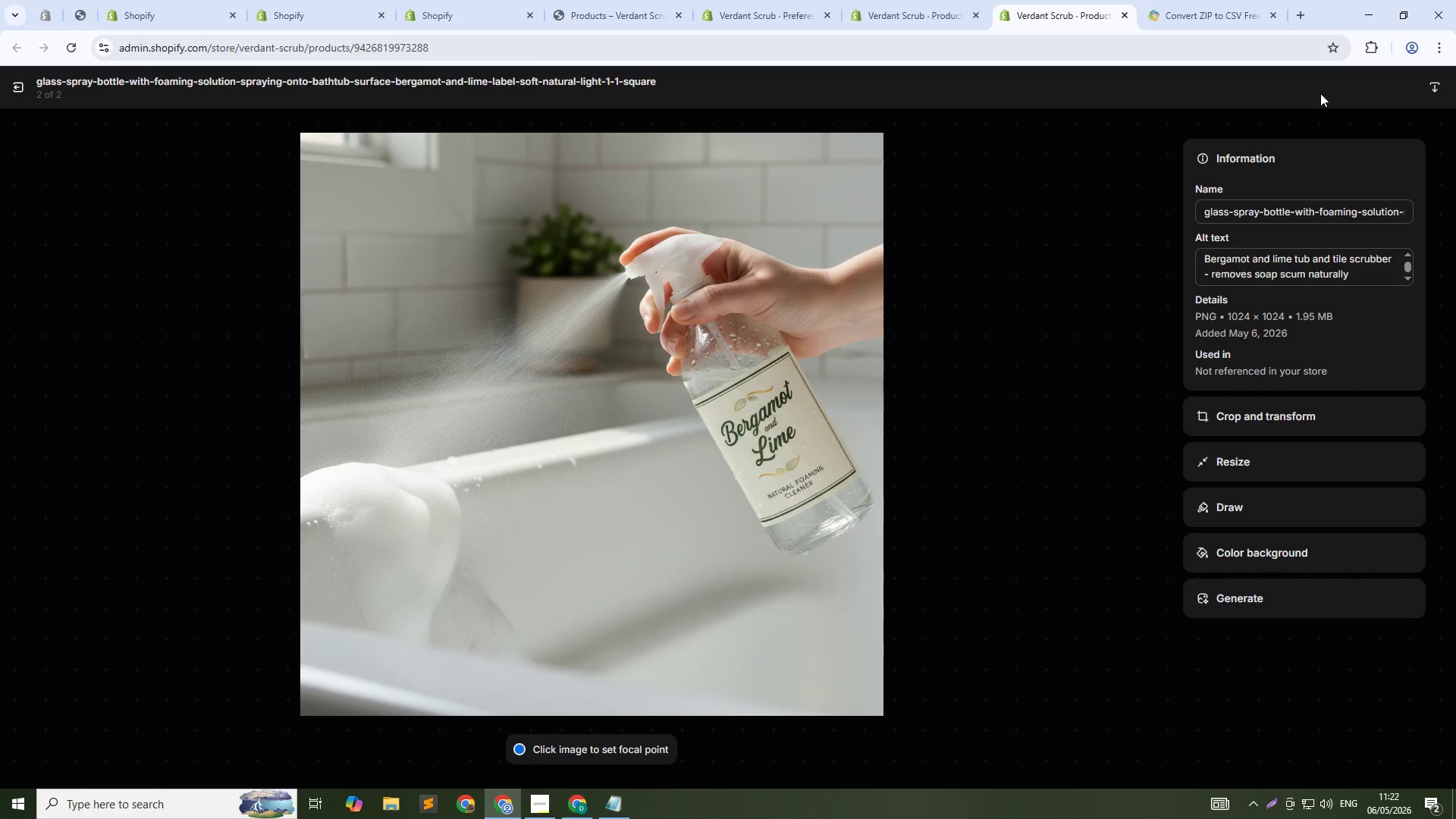 
left_click([11, 90])
 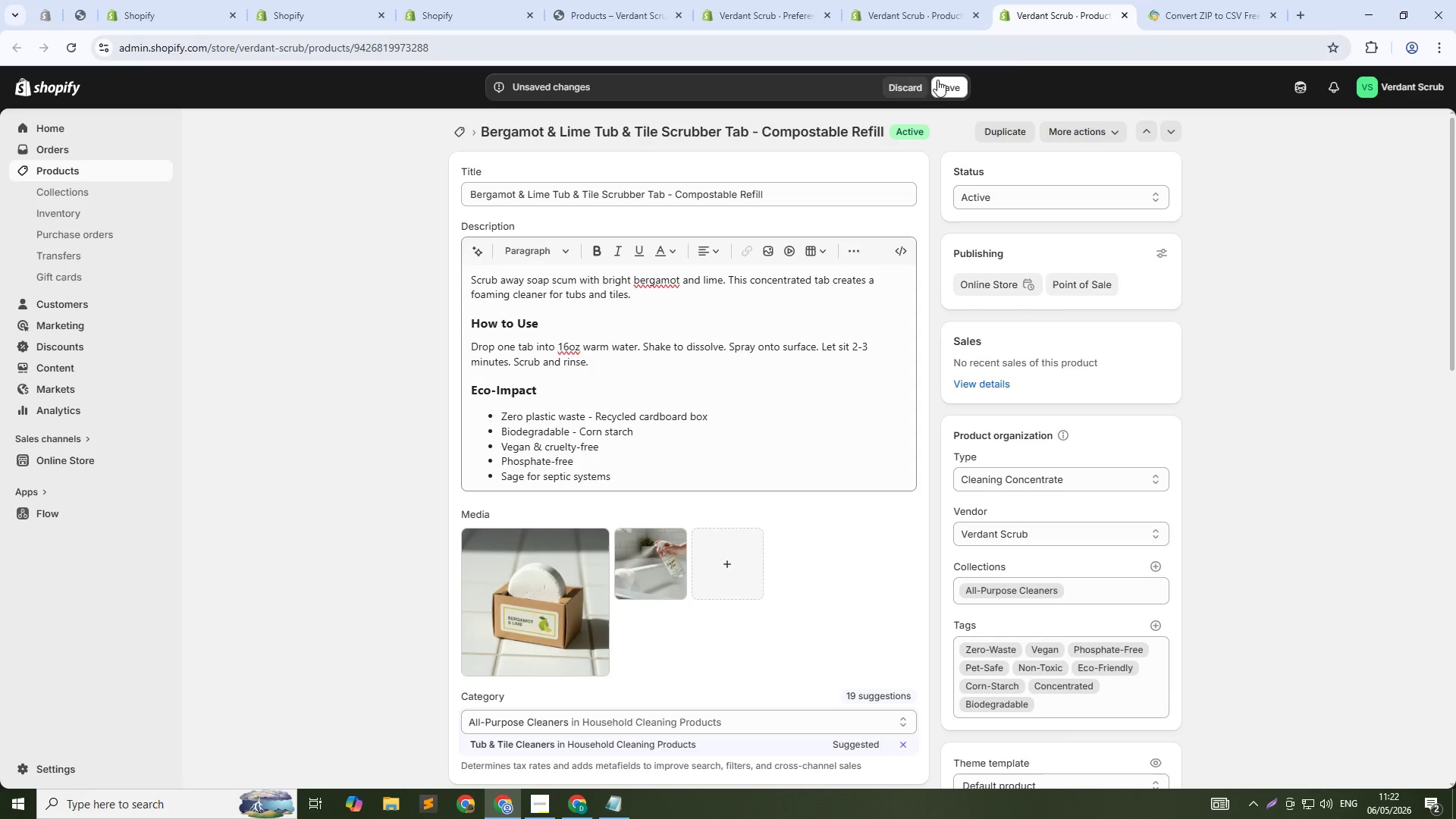 
left_click([943, 93])
 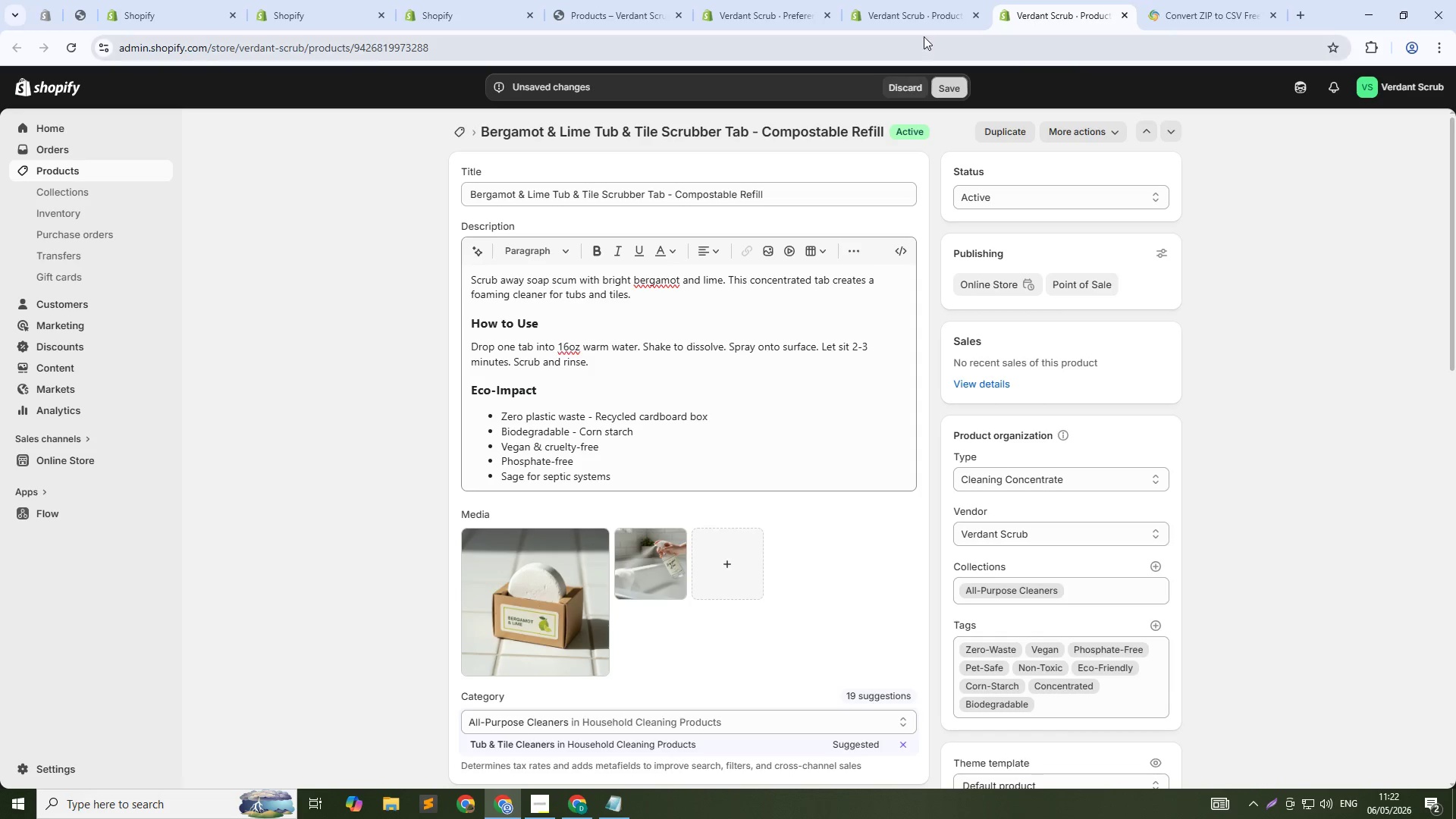 
mouse_move([913, 14])
 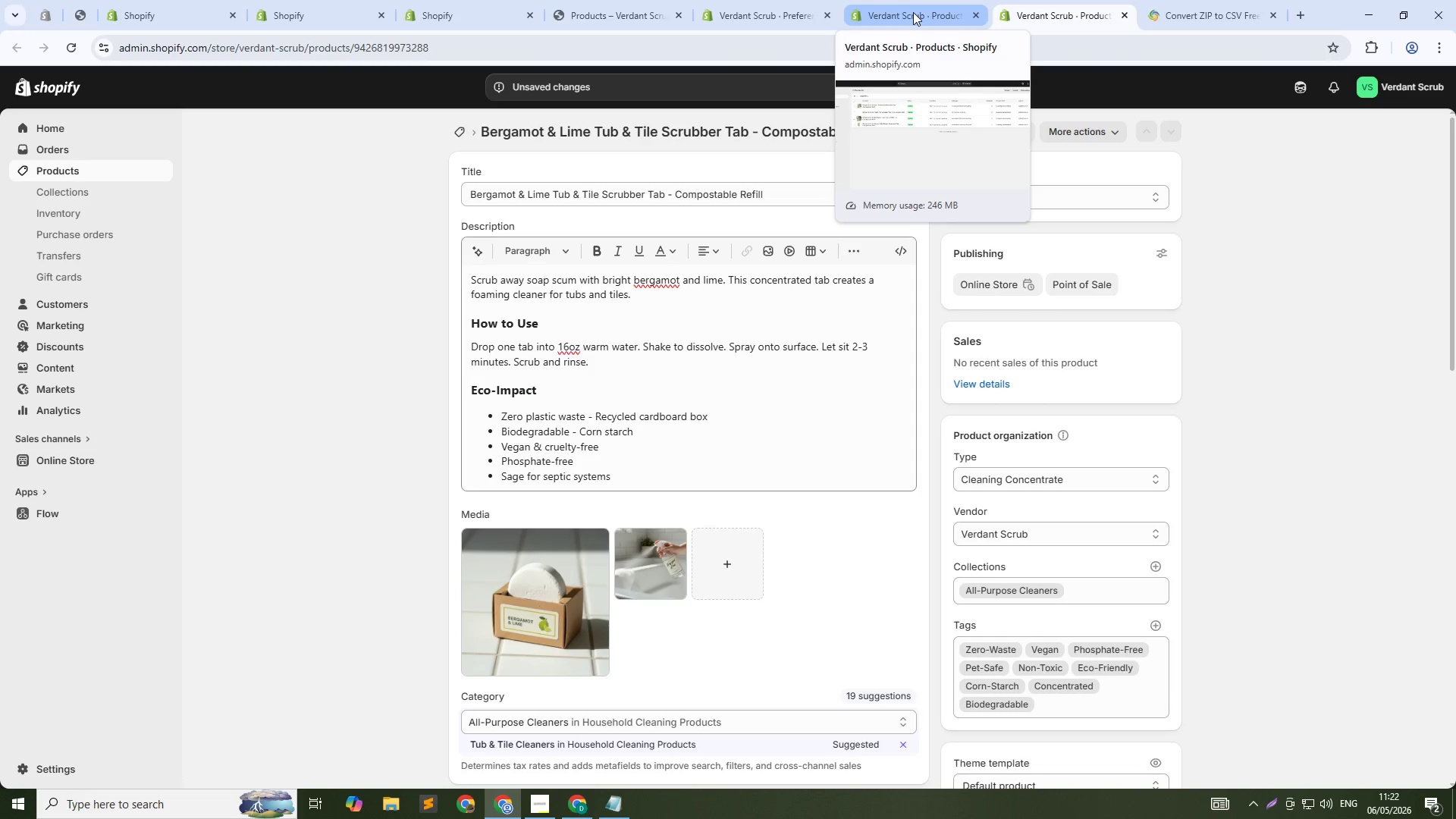 
left_click([913, 12])
 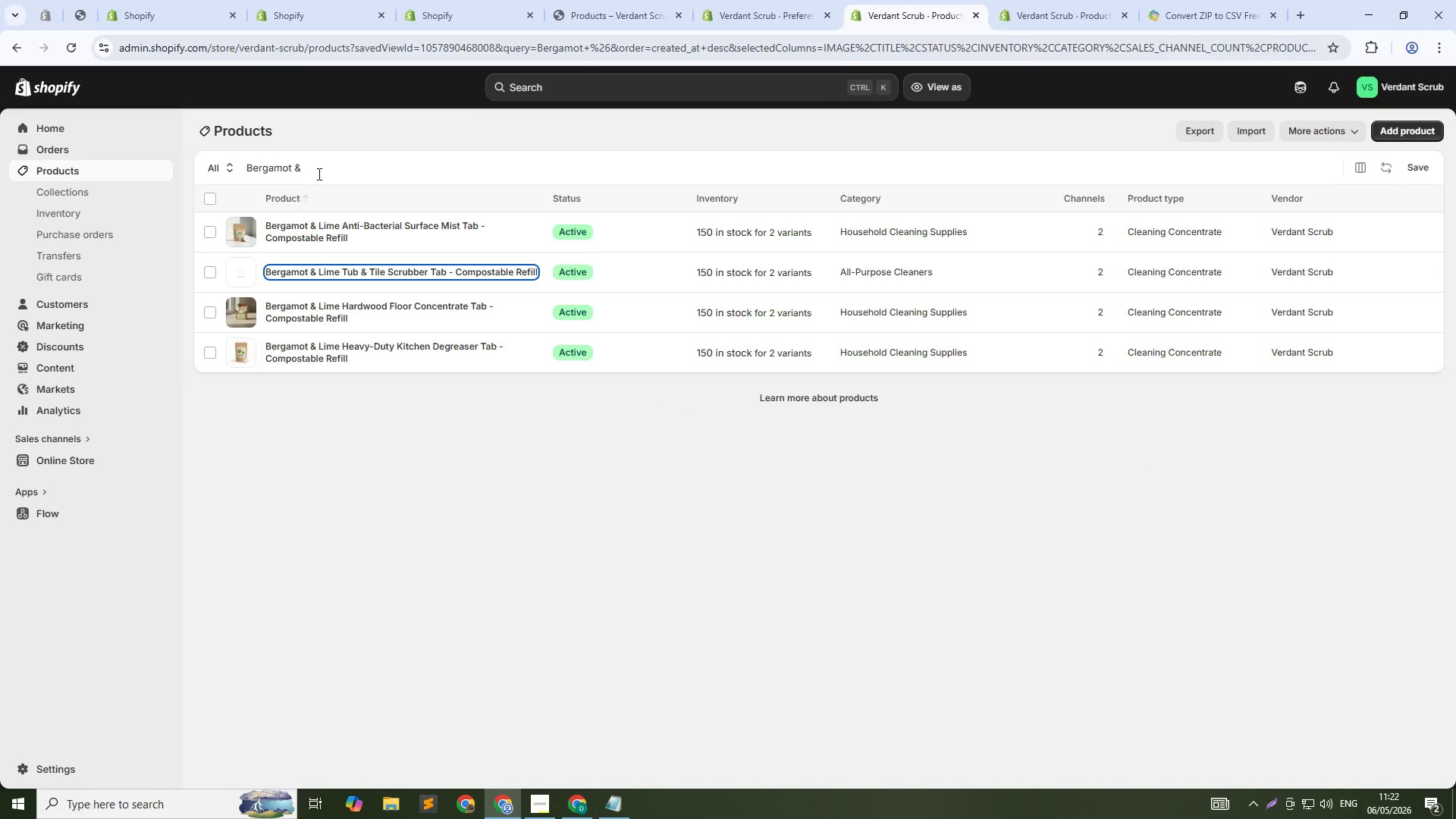 
left_click([322, 169])
 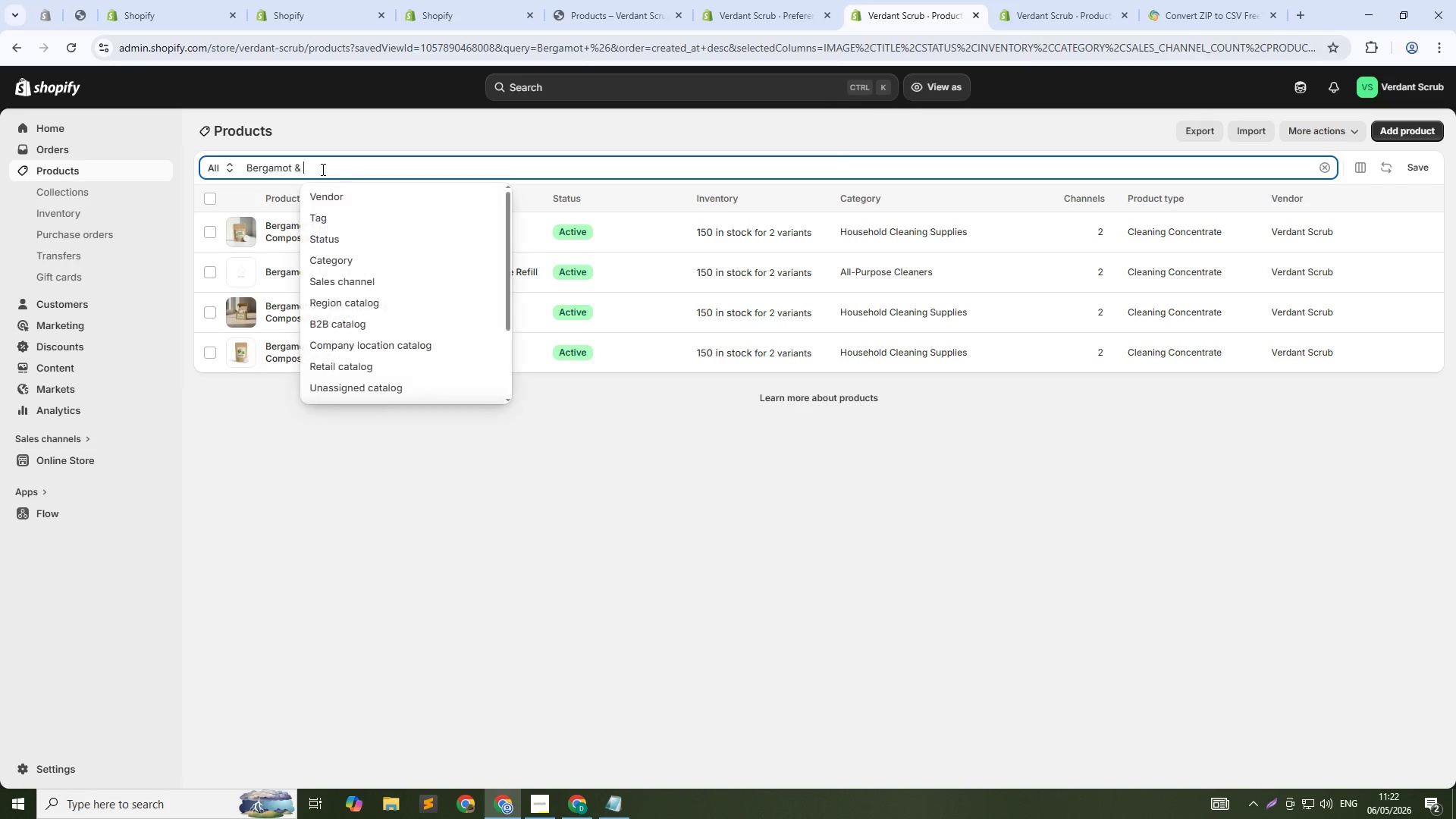 
key(Control+A)
 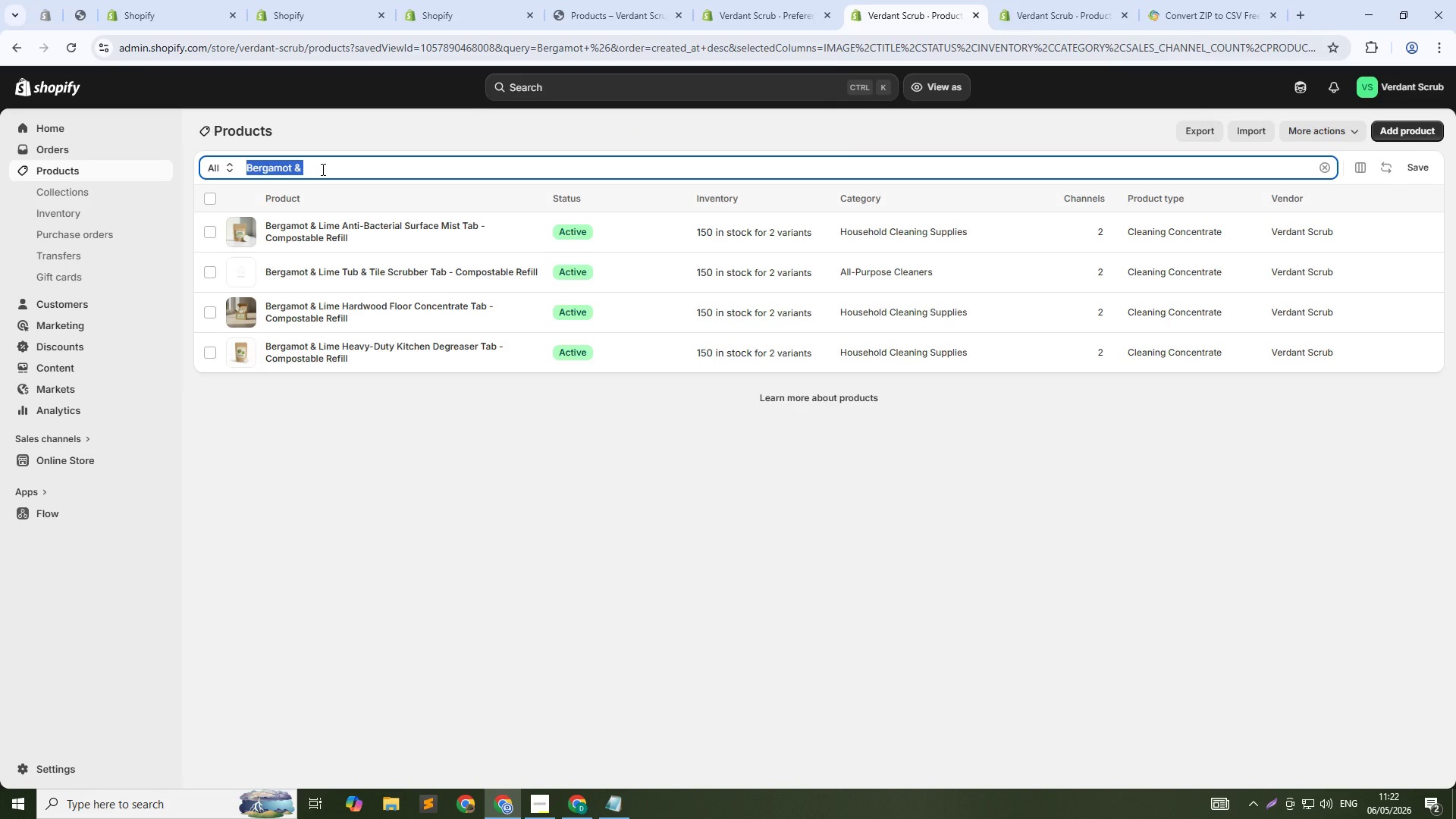 
type(Wild Rose)
 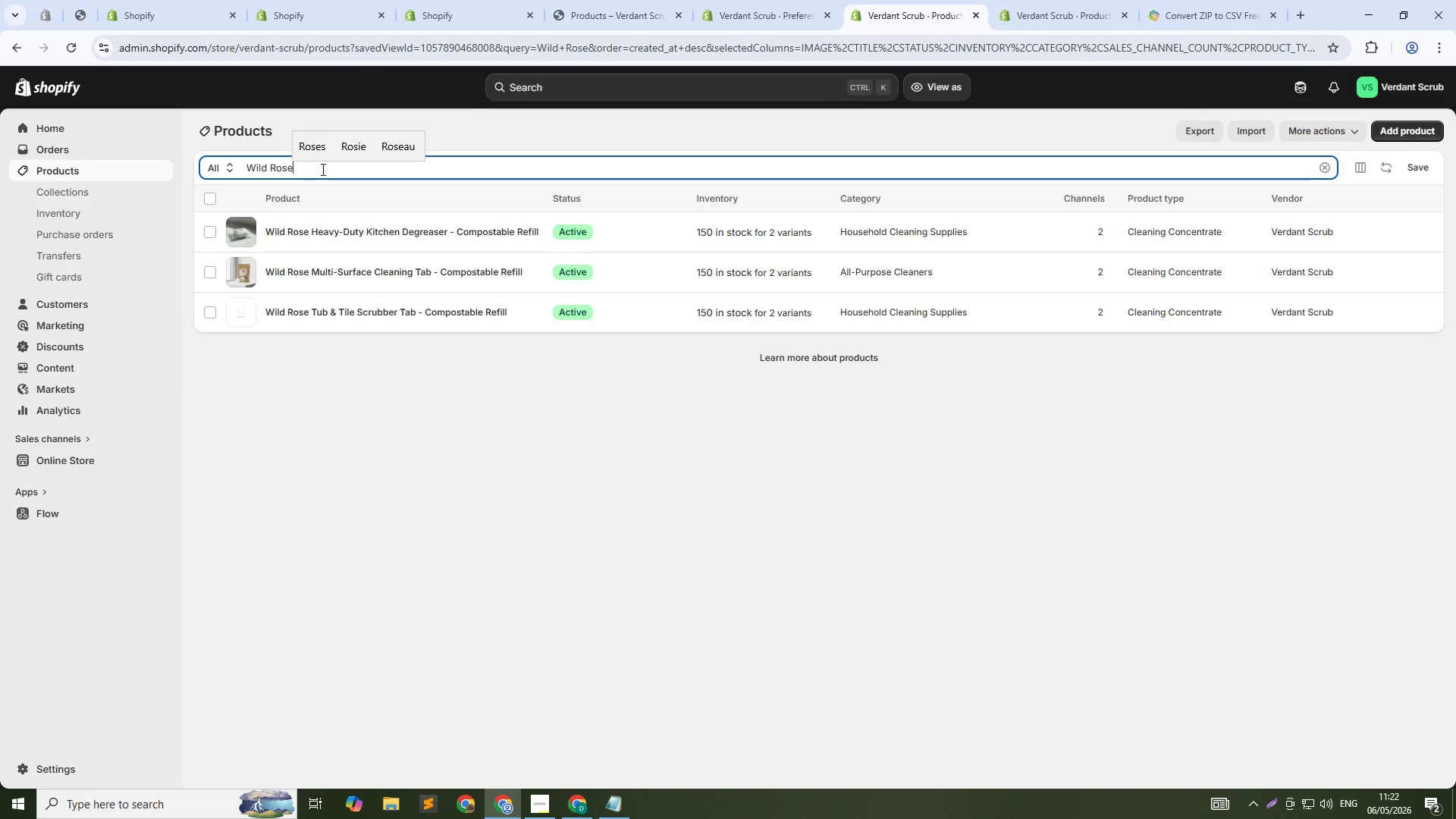 
hold_key(key=ControlLeft, duration=1.5)
left_click([316, 312])
 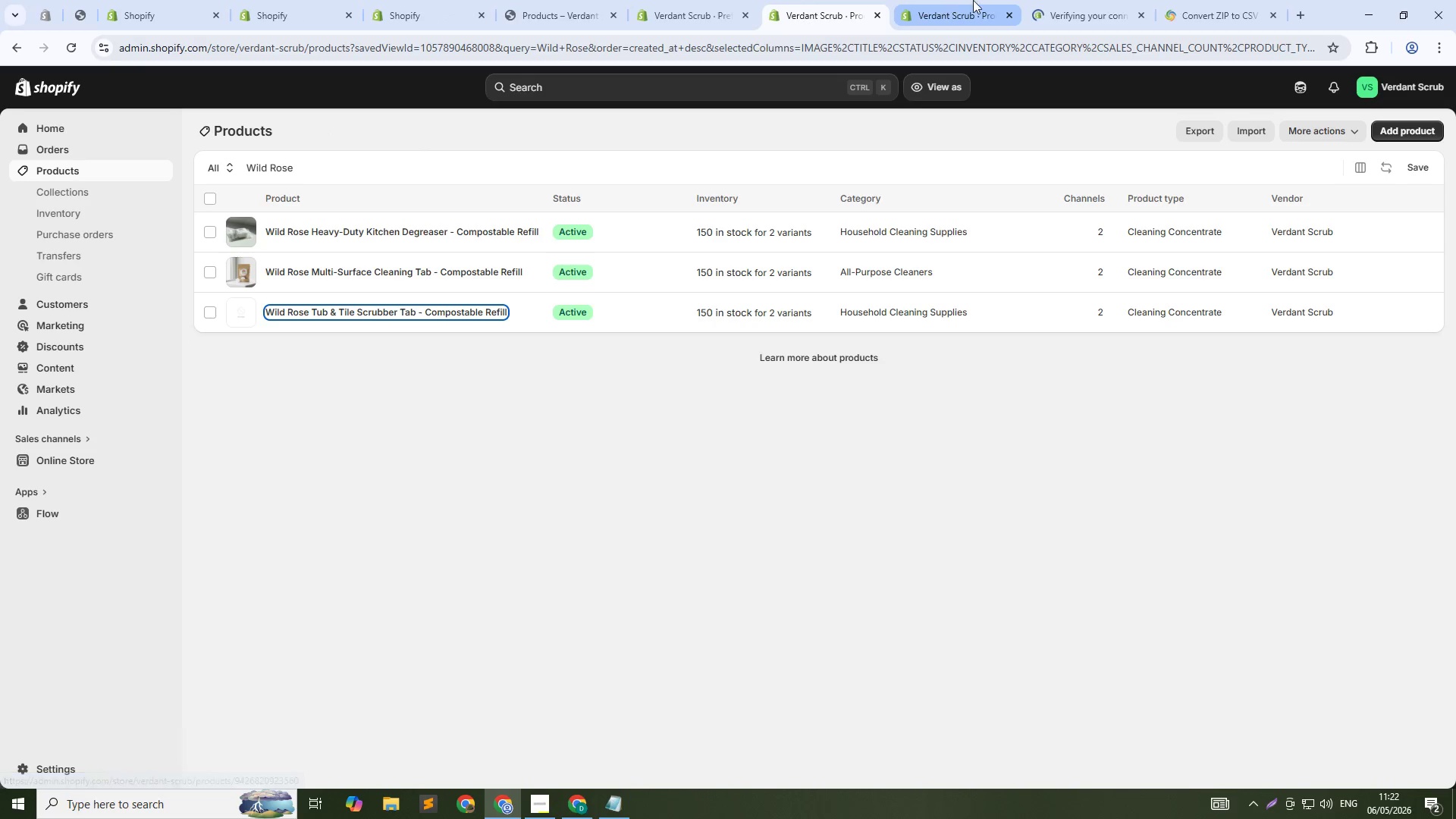 
left_click([977, 0])
 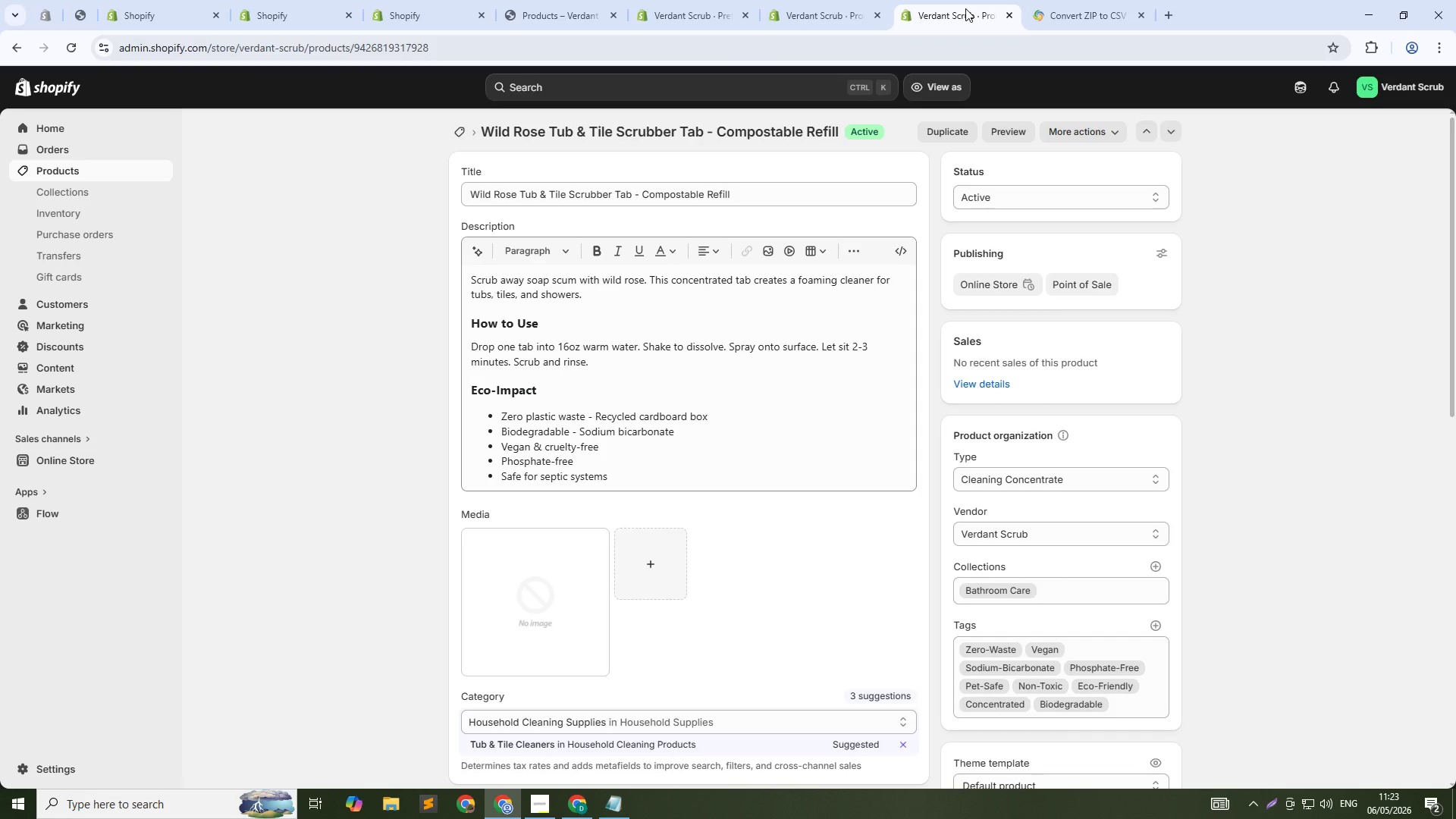 
wait(24.5)
 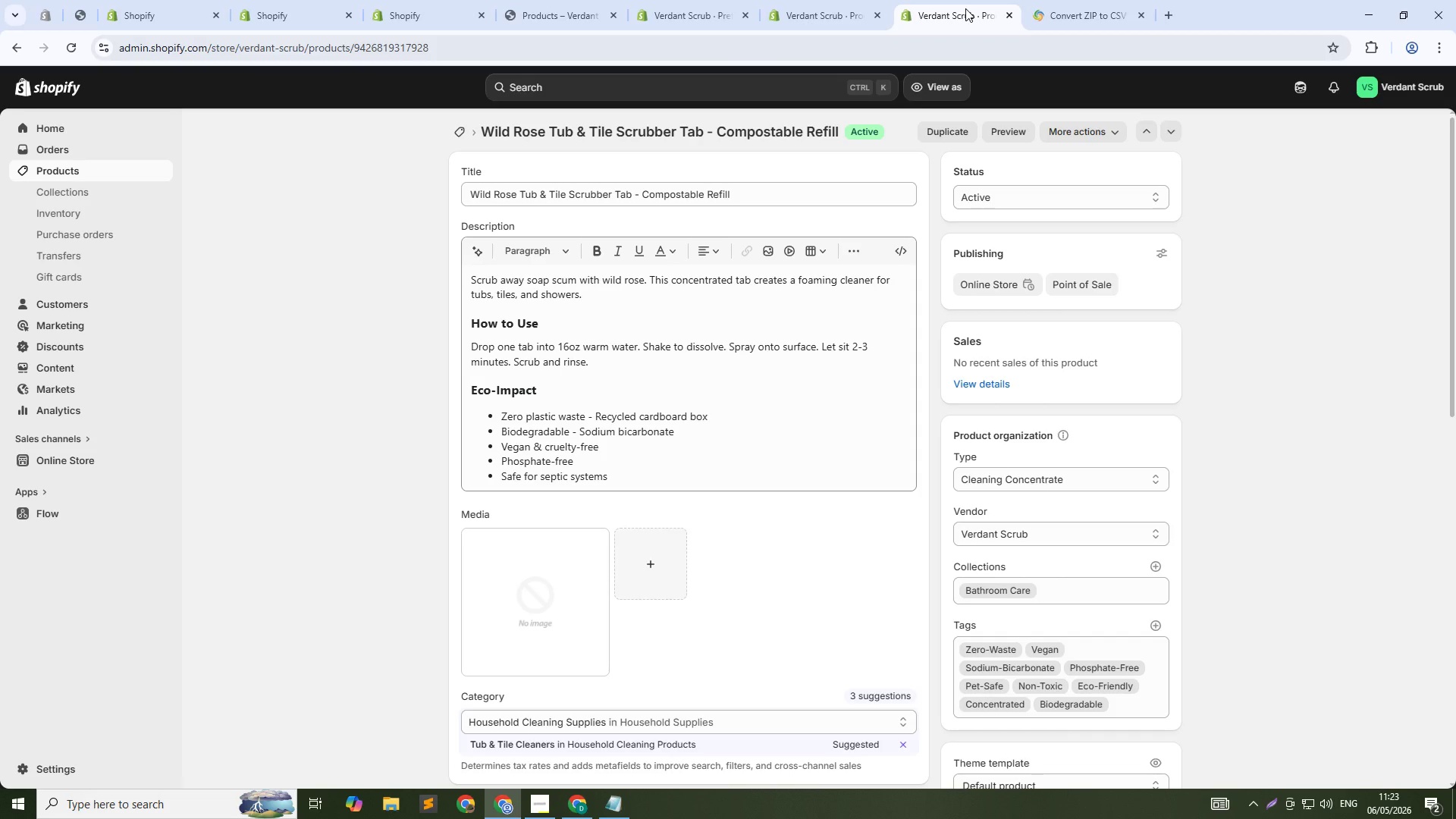 
left_click([654, 553])
 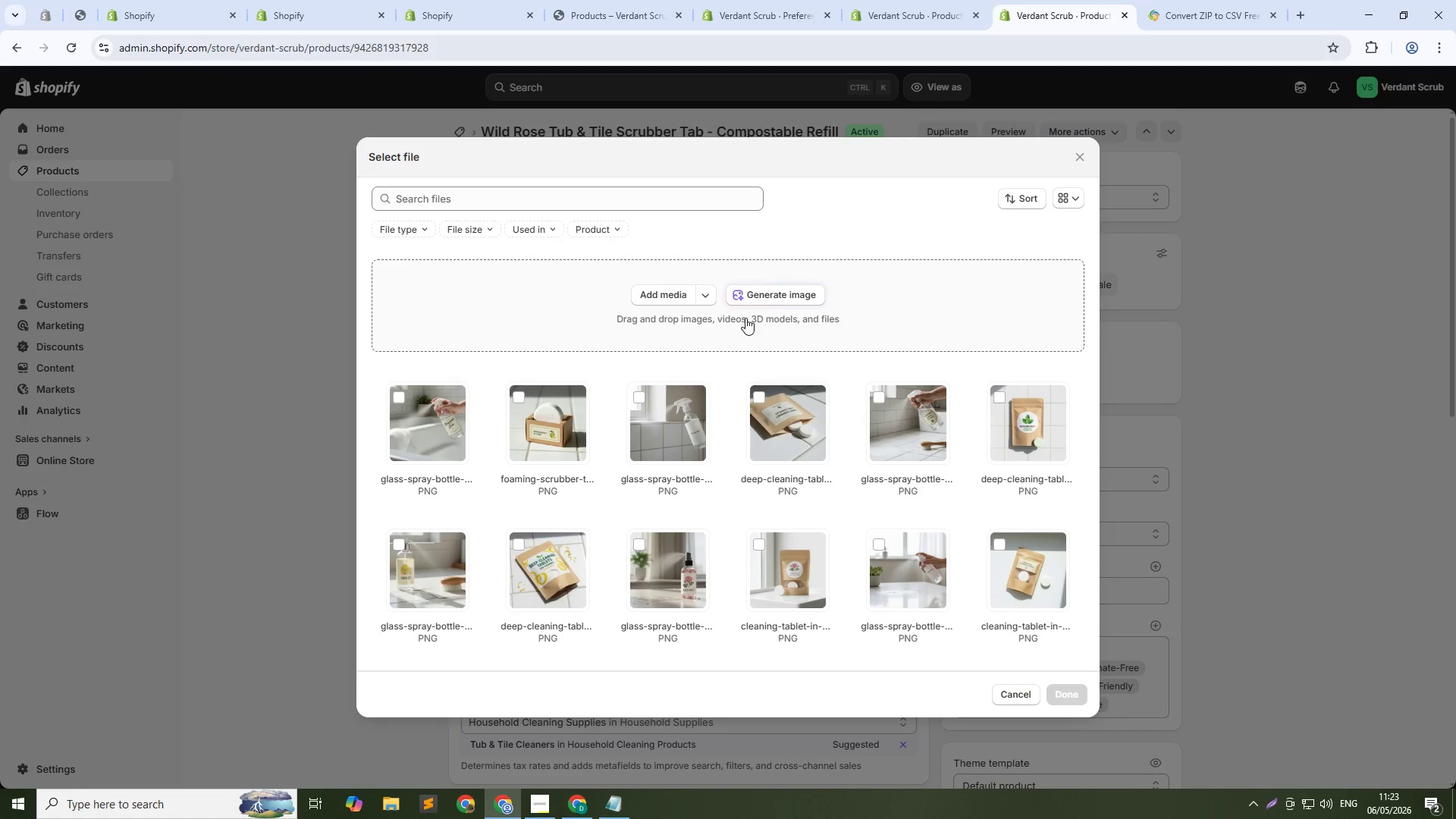 
left_click([772, 290])
 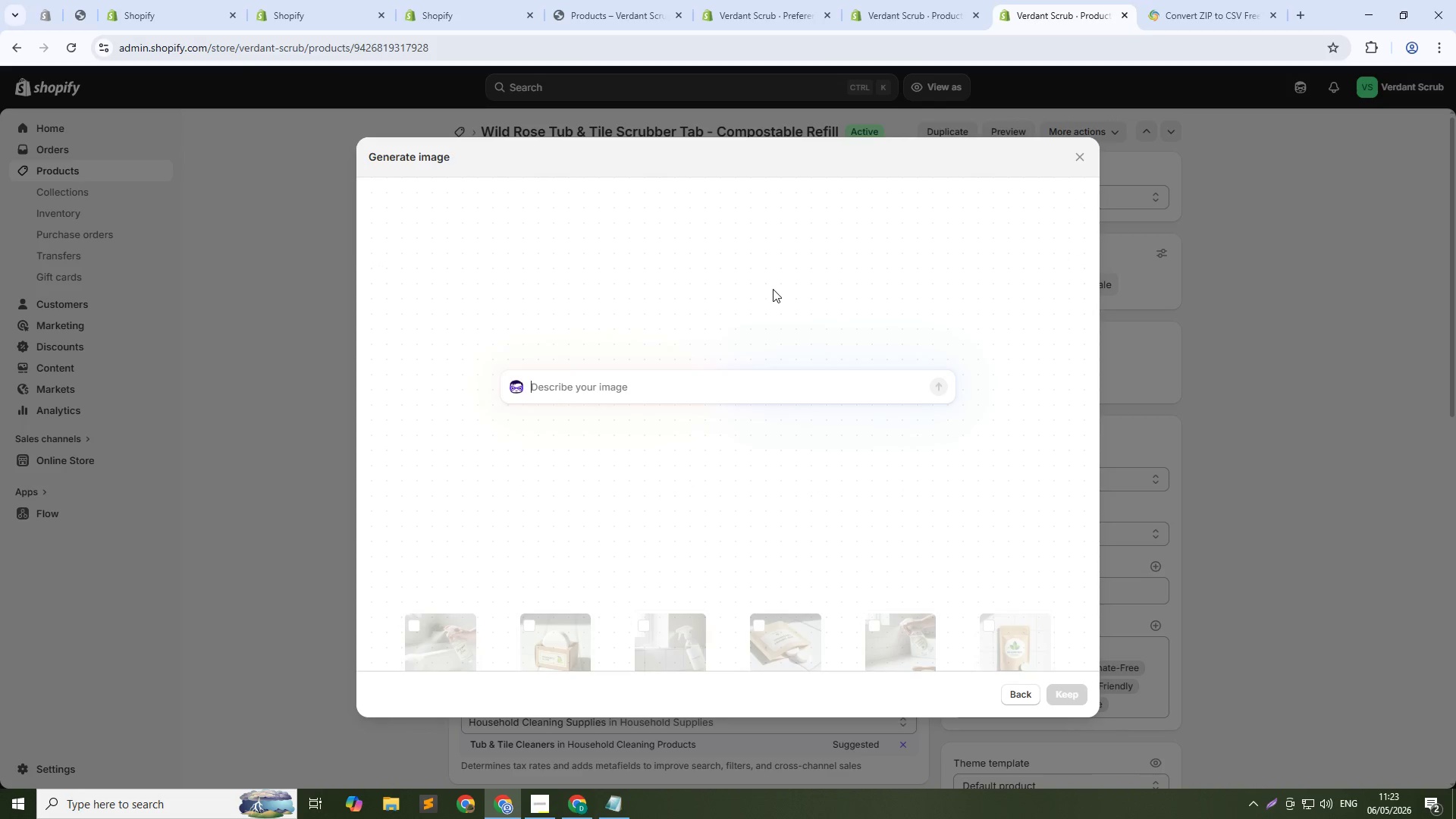 
type(Foaming scrubber tablet in recycled cardboard box on white tile. Wild rose label. Tablet visible. Bright natural light. 1:1 sqre)
key(Backspace)
key(Backspace)
key(Backspace)
type(uare)
 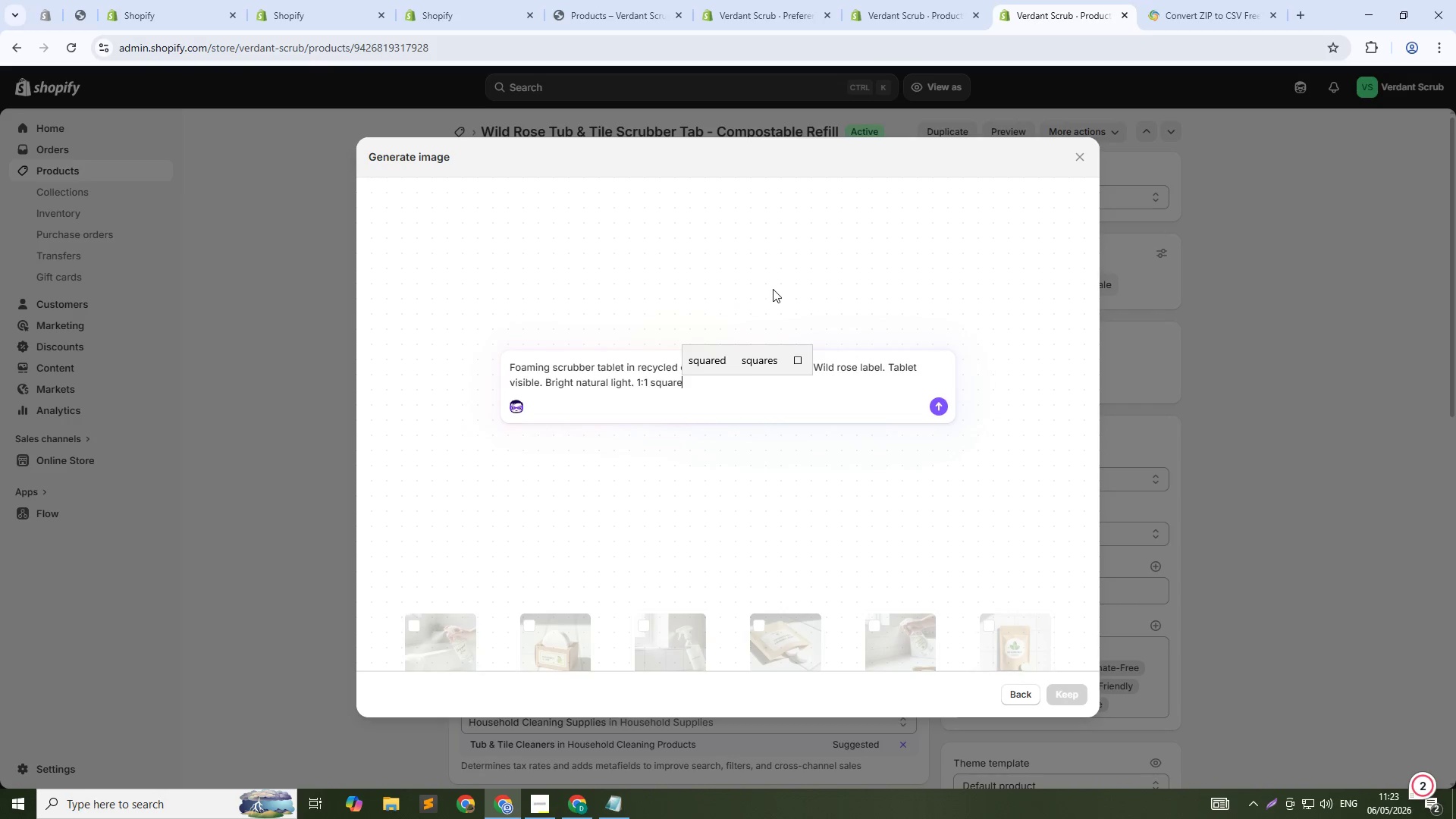 
key(Enter)
 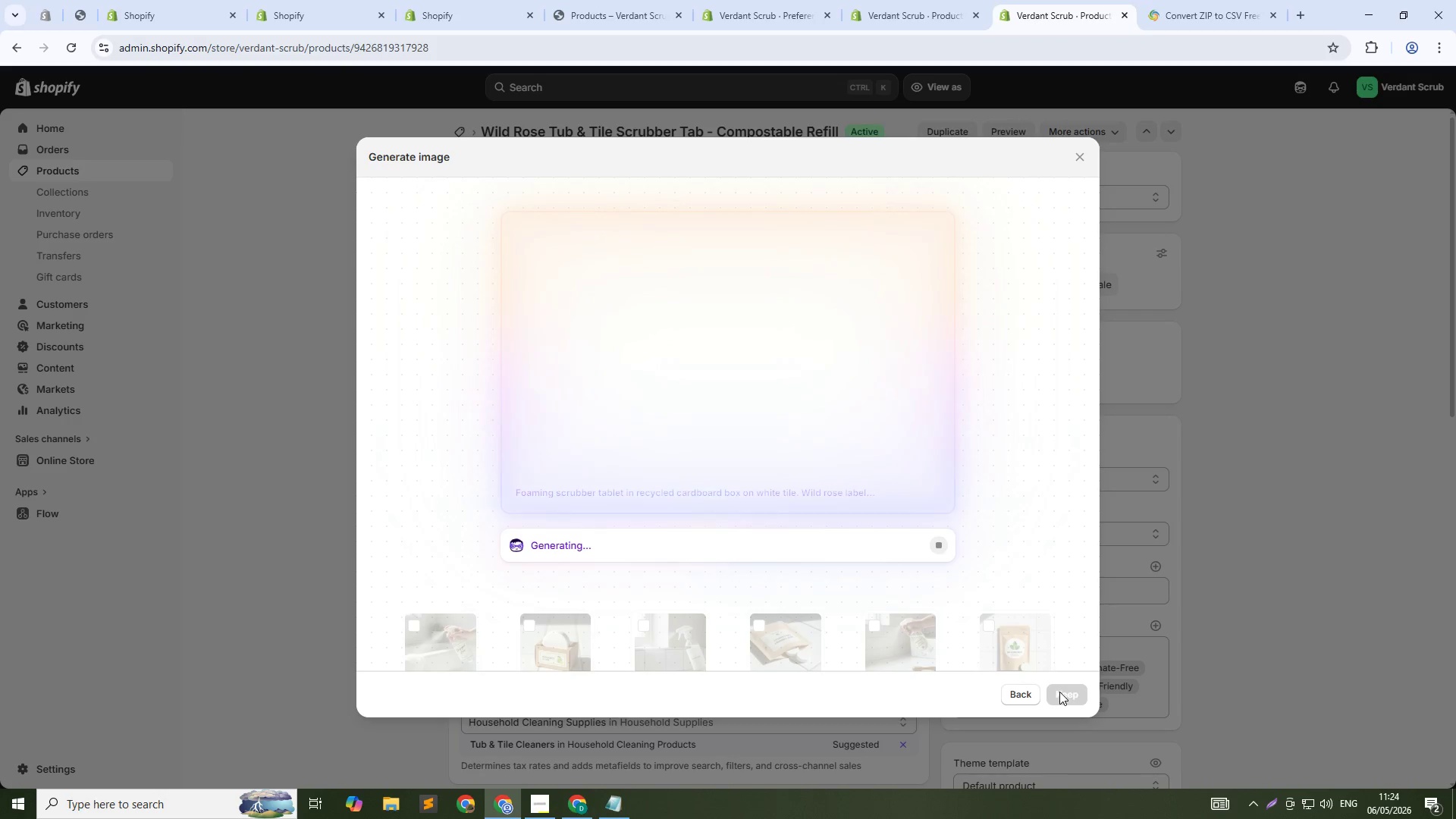 
wait(24.89)
 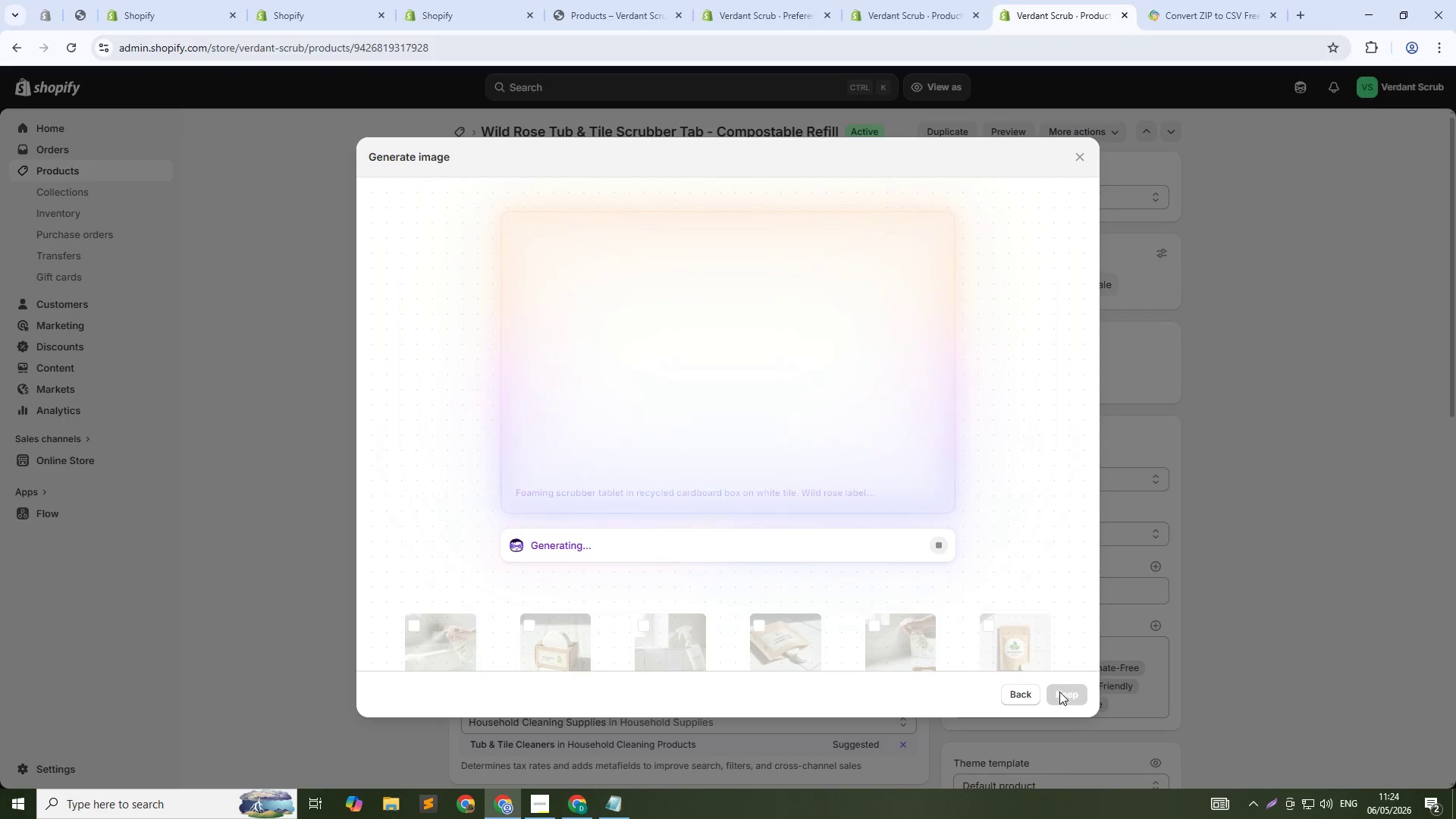 
left_click([1065, 698])
 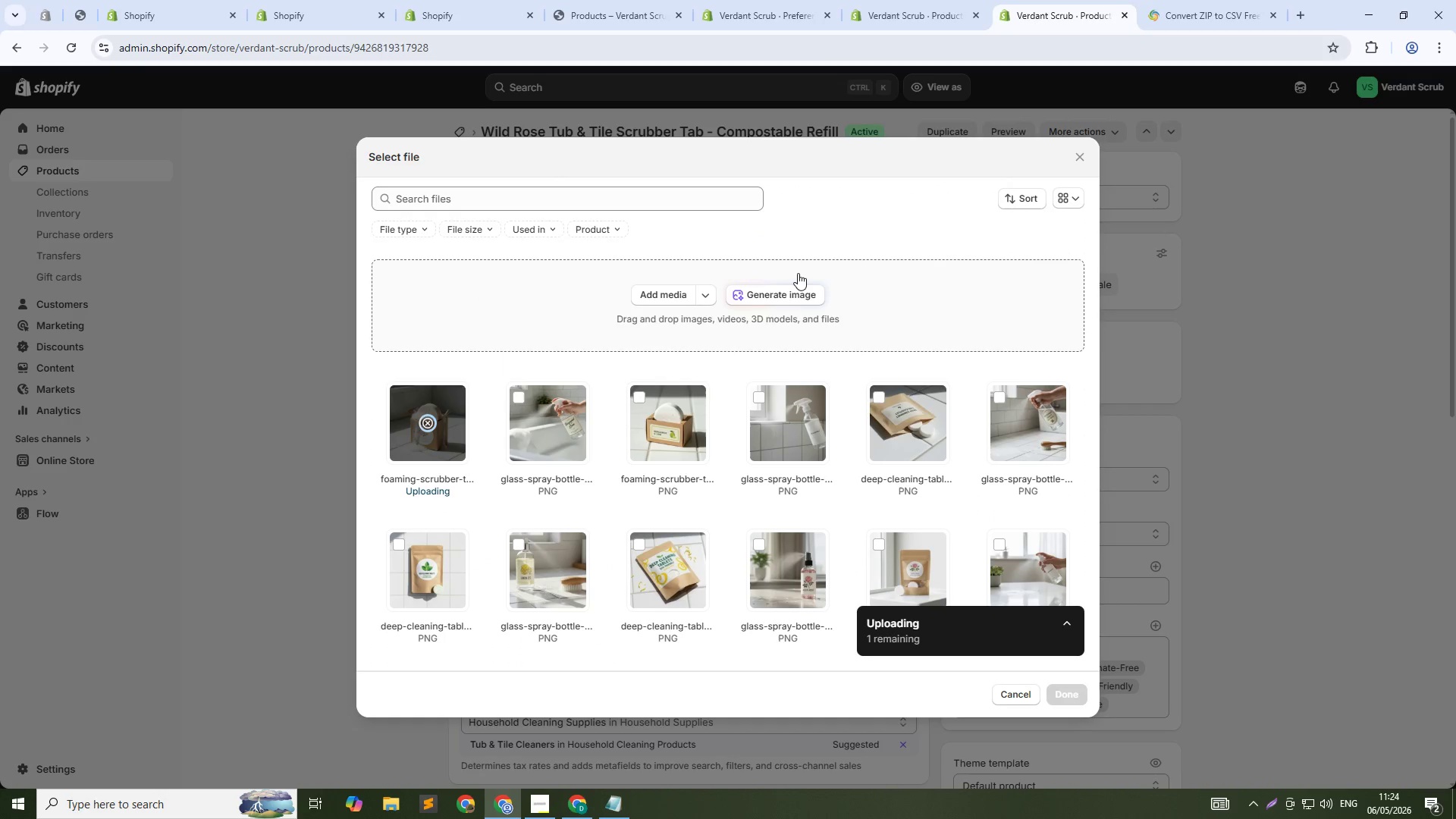 
left_click([800, 290])
 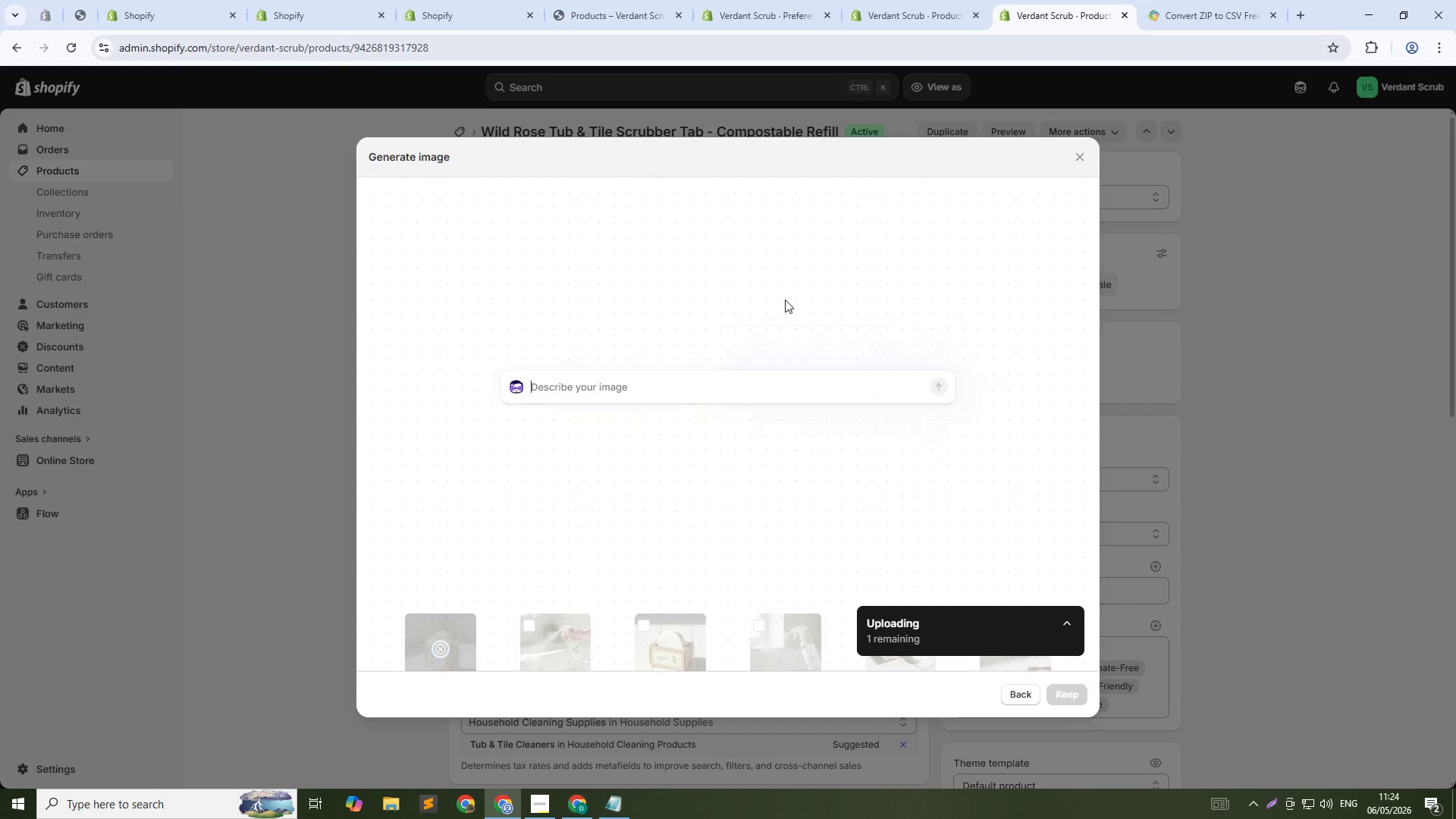 
type(Glass spray bottle with foaming solution spraying onto shower tile. i)
key(Backspace)
type(Wild rose label. Soft natural light. 1:1 squre)
 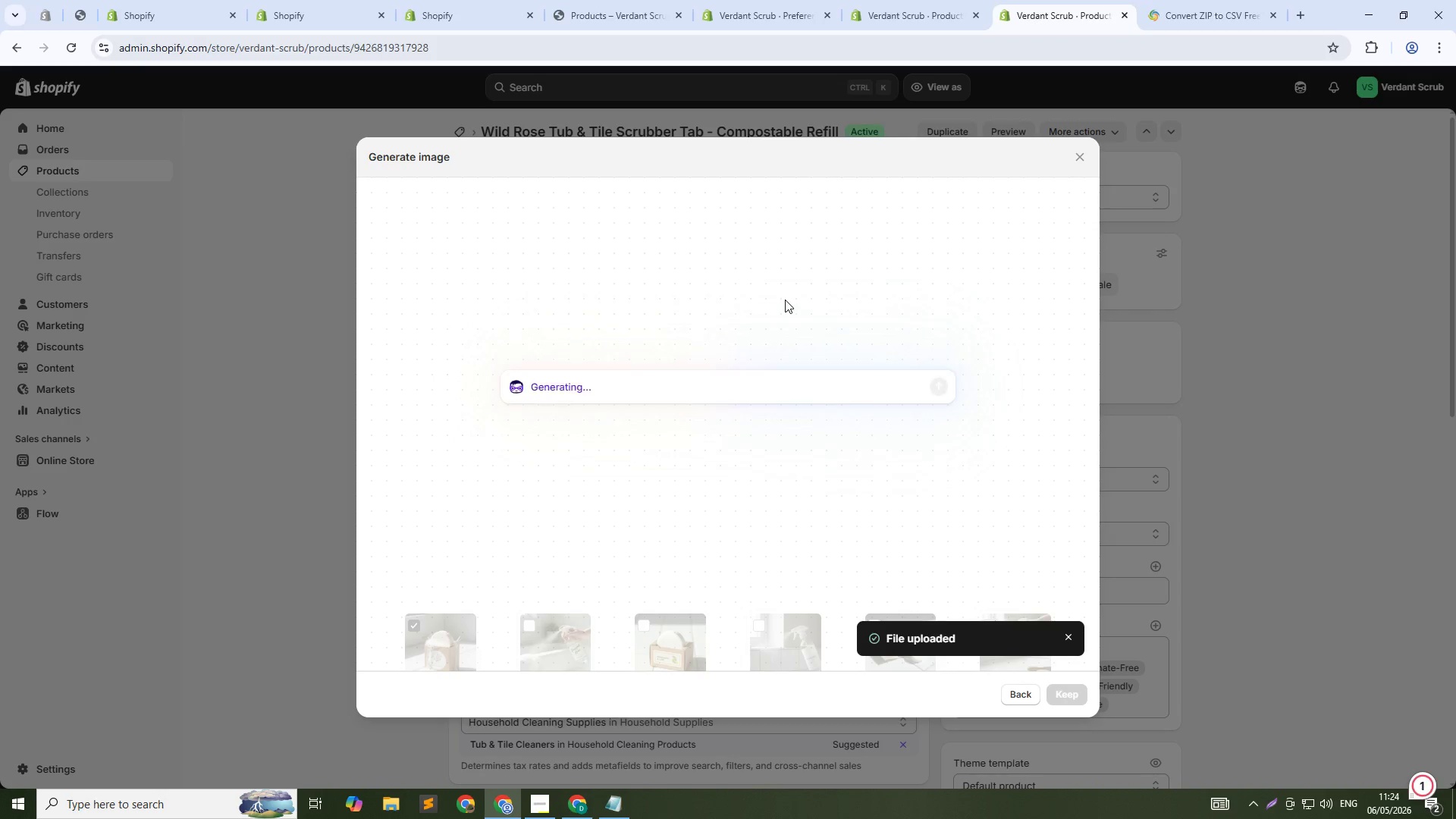 
 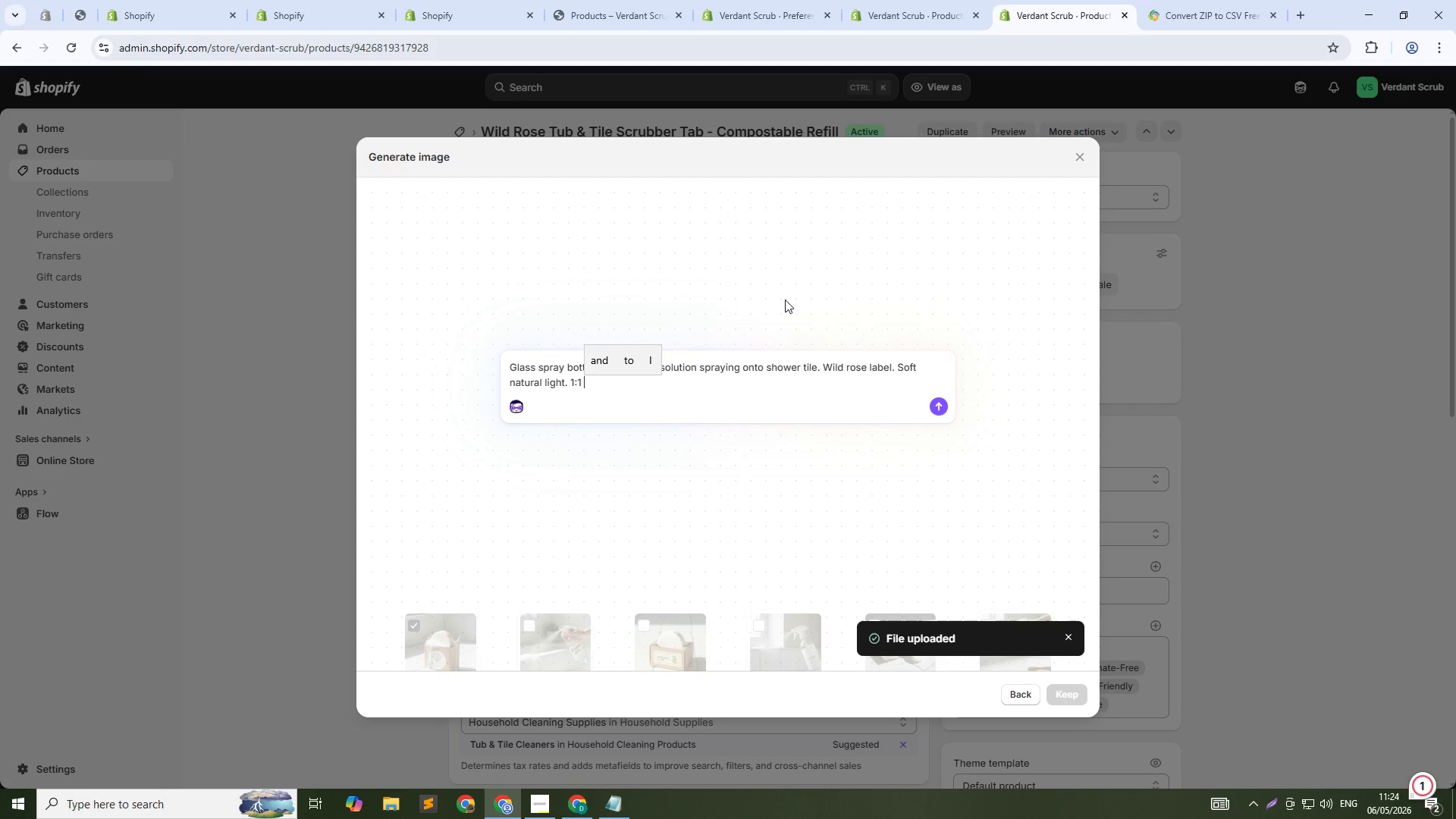 
hold_key(key=A, duration=0.33)
 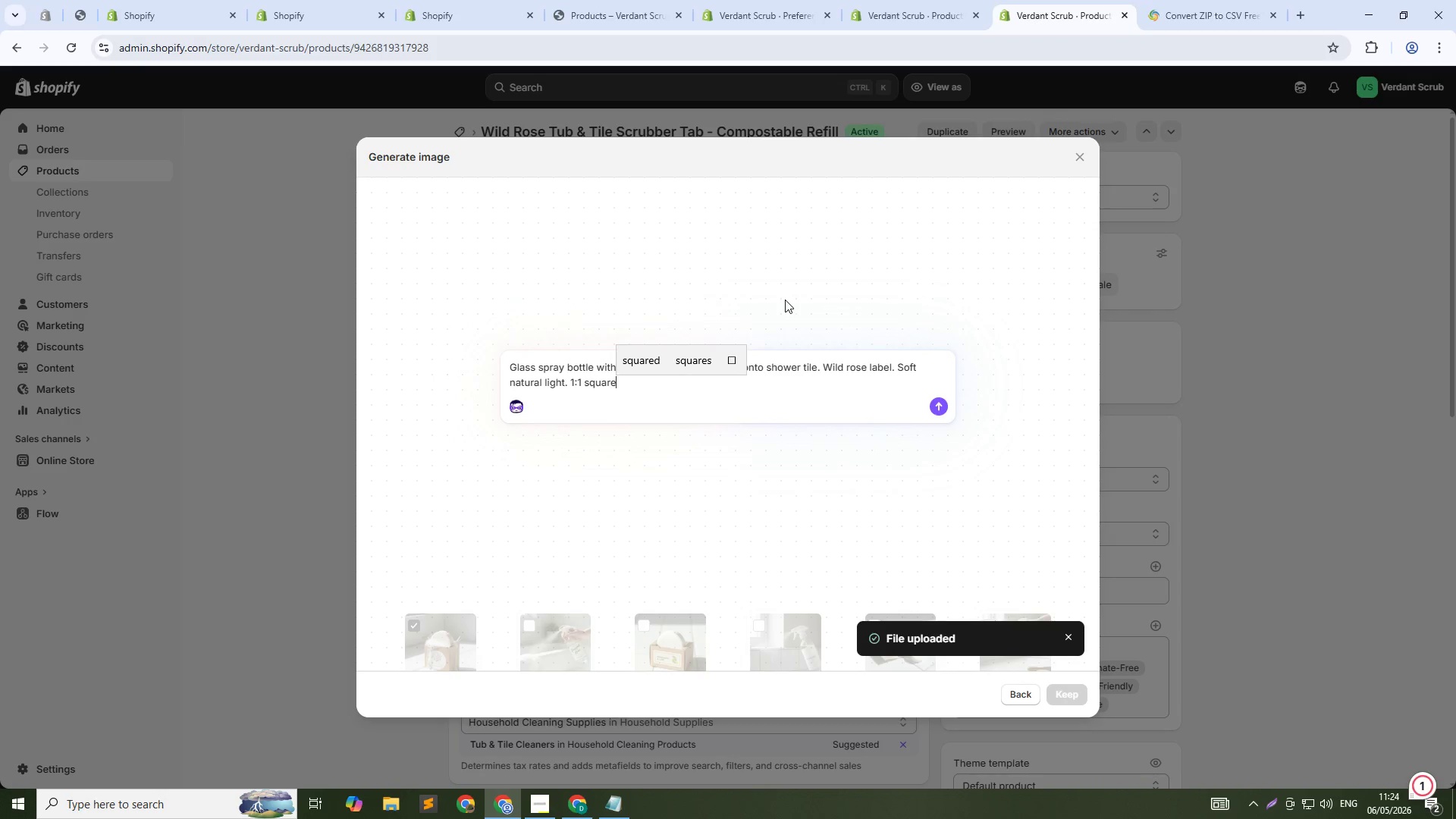 
key(Enter)
 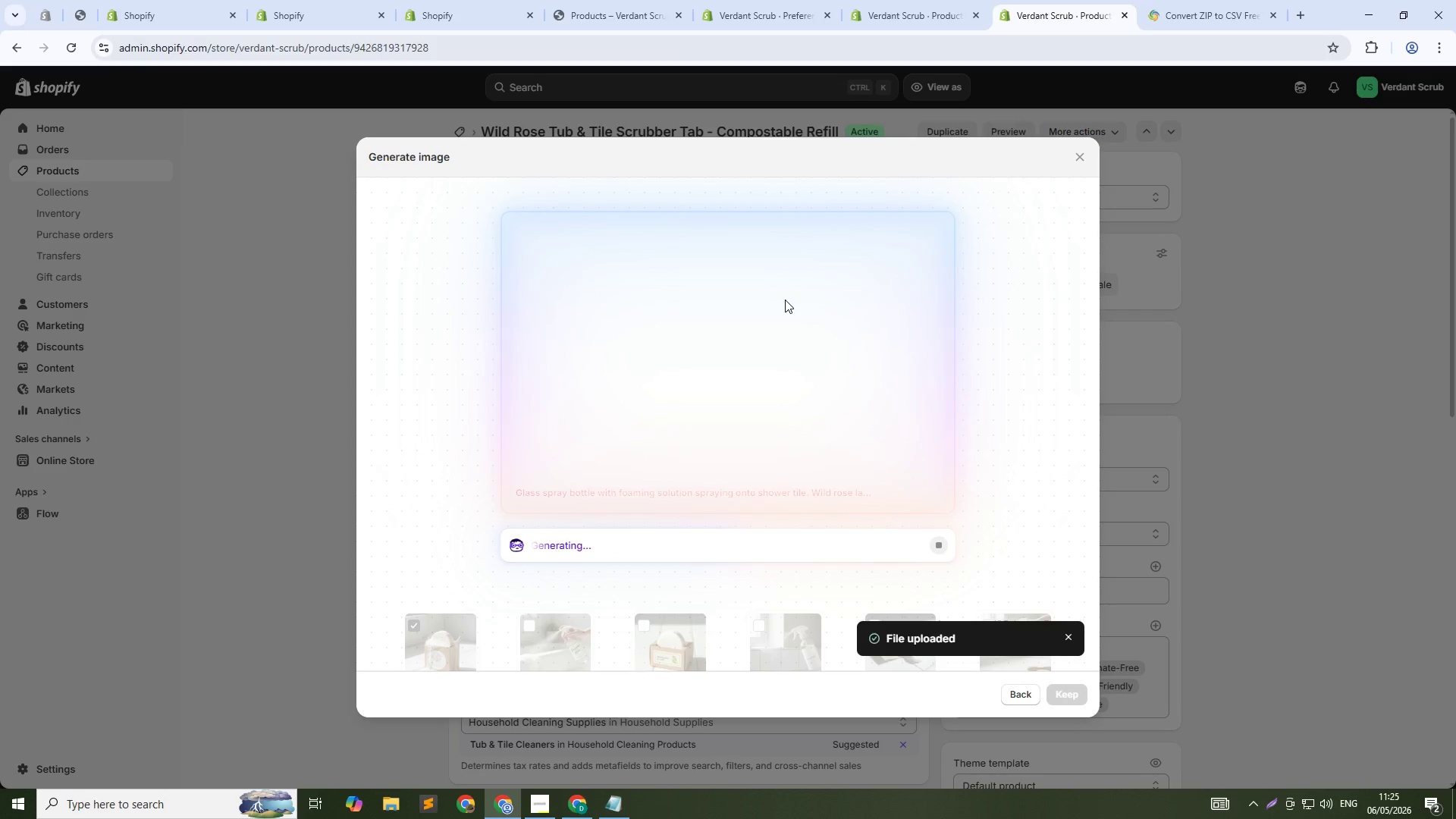 
wait(27.66)
 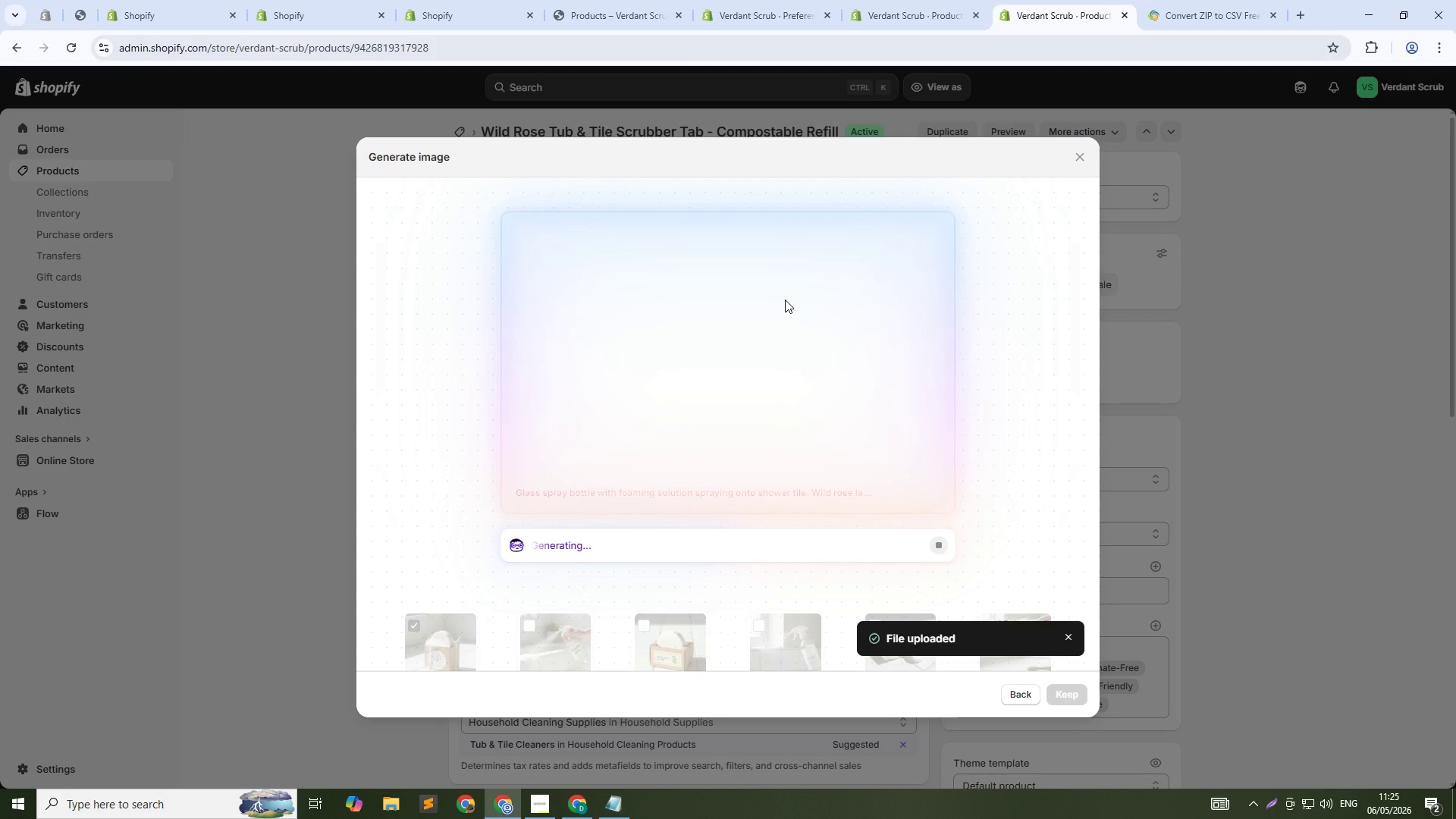 
left_click([1056, 703])
 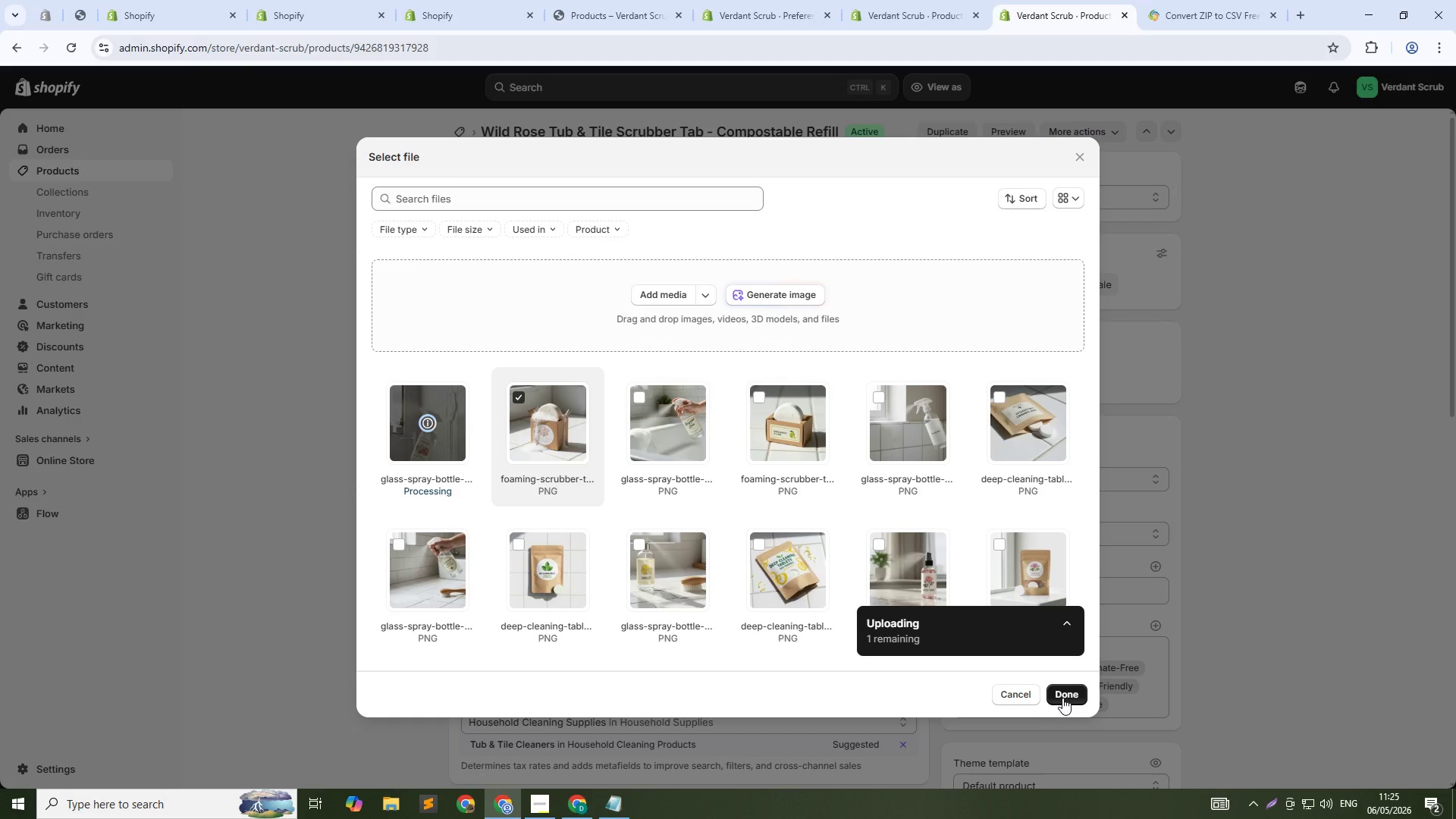 
wait(8.56)
 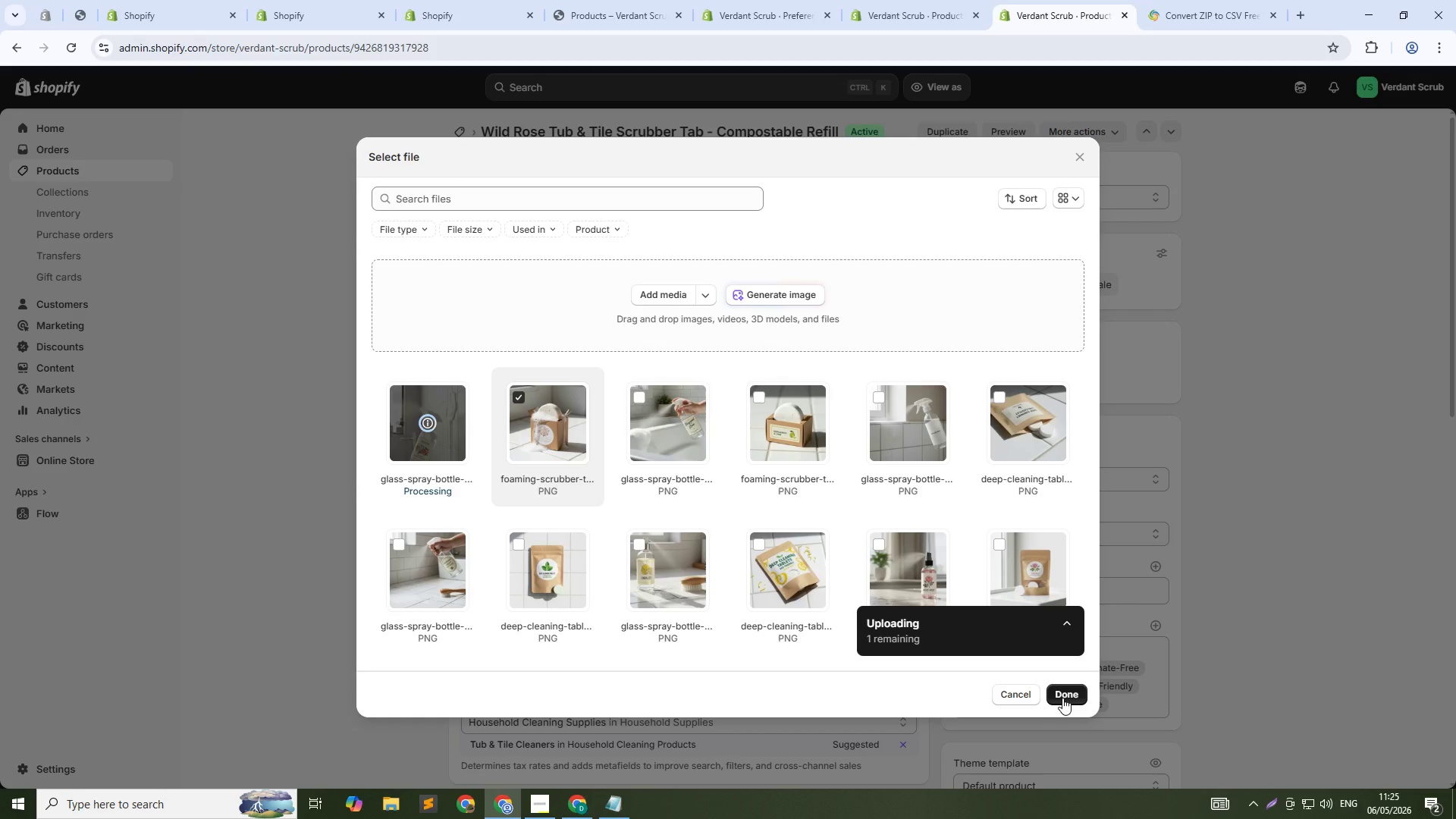 
left_click([1072, 700])
 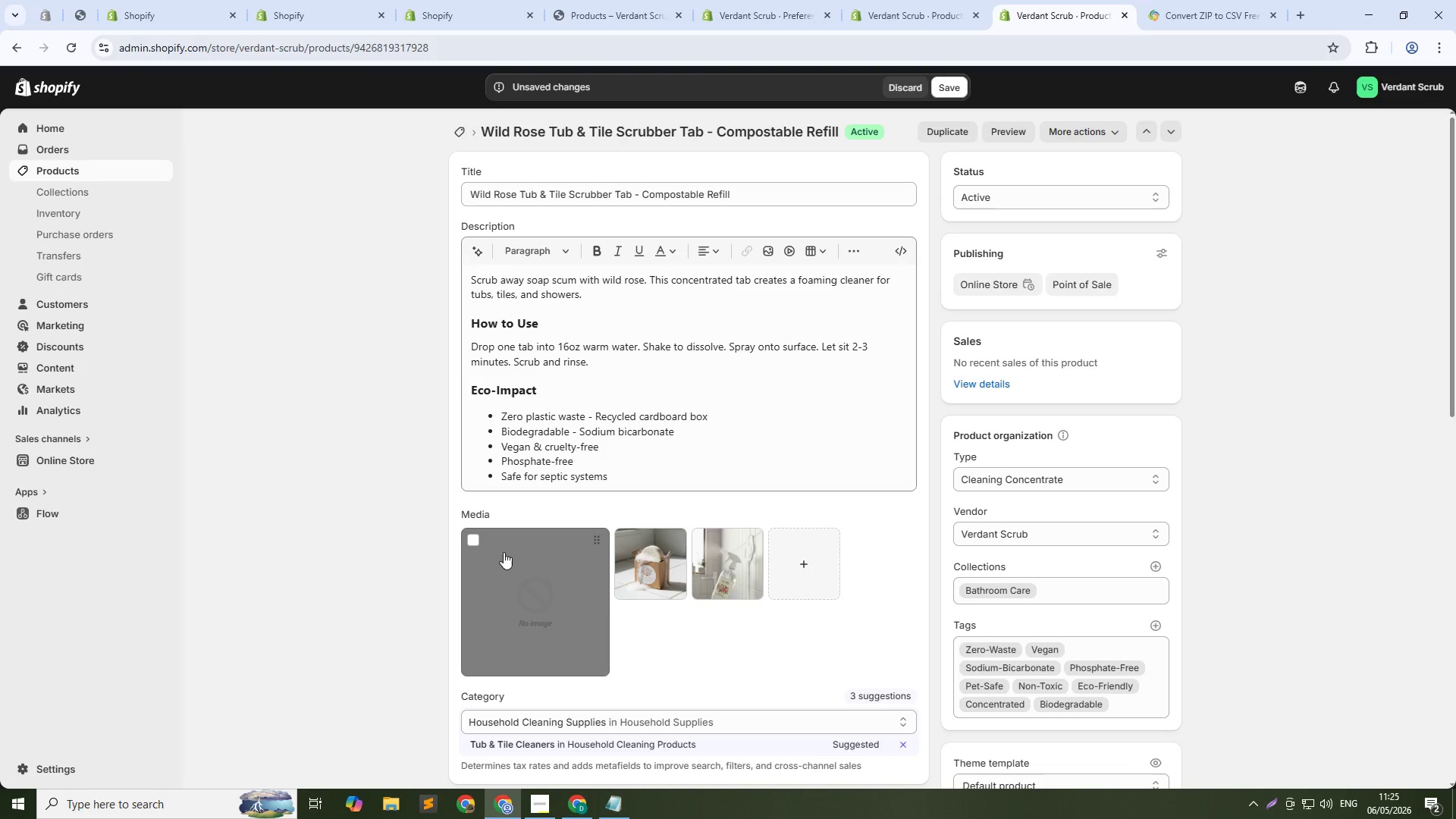 
left_click([475, 543])
 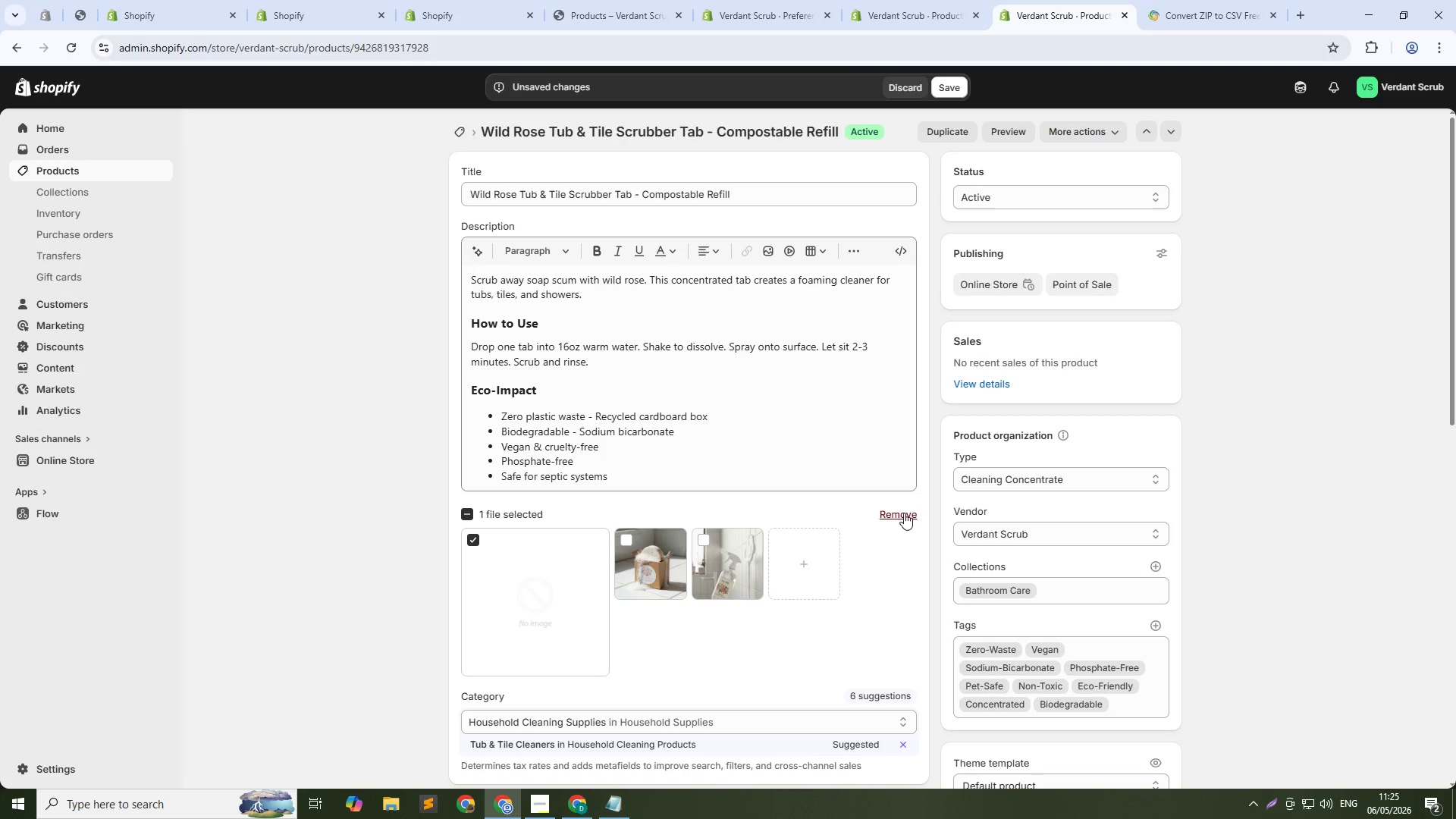 
left_click([904, 513])
 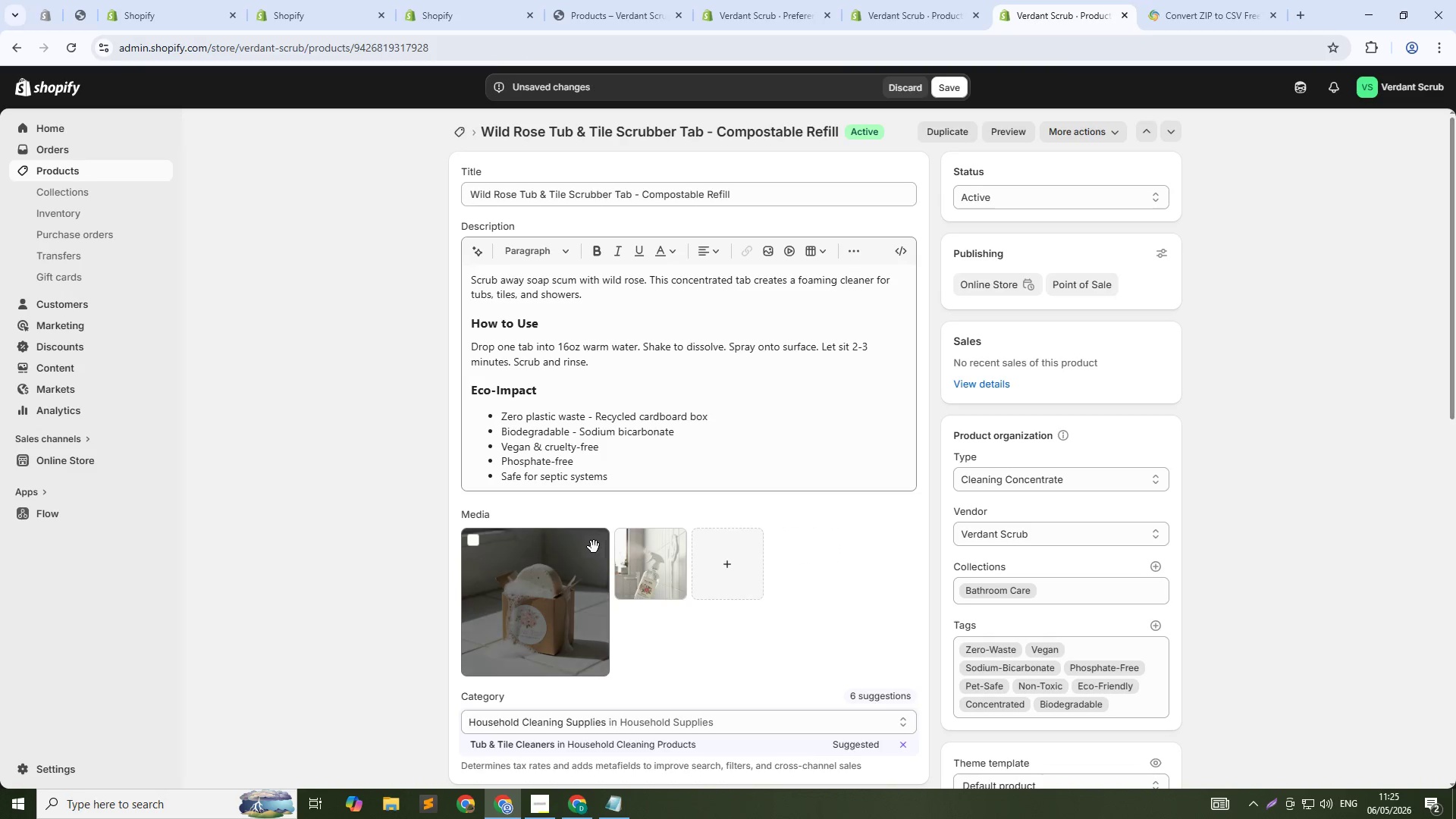 
left_click([571, 570])
 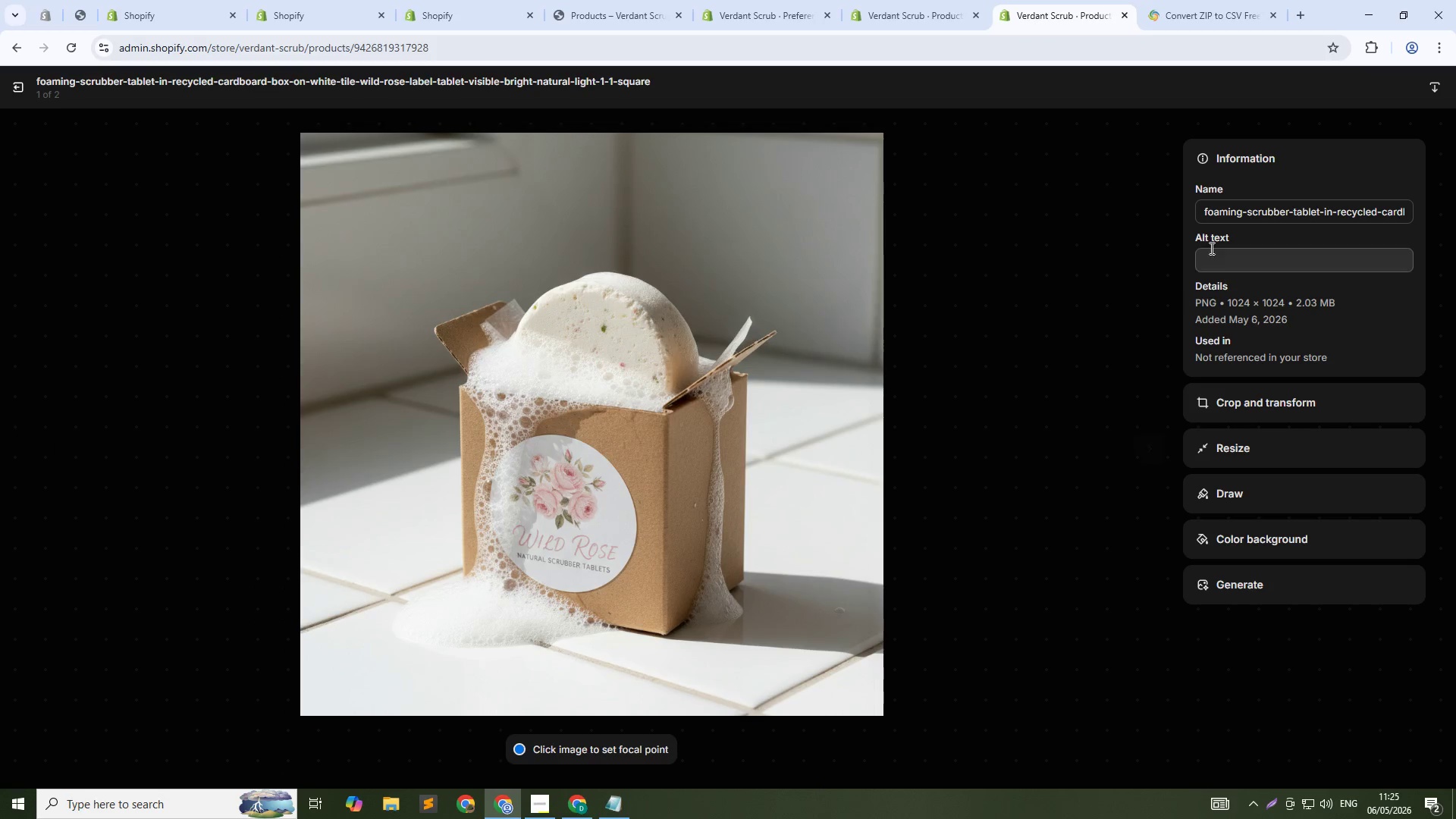 
left_click([1223, 254])
 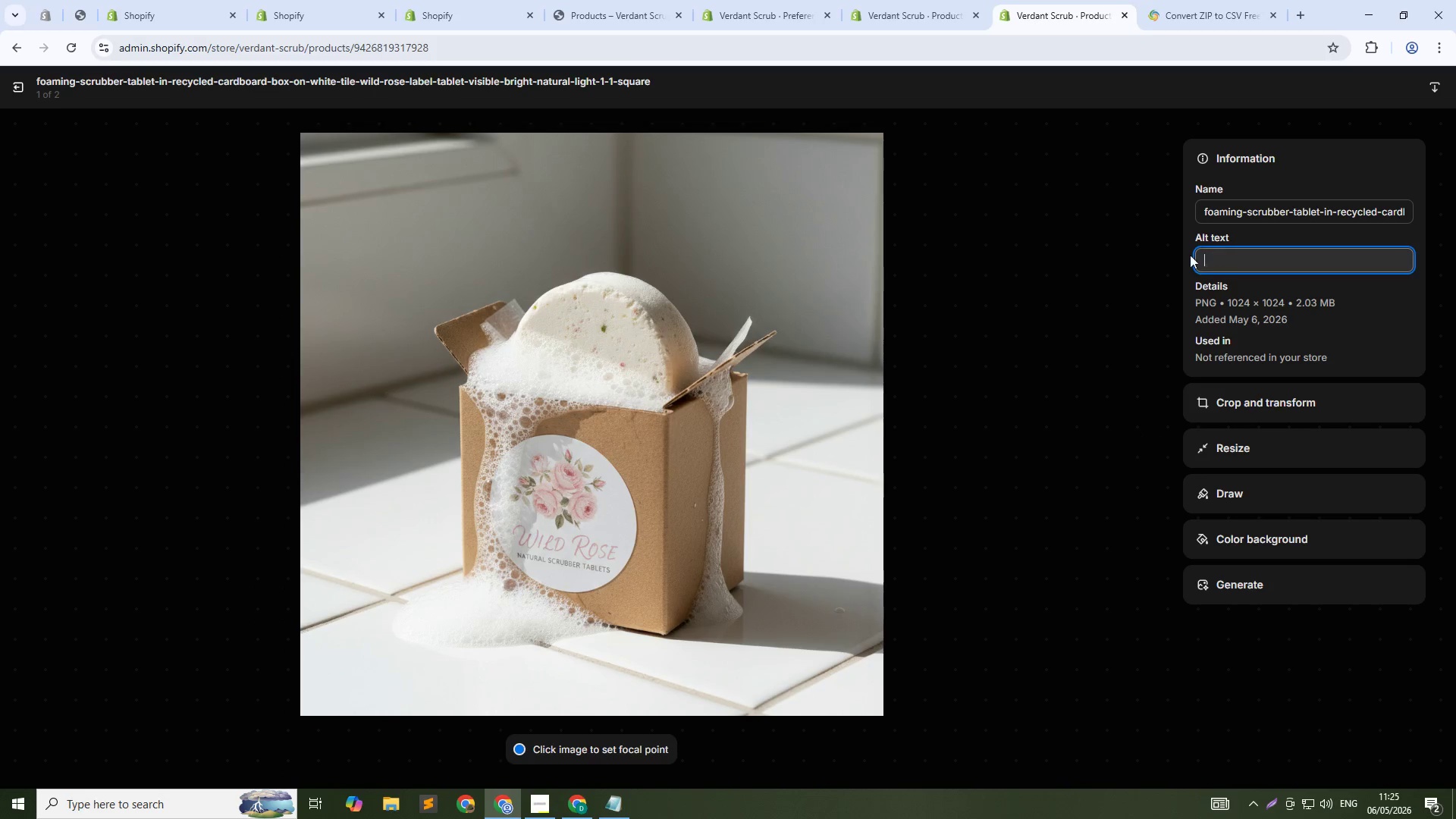 
type(Verdant Scrub wild rose tub and tile scrubber tablet - plastic-free foamig)
key(Backspace)
type(ng cleaner)
 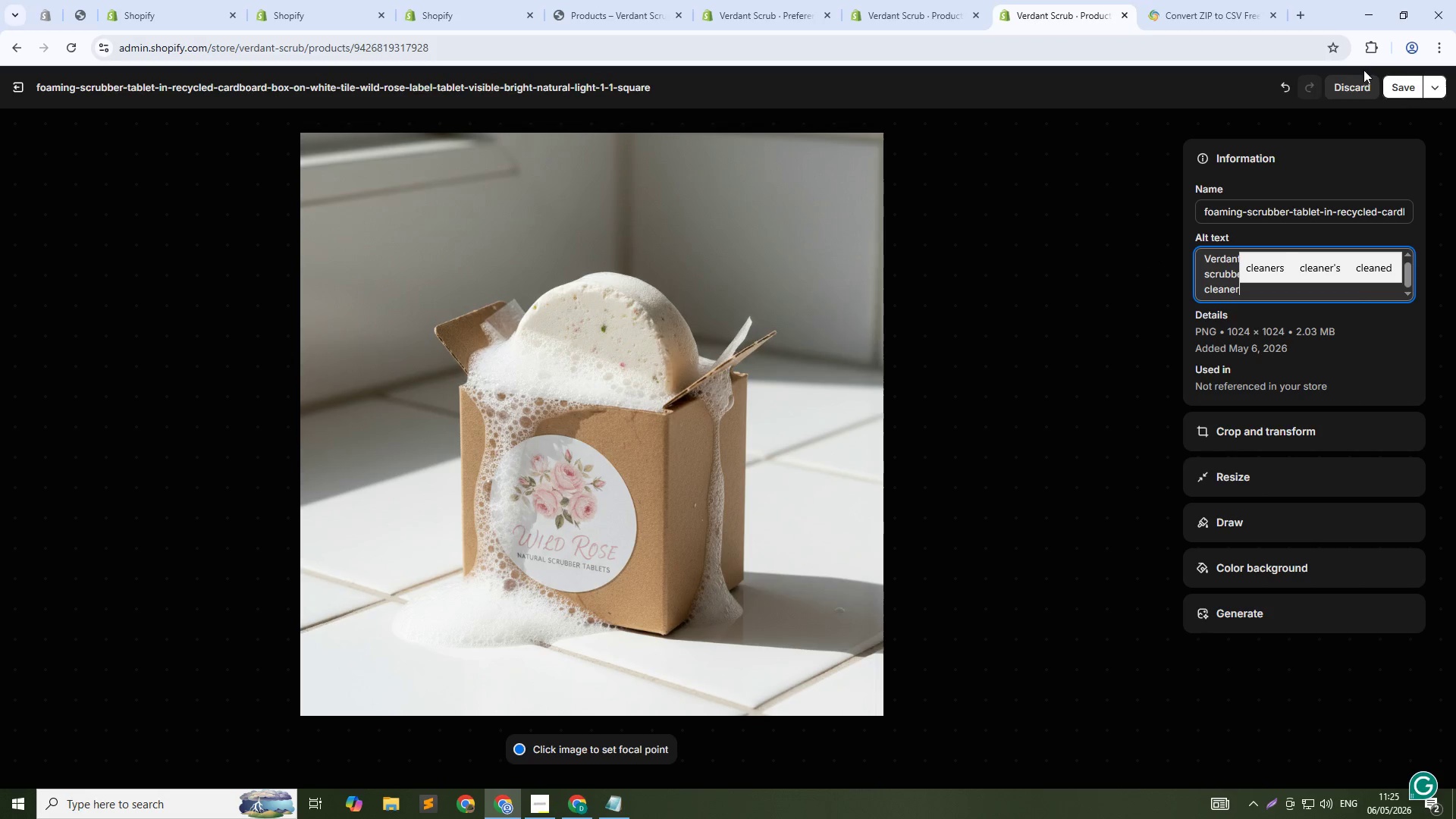 
left_click([1394, 88])
 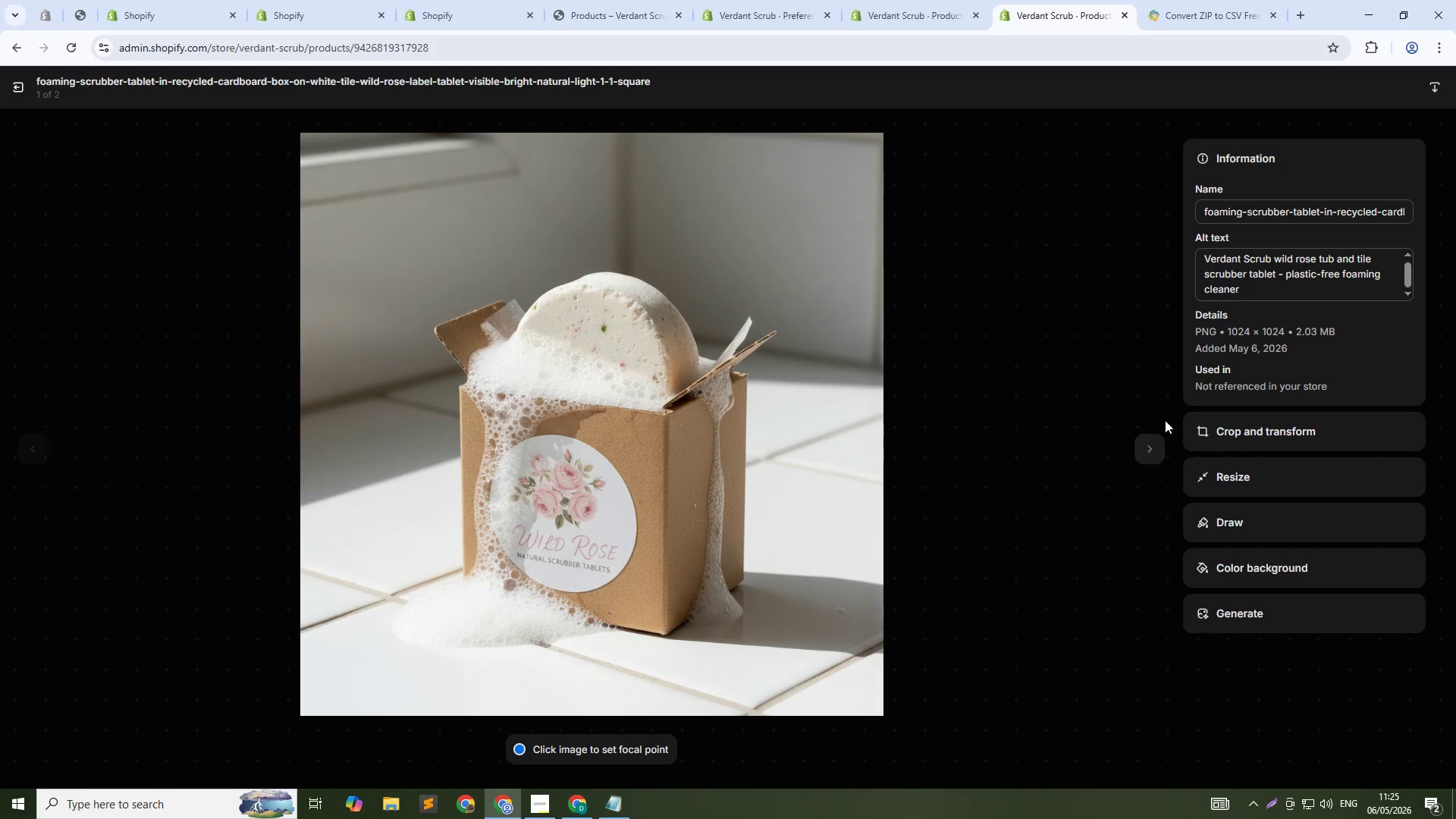 
left_click([1159, 437])
 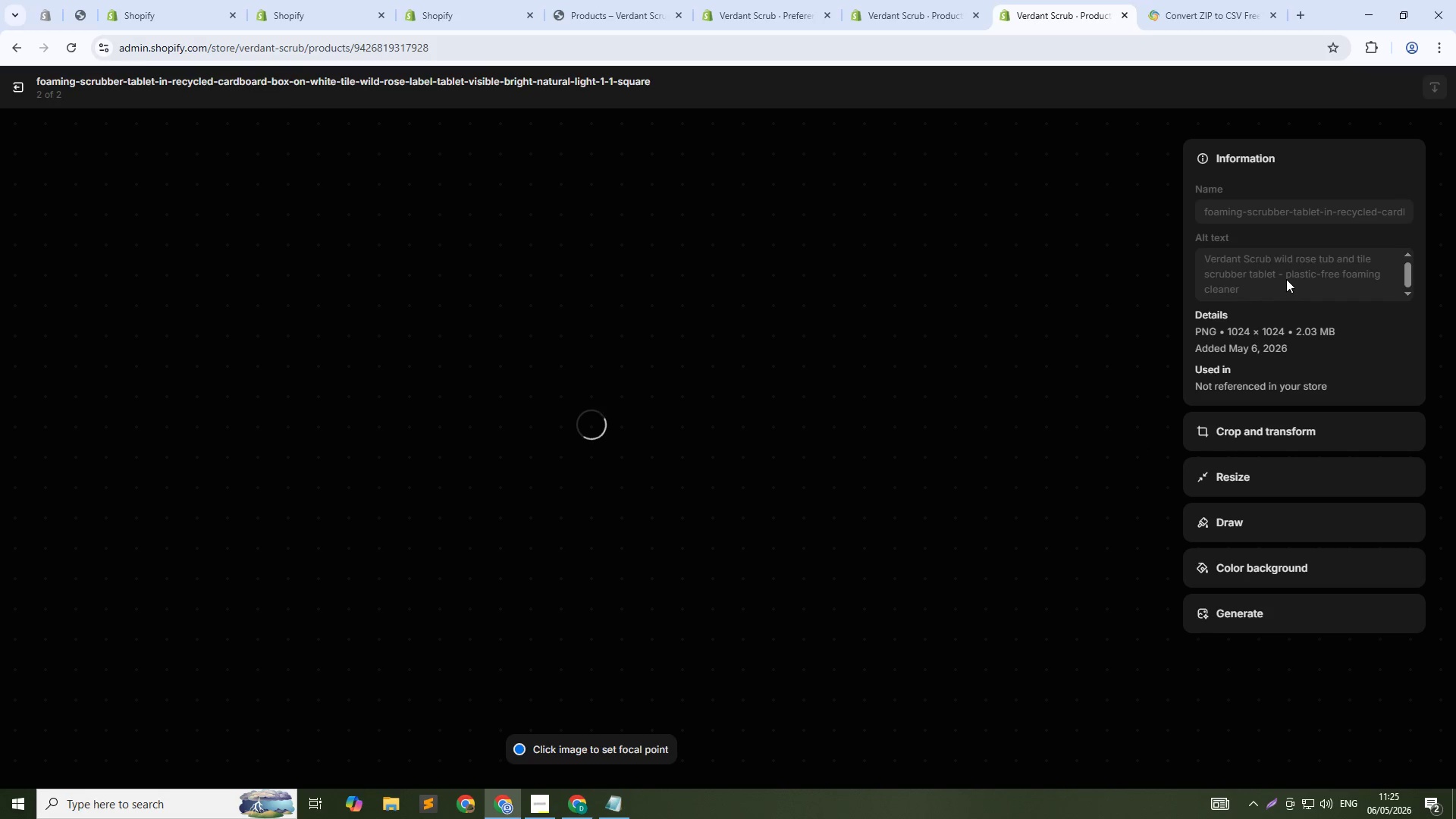 
left_click([1285, 266])
 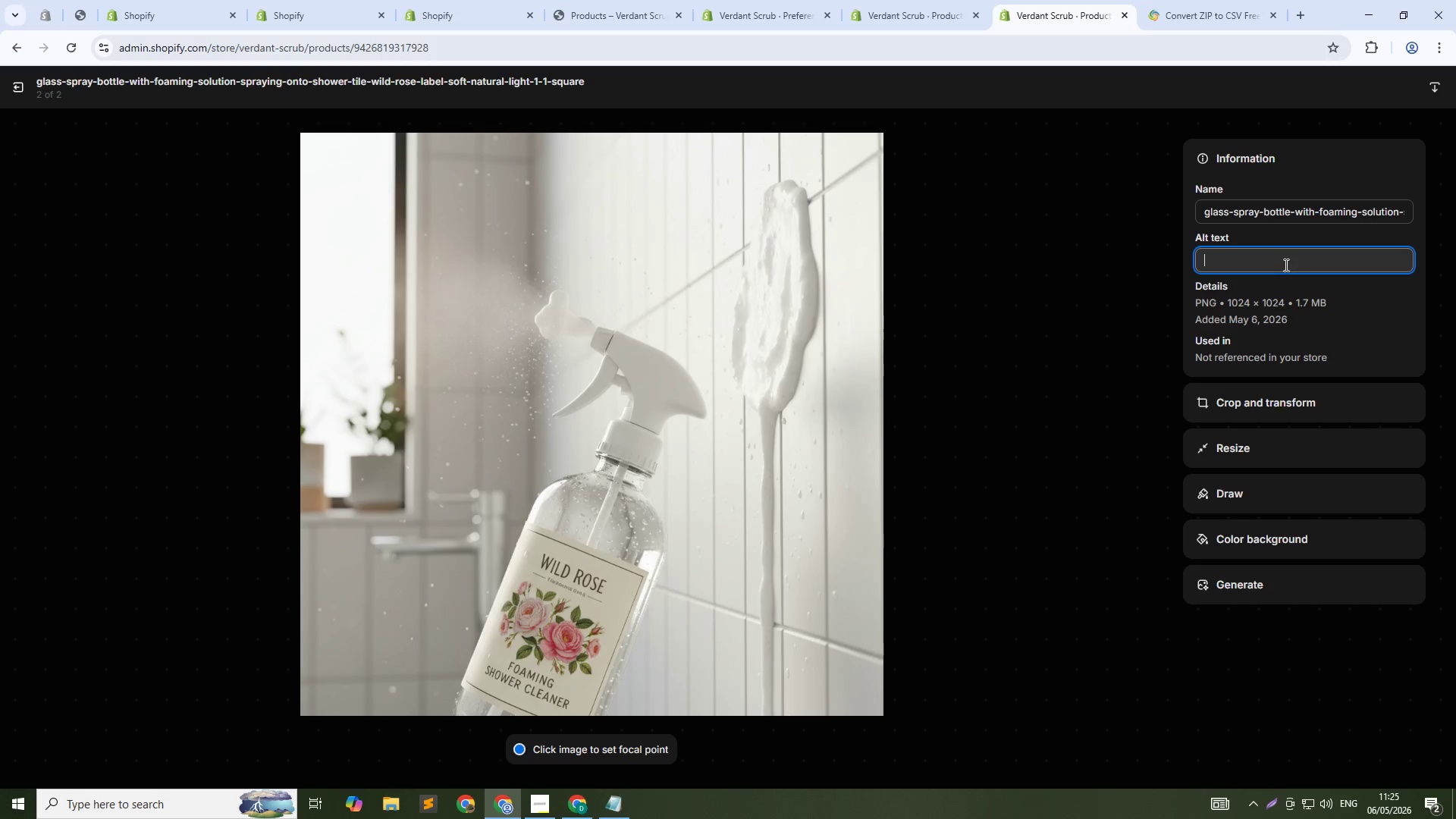 
type(Wild rose tub and tile scrubber - gentle floaral scent, powerful soap scum removal)
 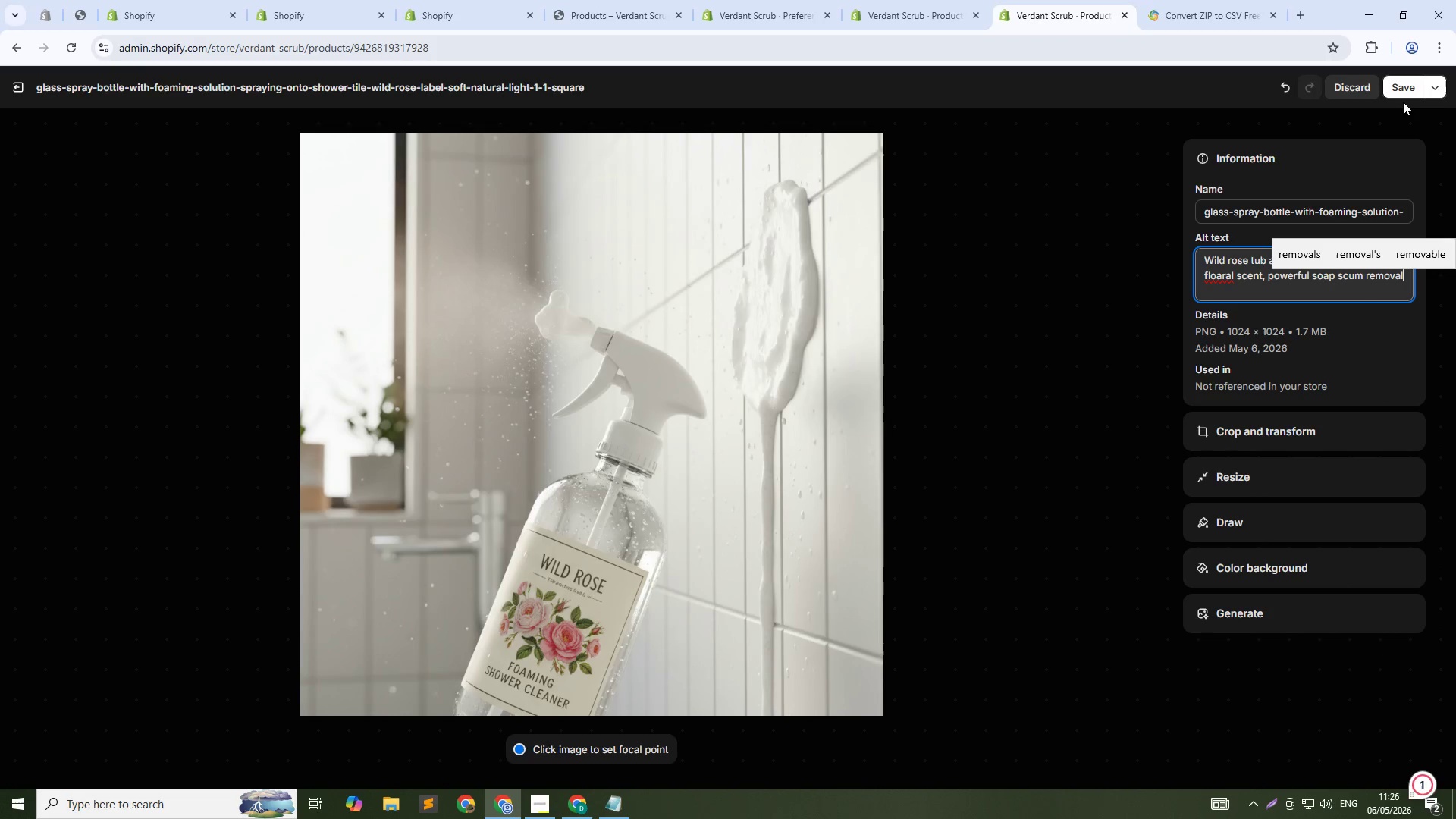 
left_click([1402, 86])
 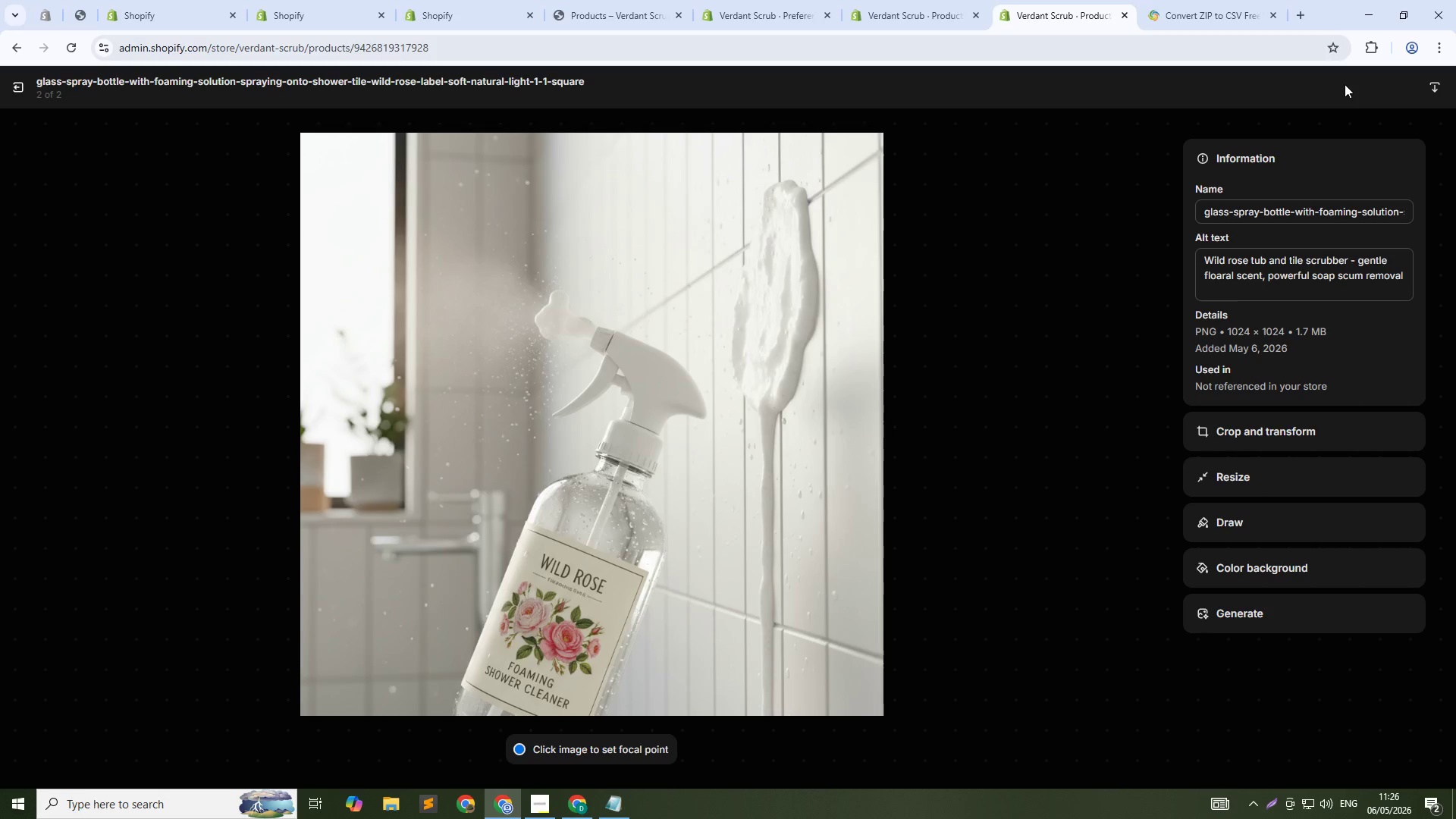 
wait(11.81)
 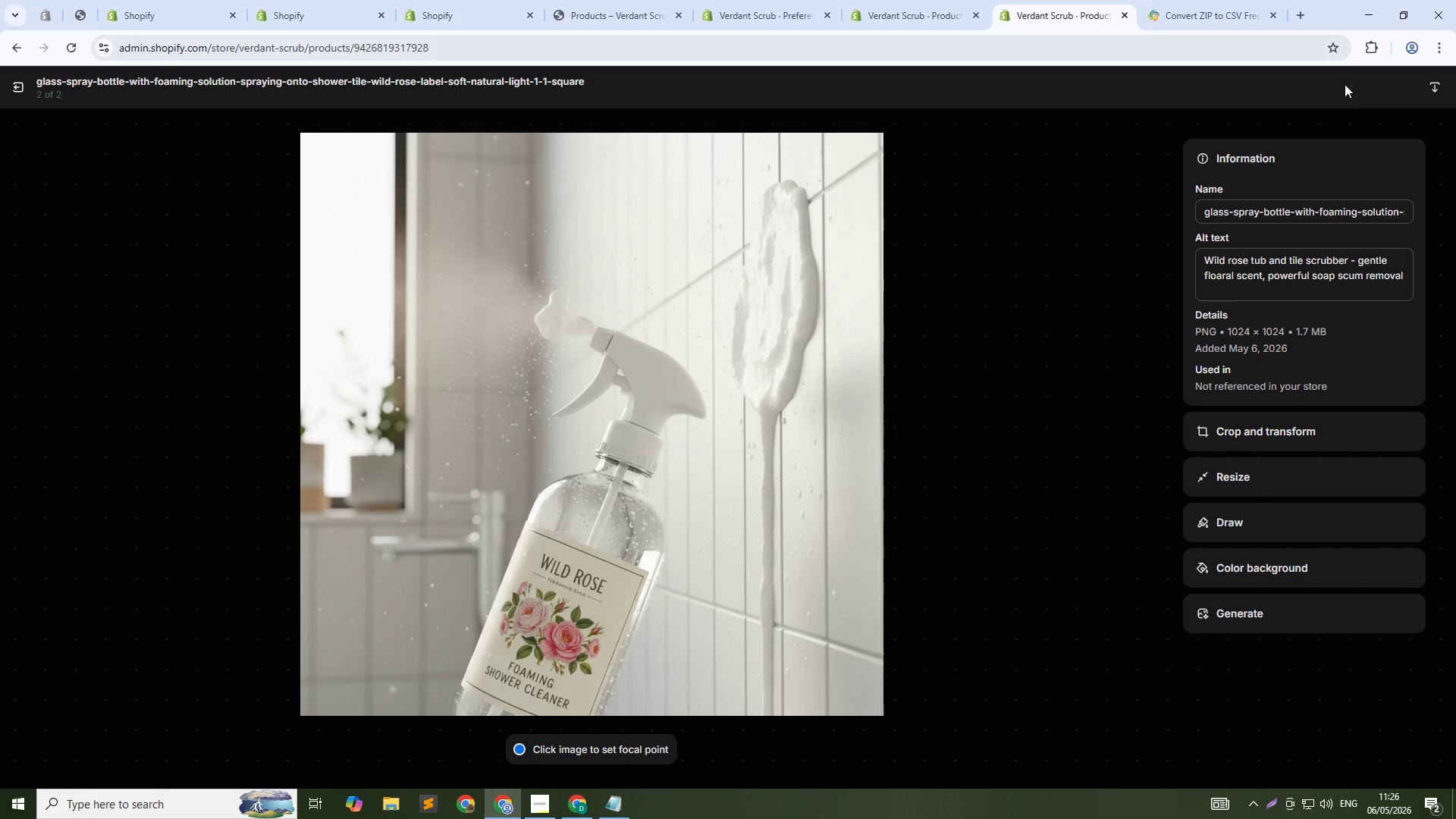 
left_click([19, 86])
 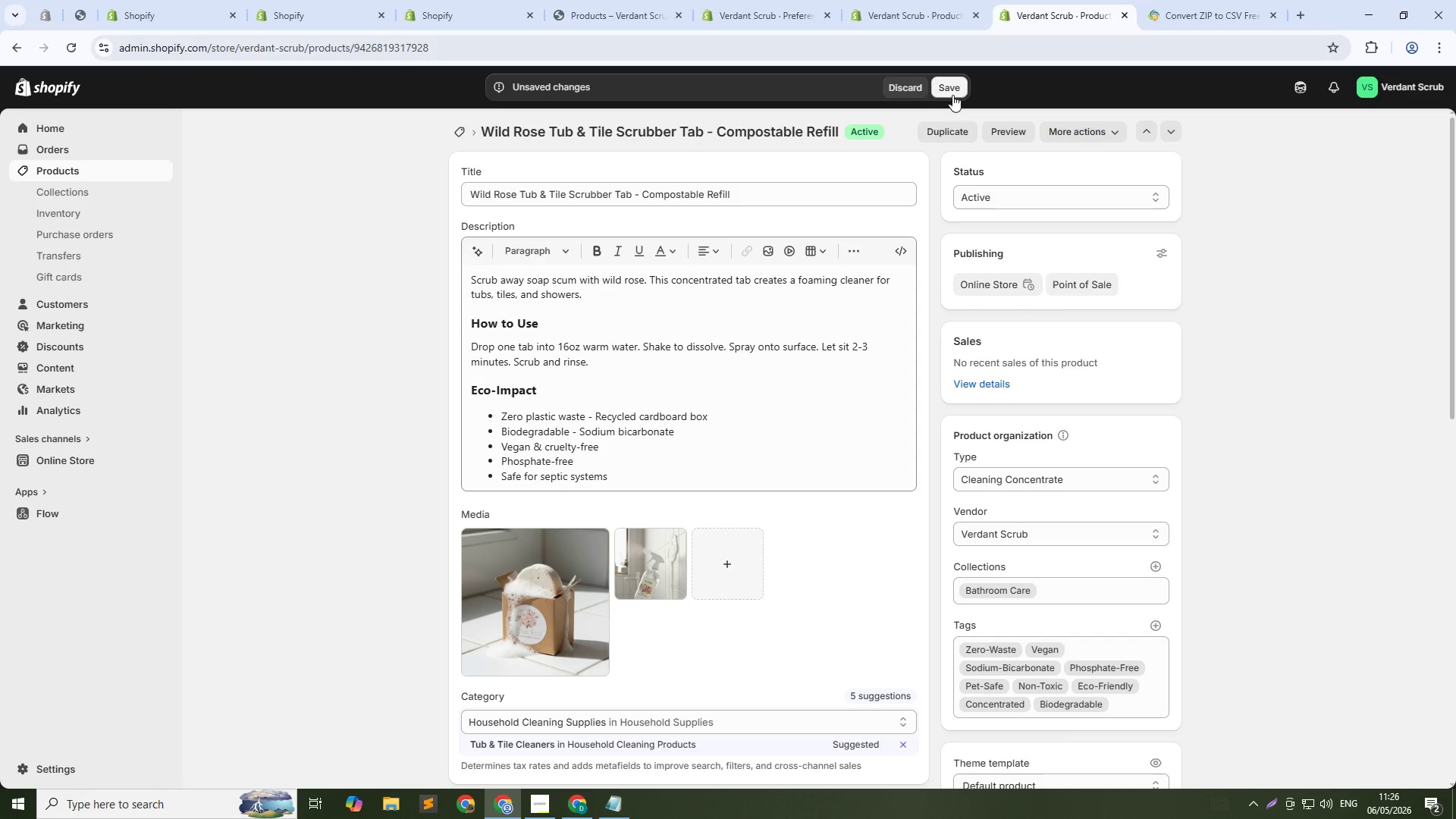 
left_click([956, 95])
 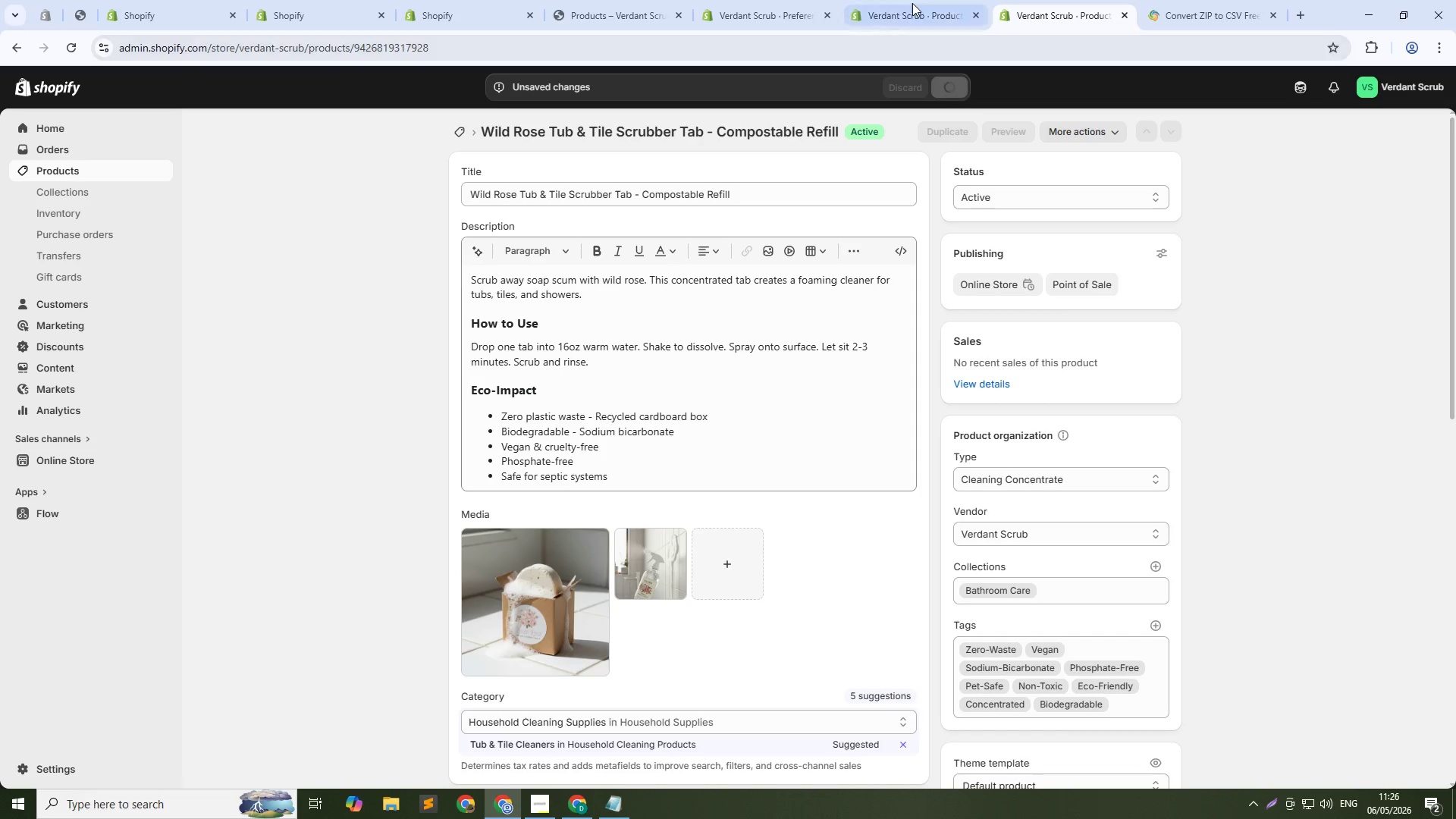 
left_click([912, 3])
 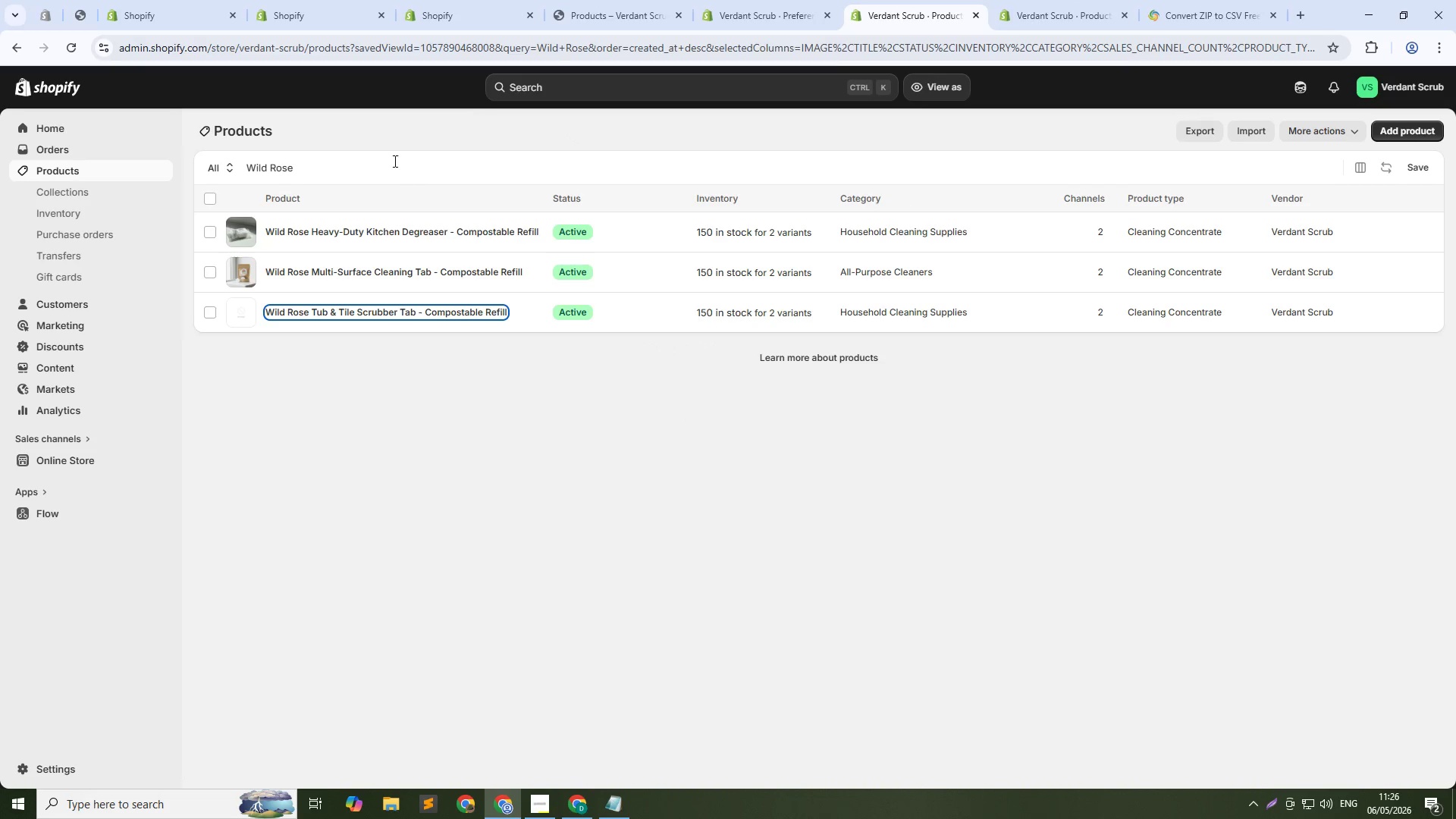 
key(Alt+AltLeft)
 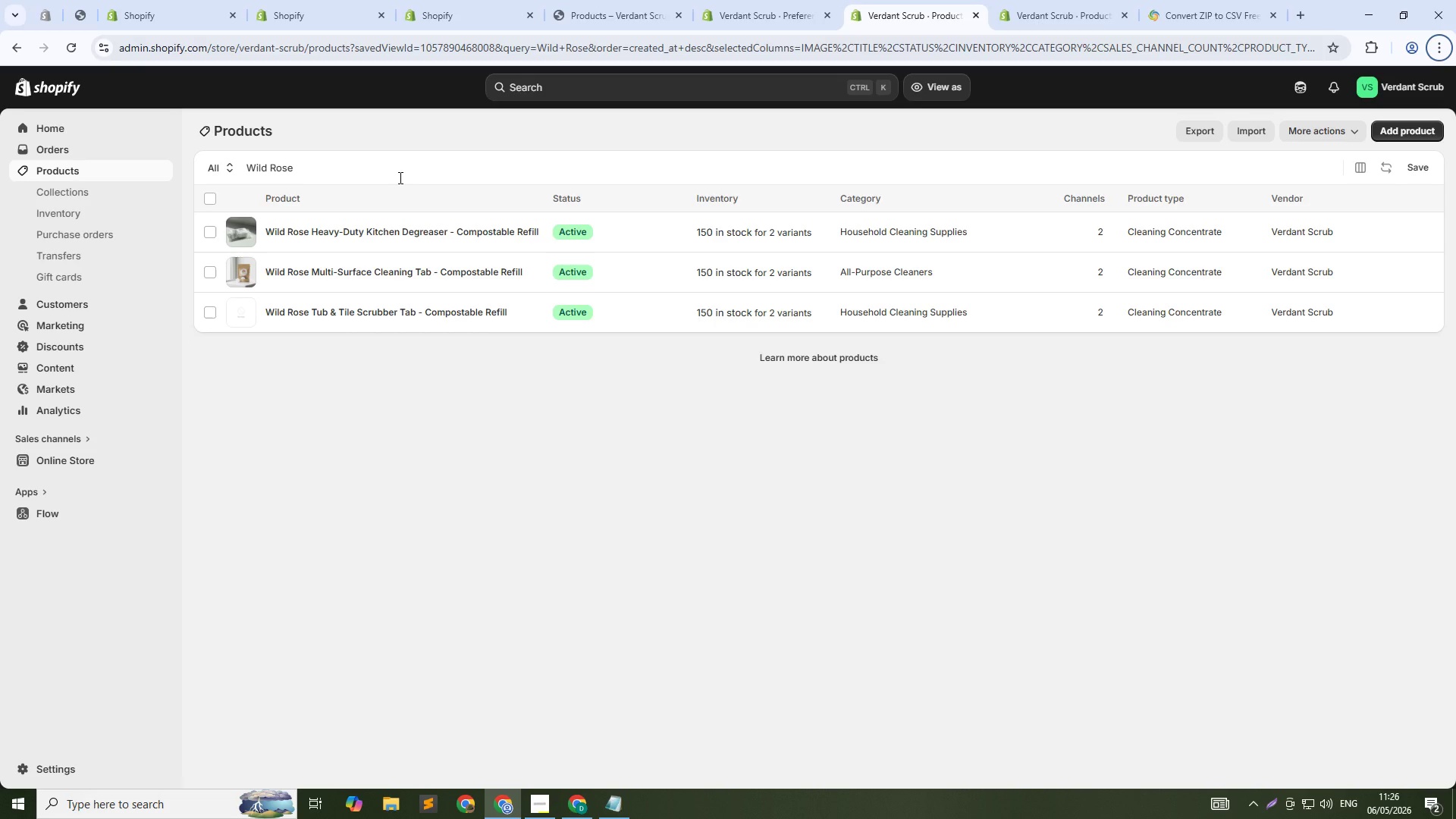 
left_click([387, 166])
 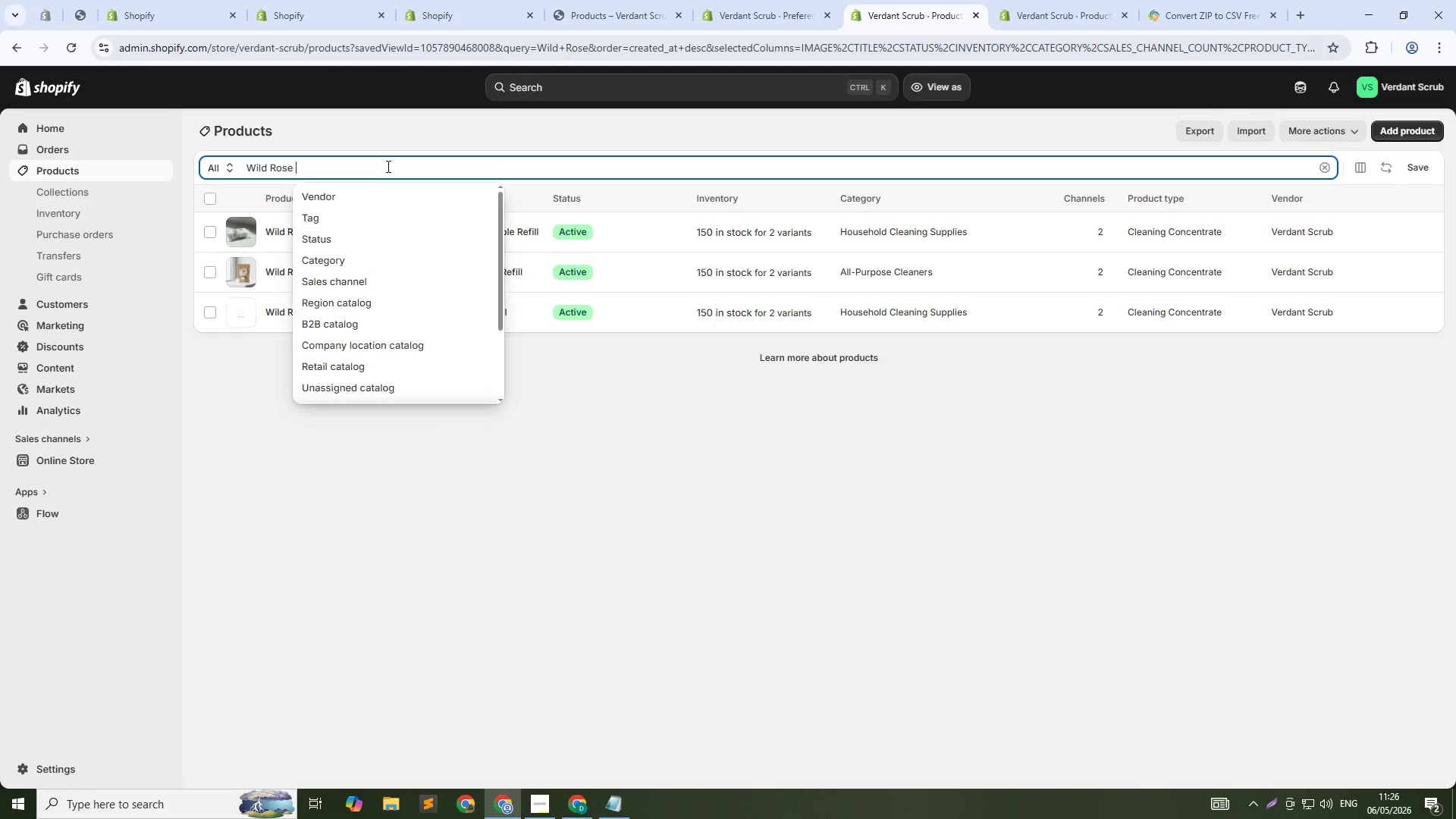 
key(Control+A)
 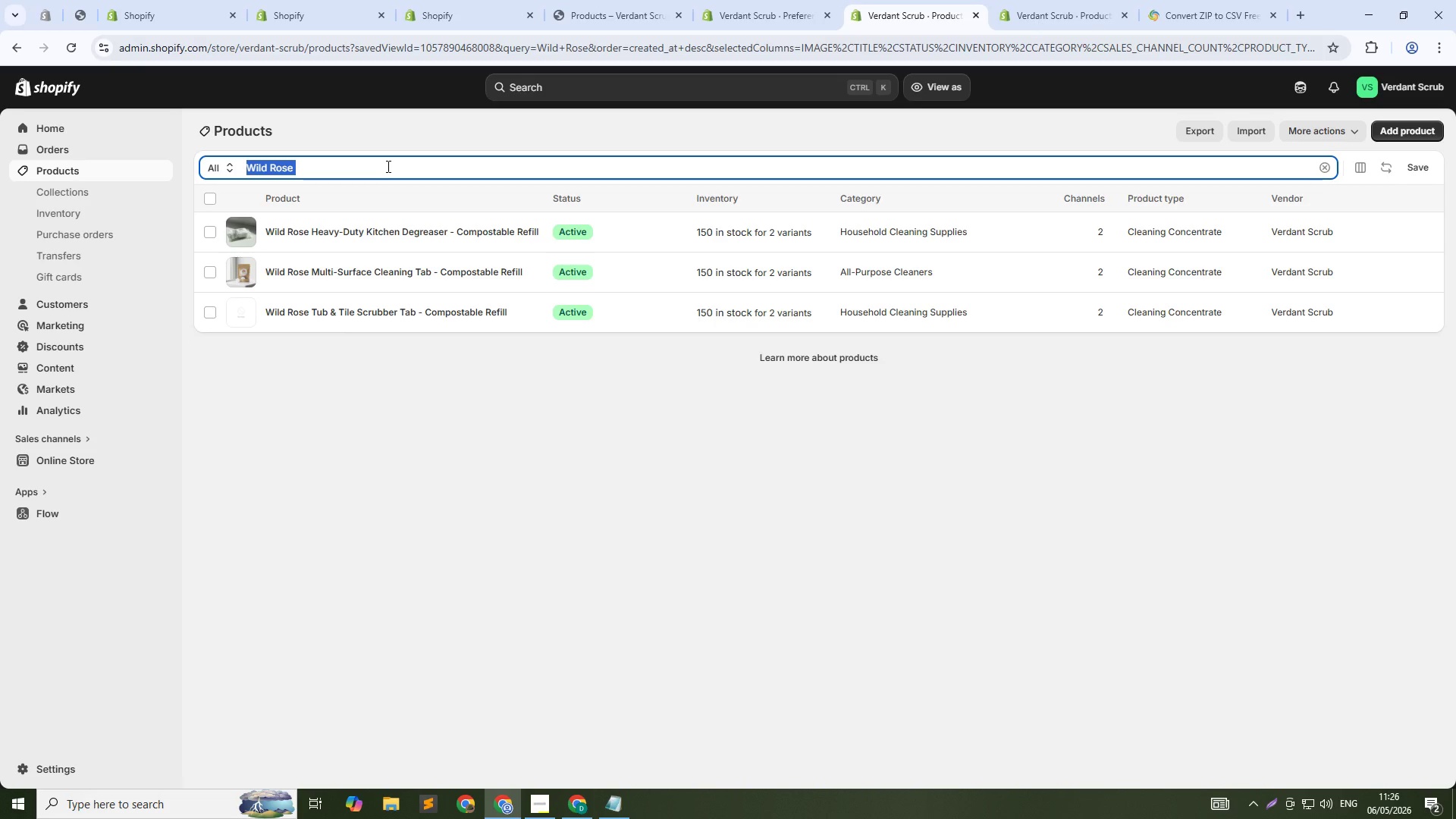 
type(Fresh)
 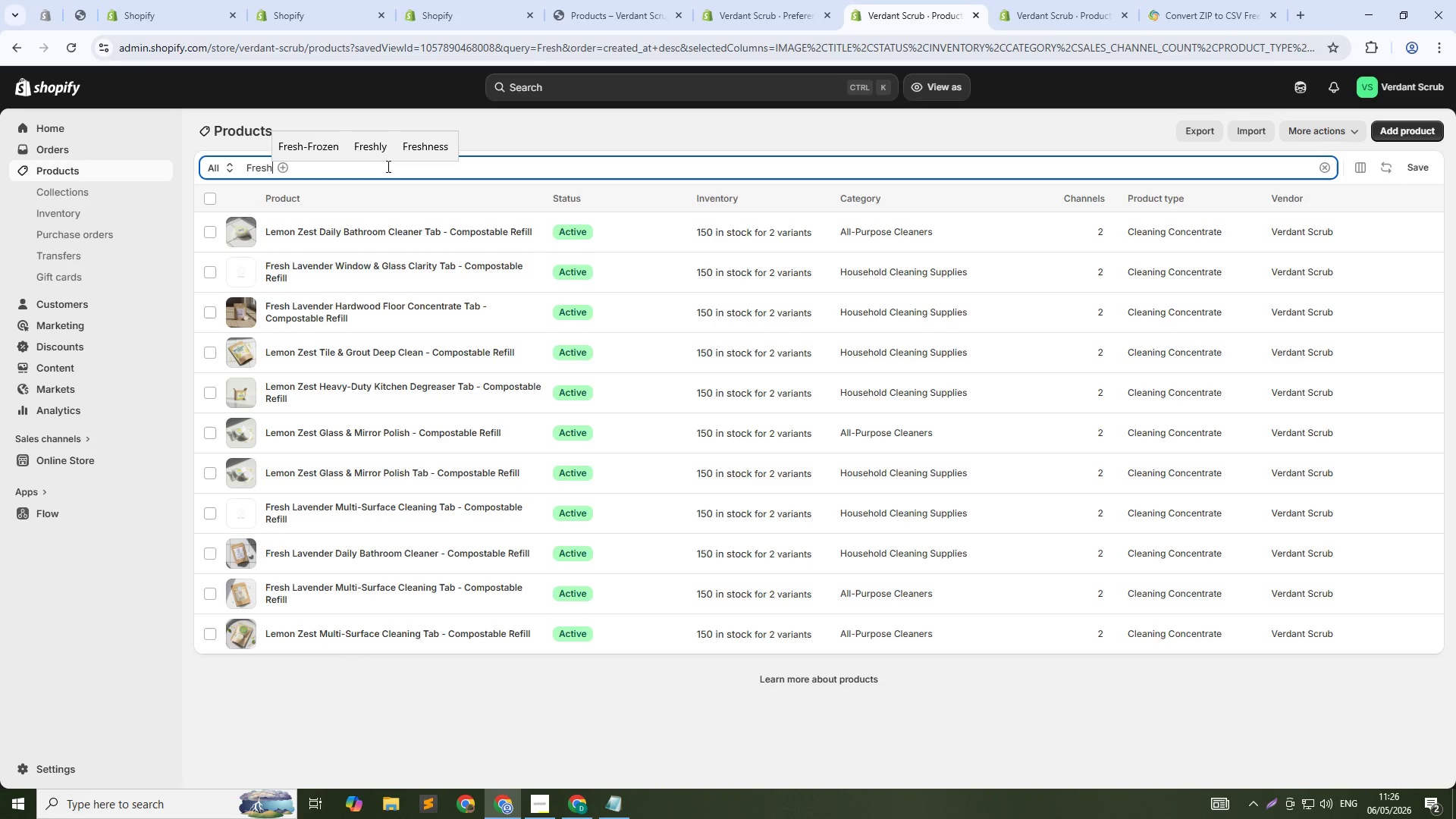 
wait(6.03)
 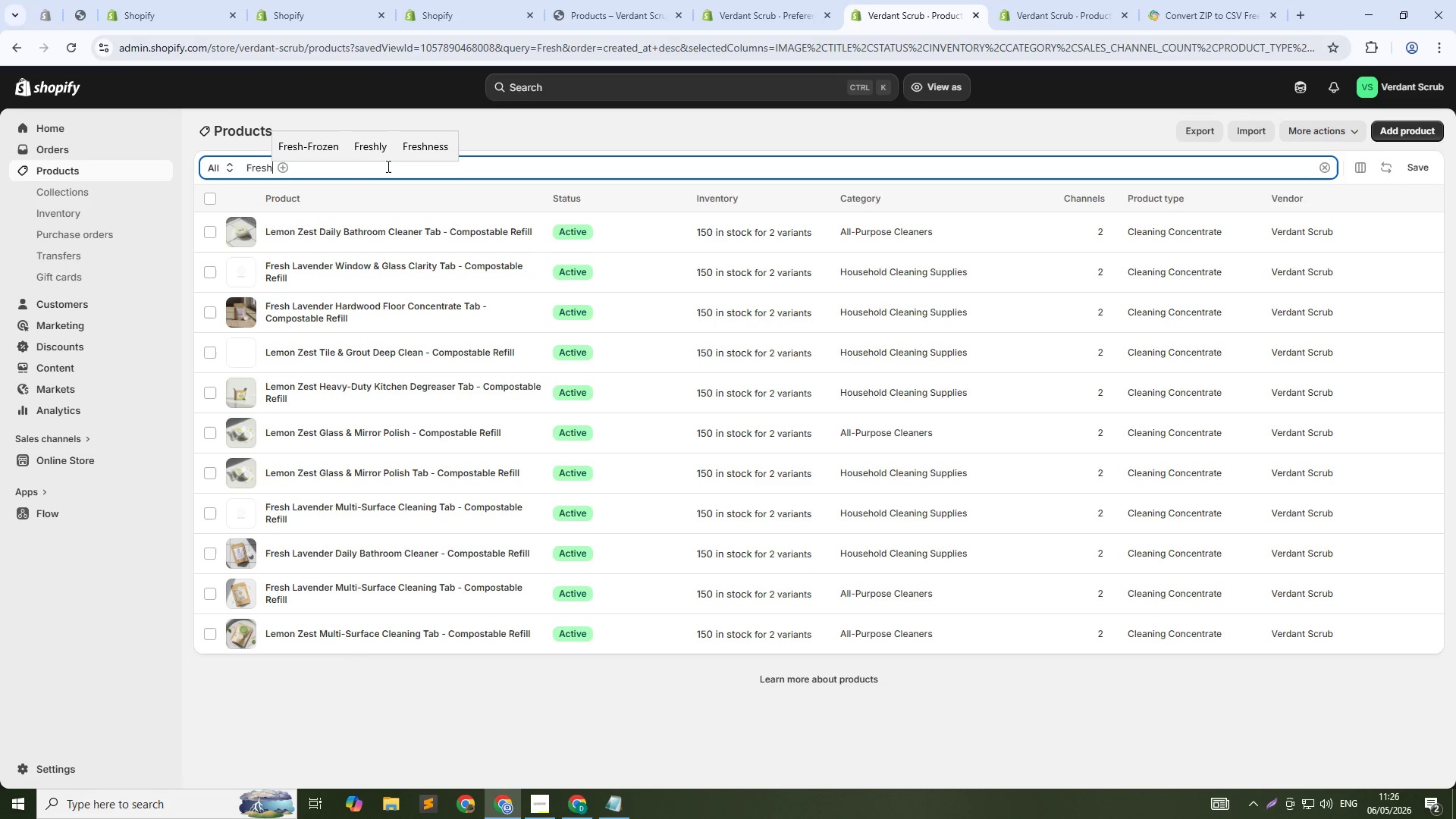 
hold_key(key=ControlLeft, duration=1.08)
left_click([386, 264])
 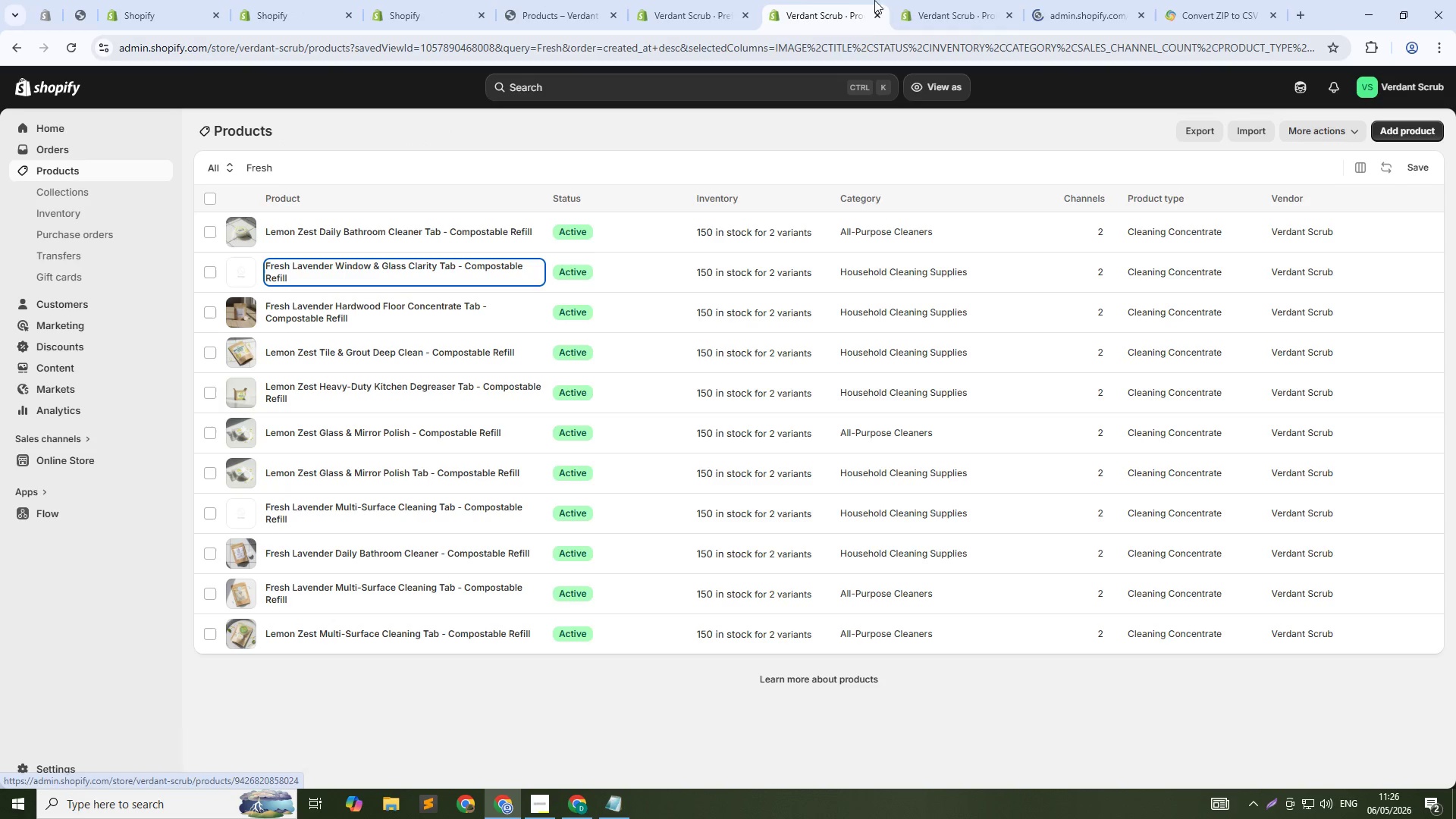 
left_click([922, 0])
 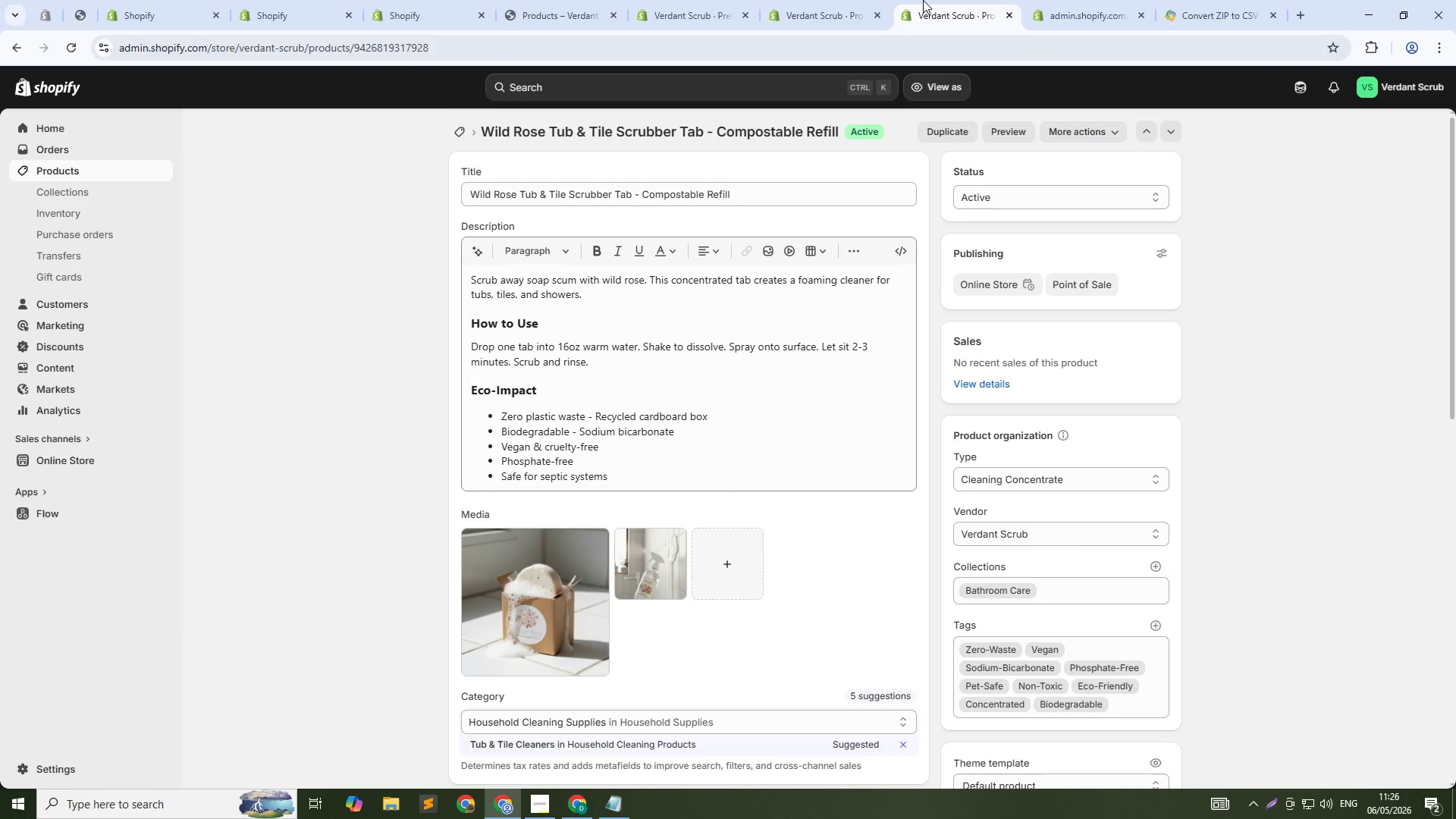 
middle_click([923, 0])
 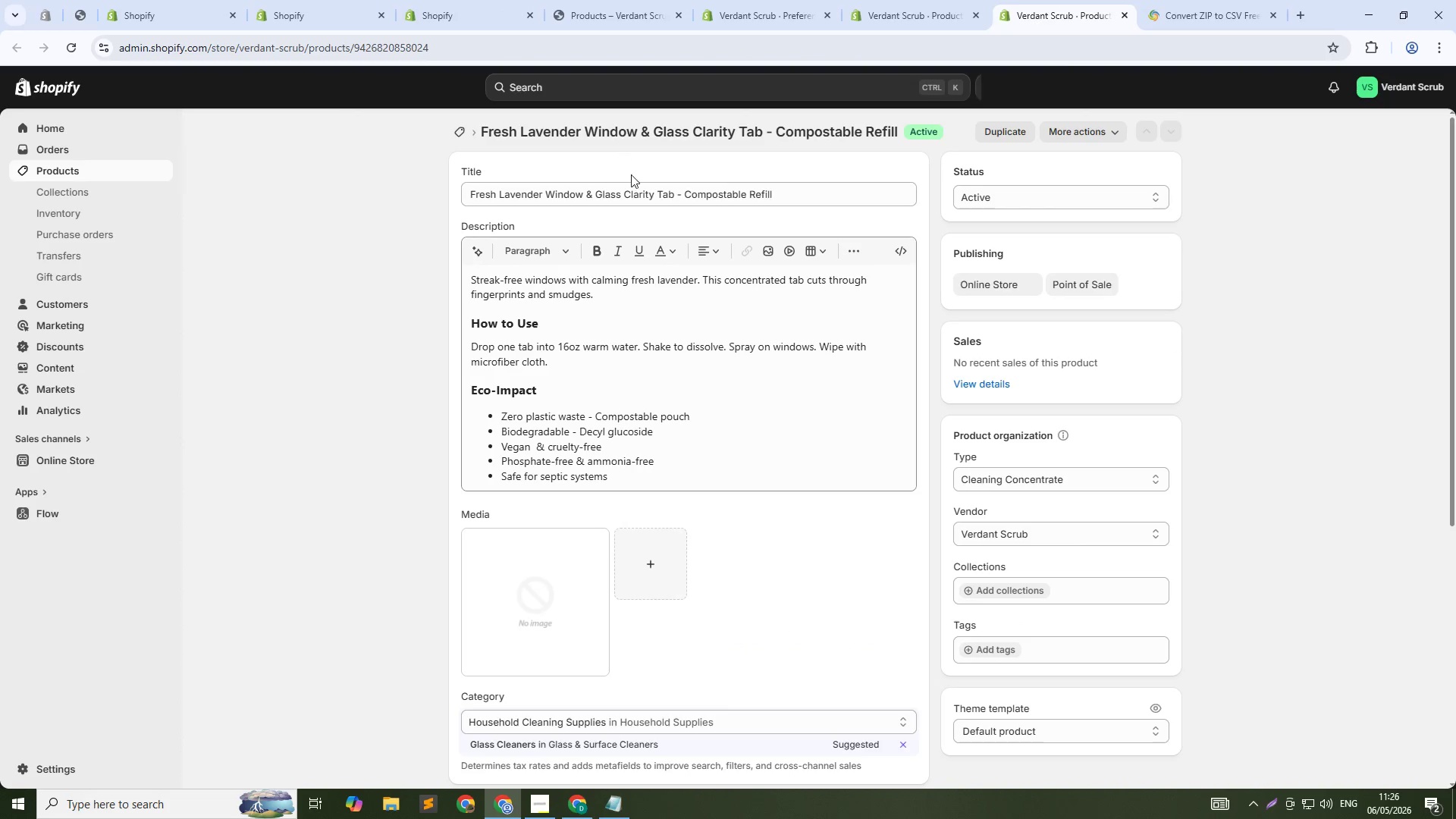 
wait(7.89)
 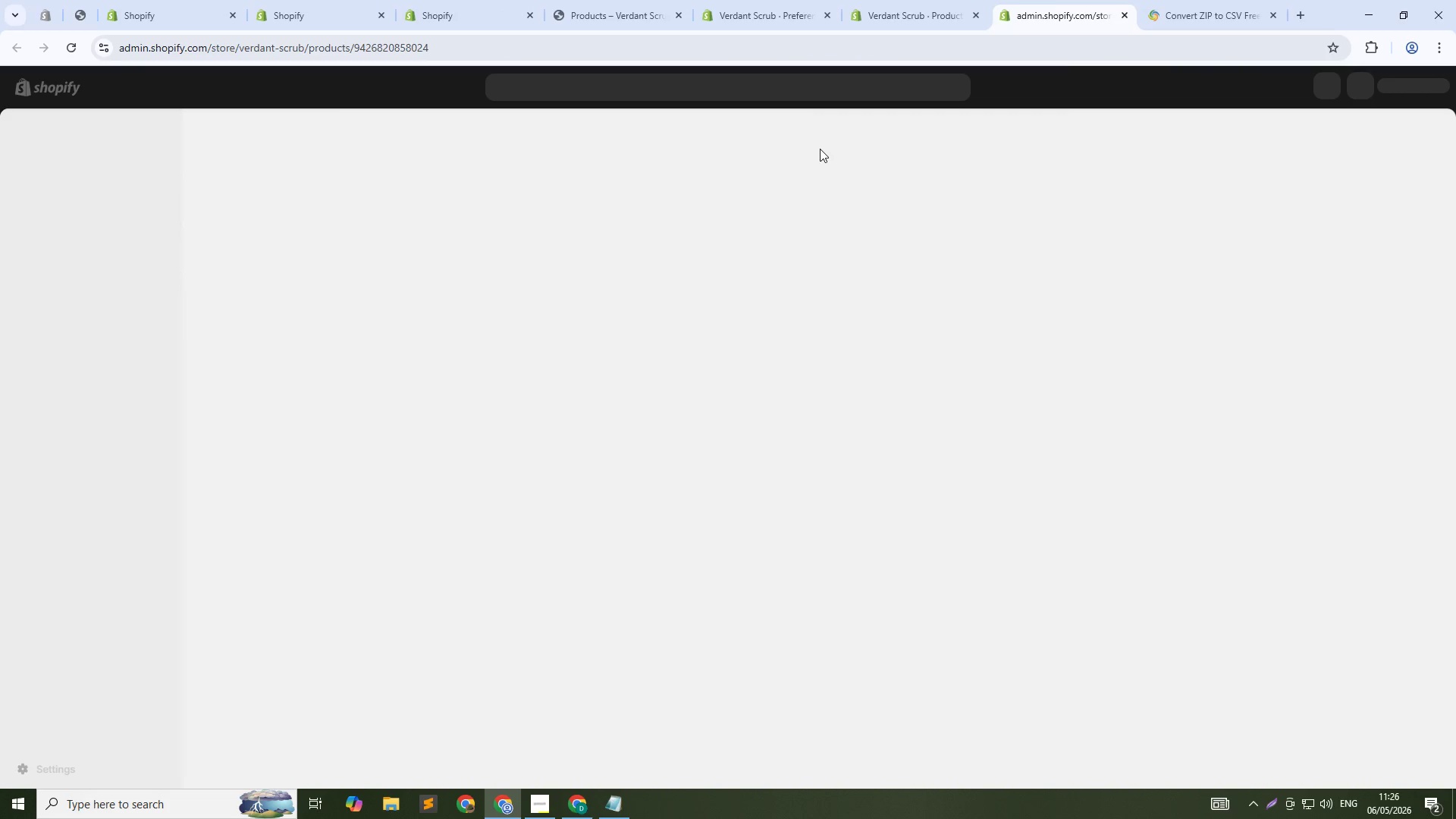 
left_click([472, 544])
 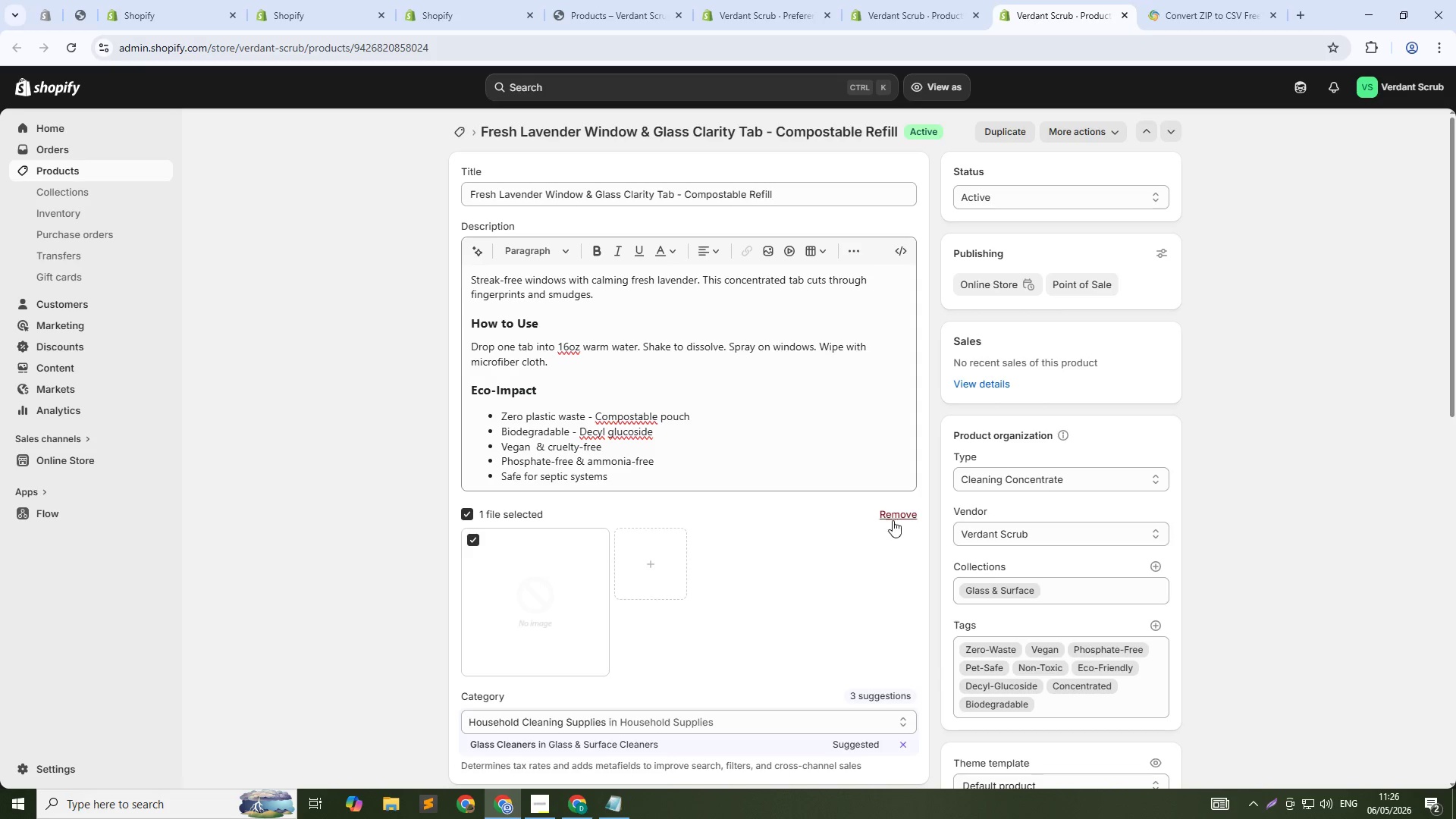 
left_click([901, 516])
 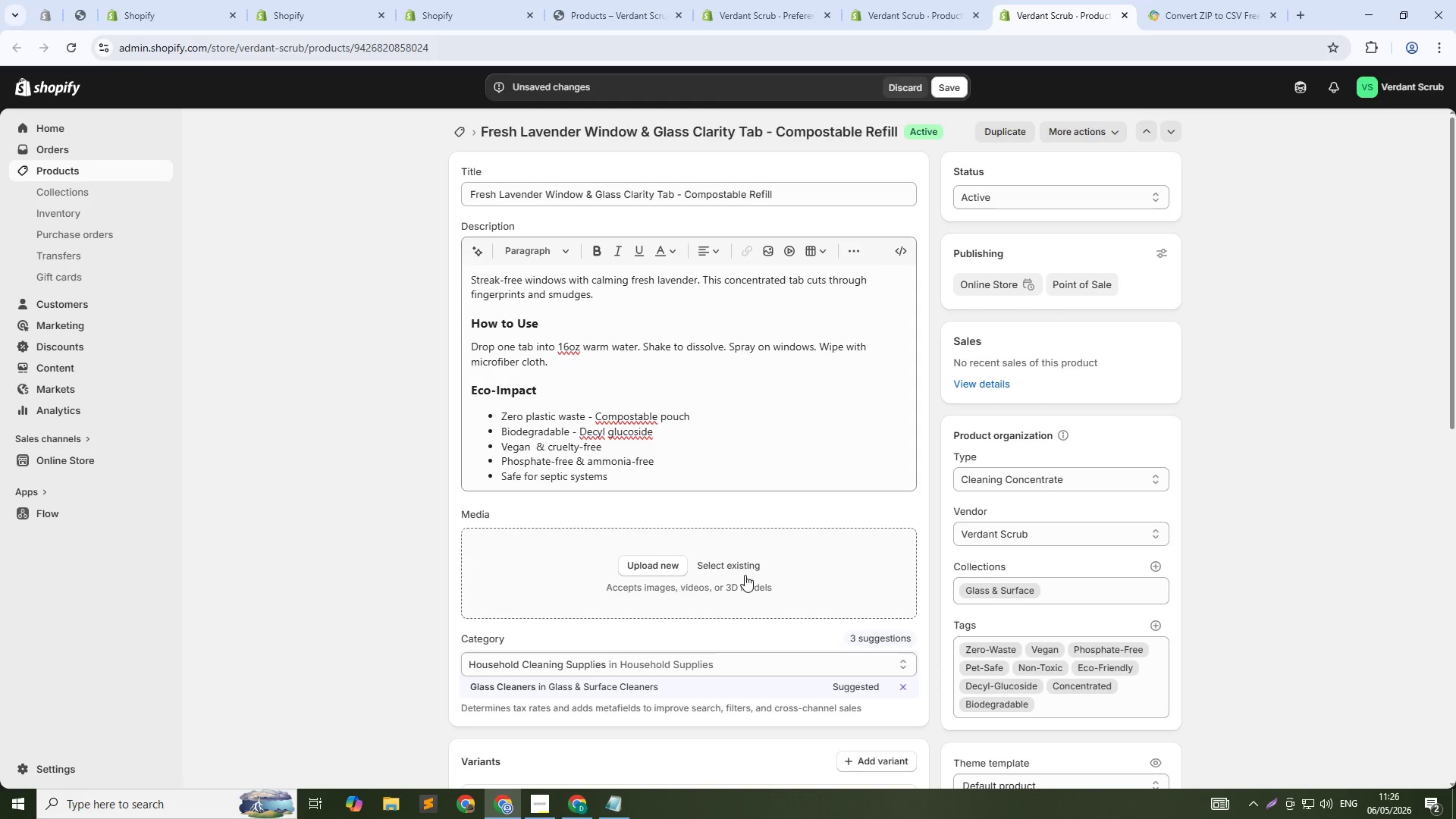 
left_click([739, 565])
 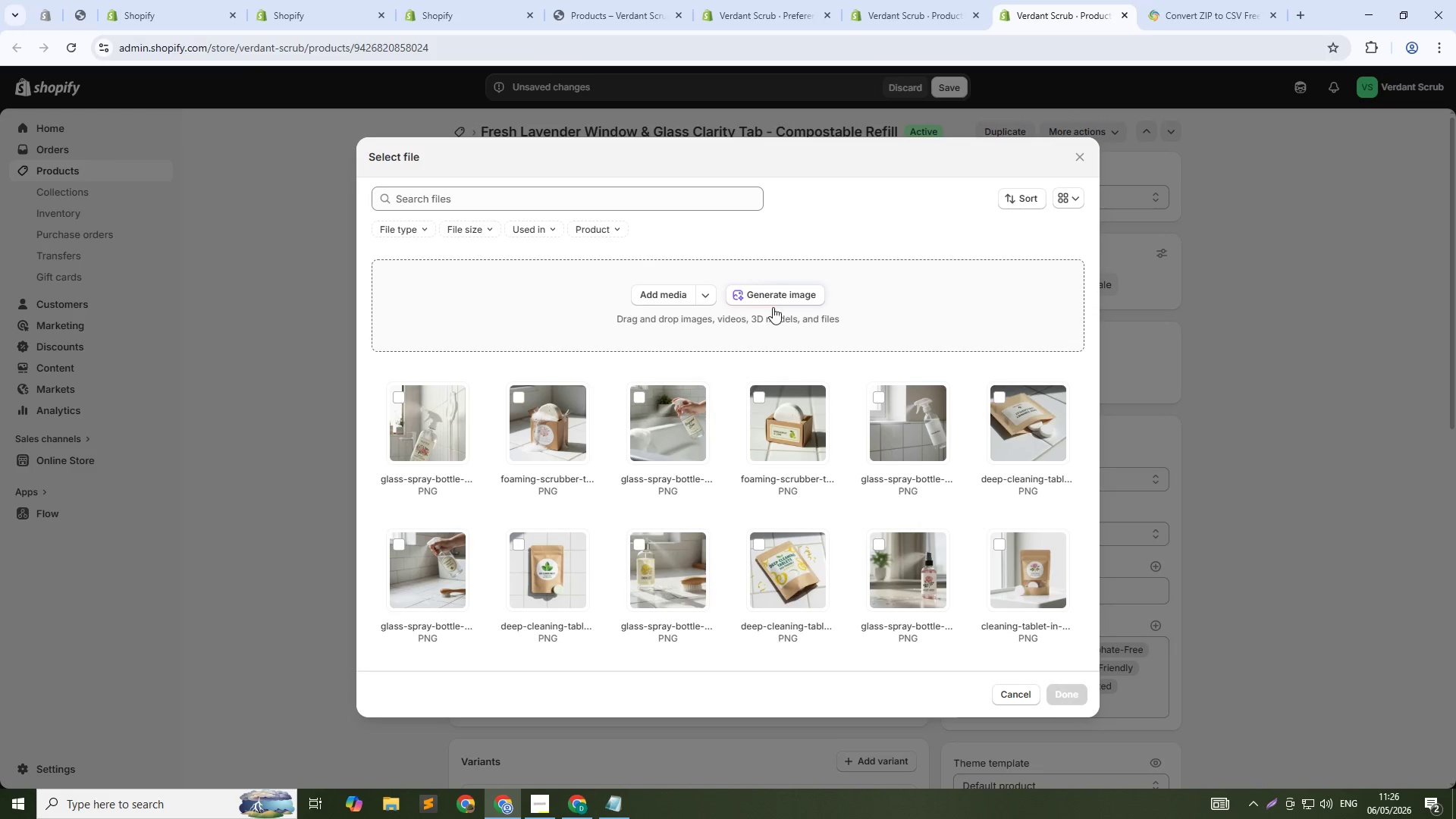 
left_click([773, 298])
 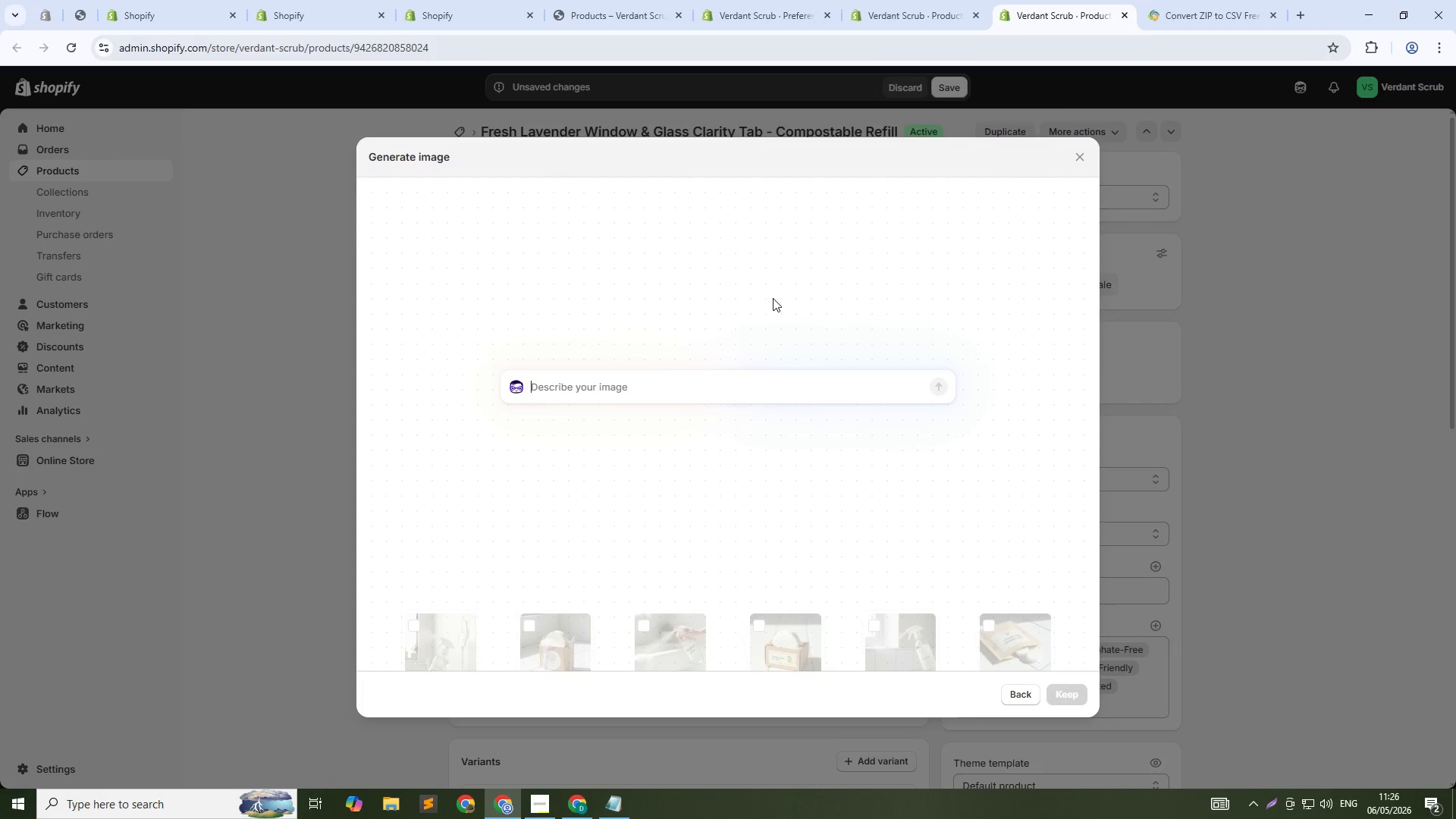 
type(Verdant Scrub fresh lavender window and glass clarity tablet - streak-free glass cleaner)
 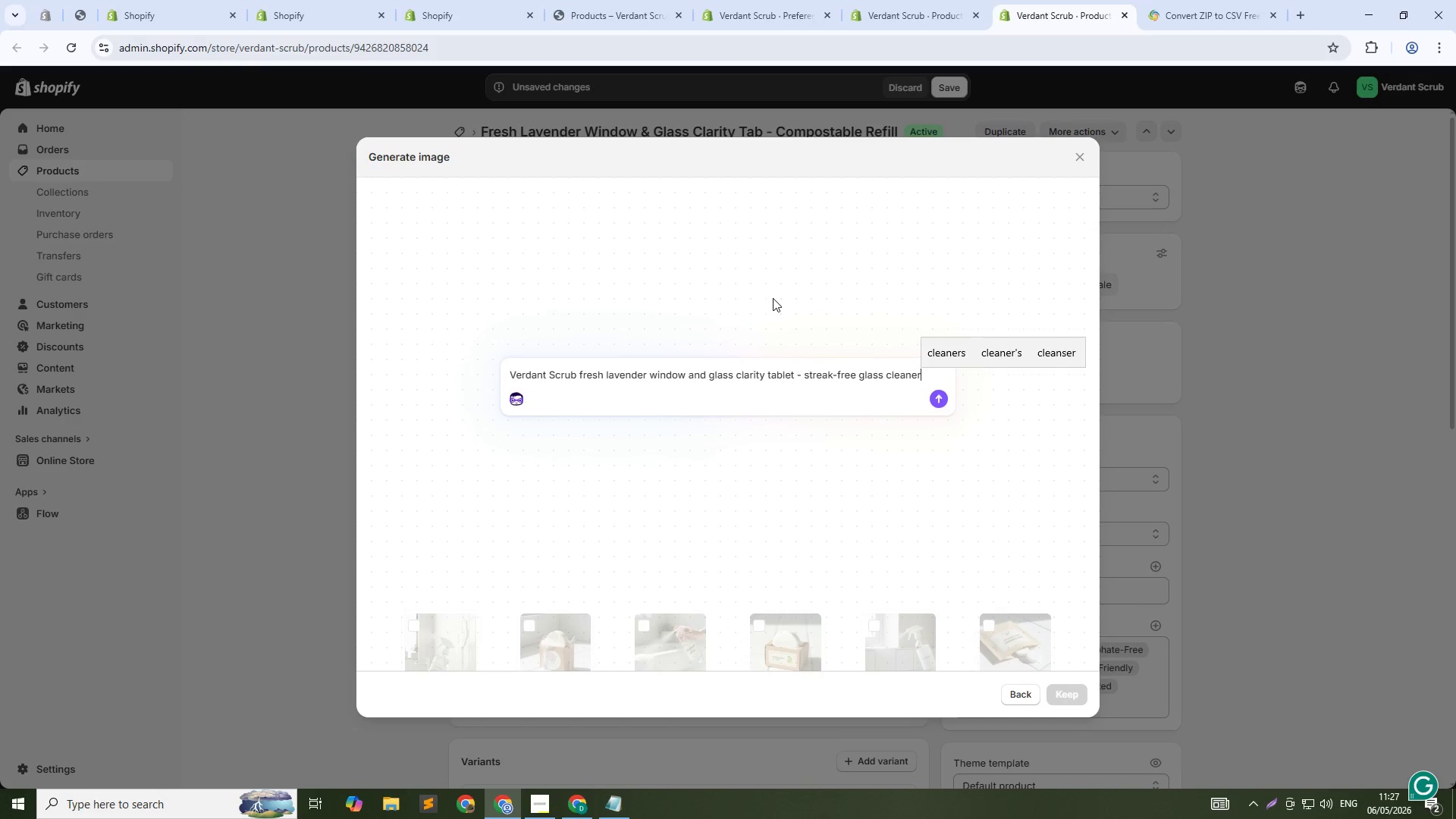 
key(Control+A)
 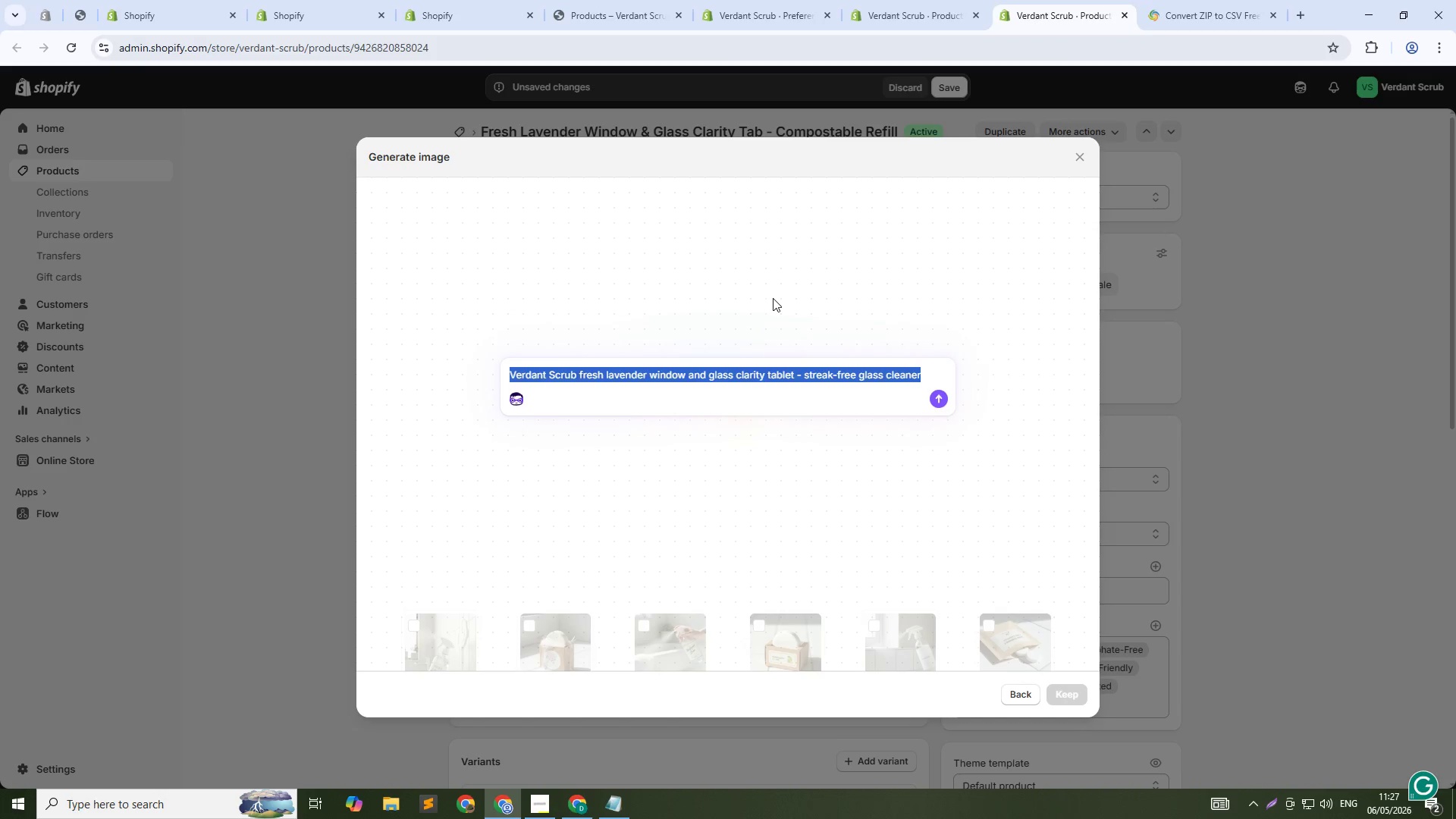 
type(Window cleaning tablet in biodegradable cellulose wrap on white surface. Fresh lavender label. Tablet visible. Bright natural light. 1:1 squre)
 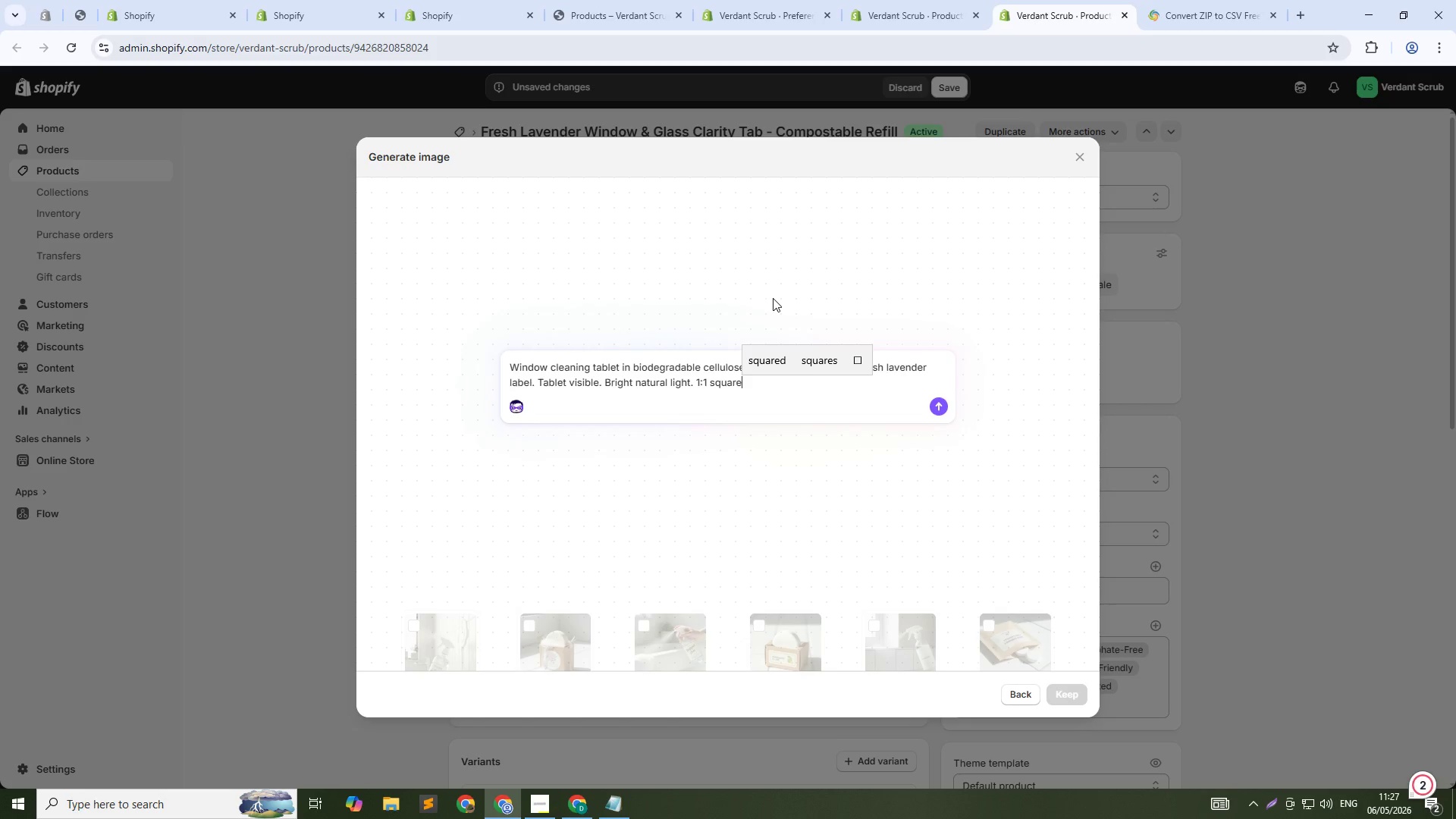 
 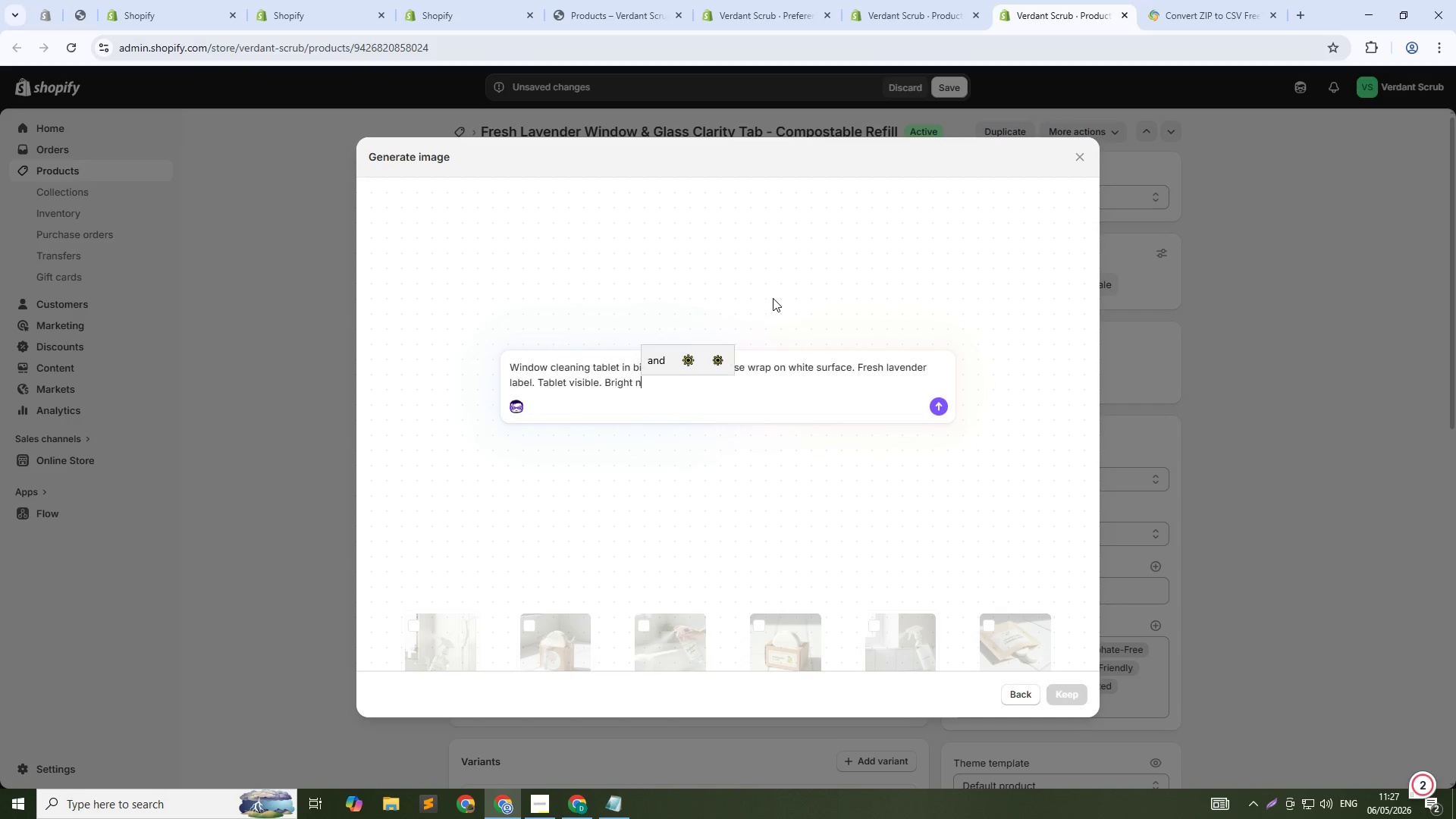 
hold_key(key=A, duration=0.31)
 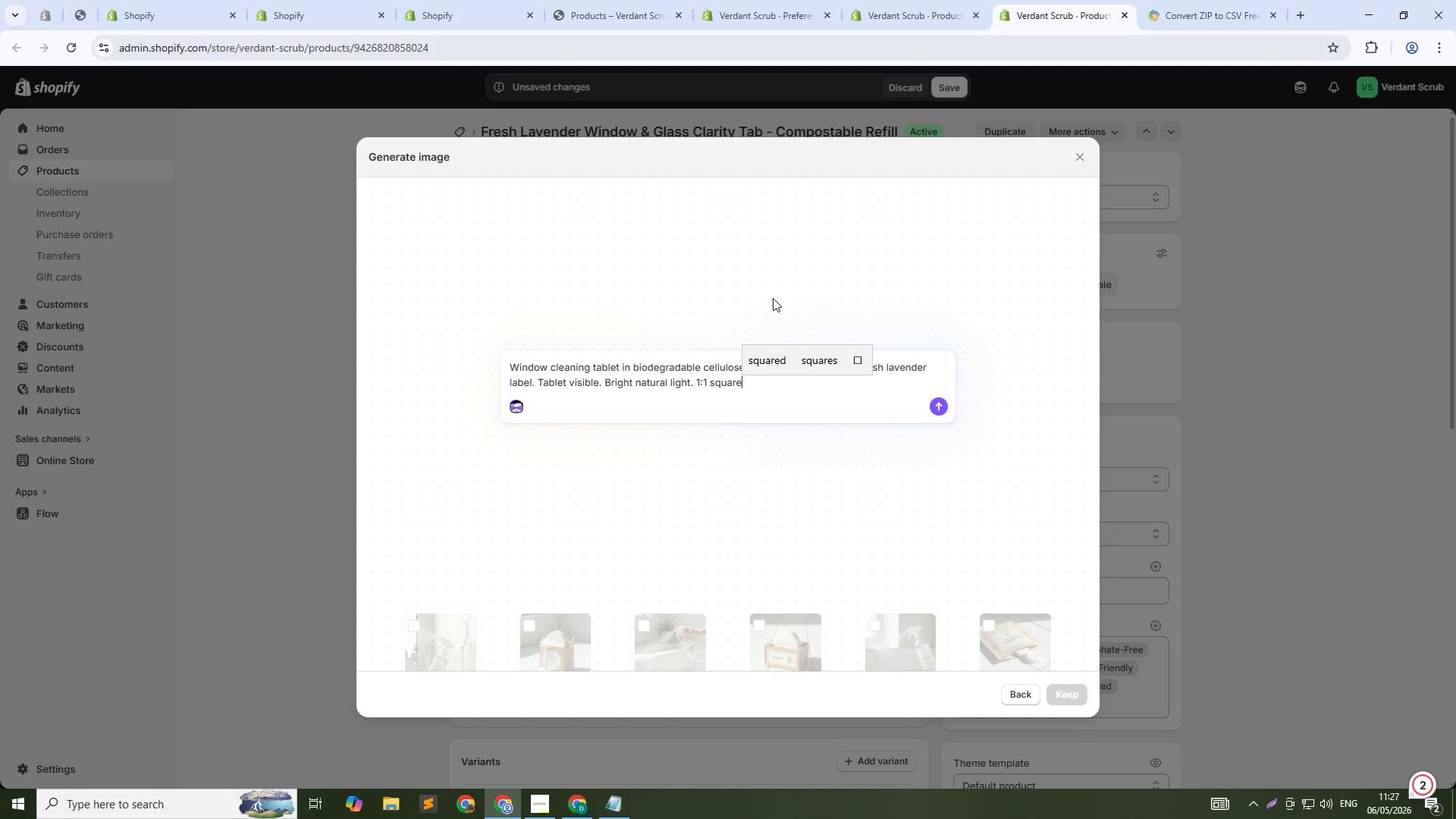 
key(Enter)
 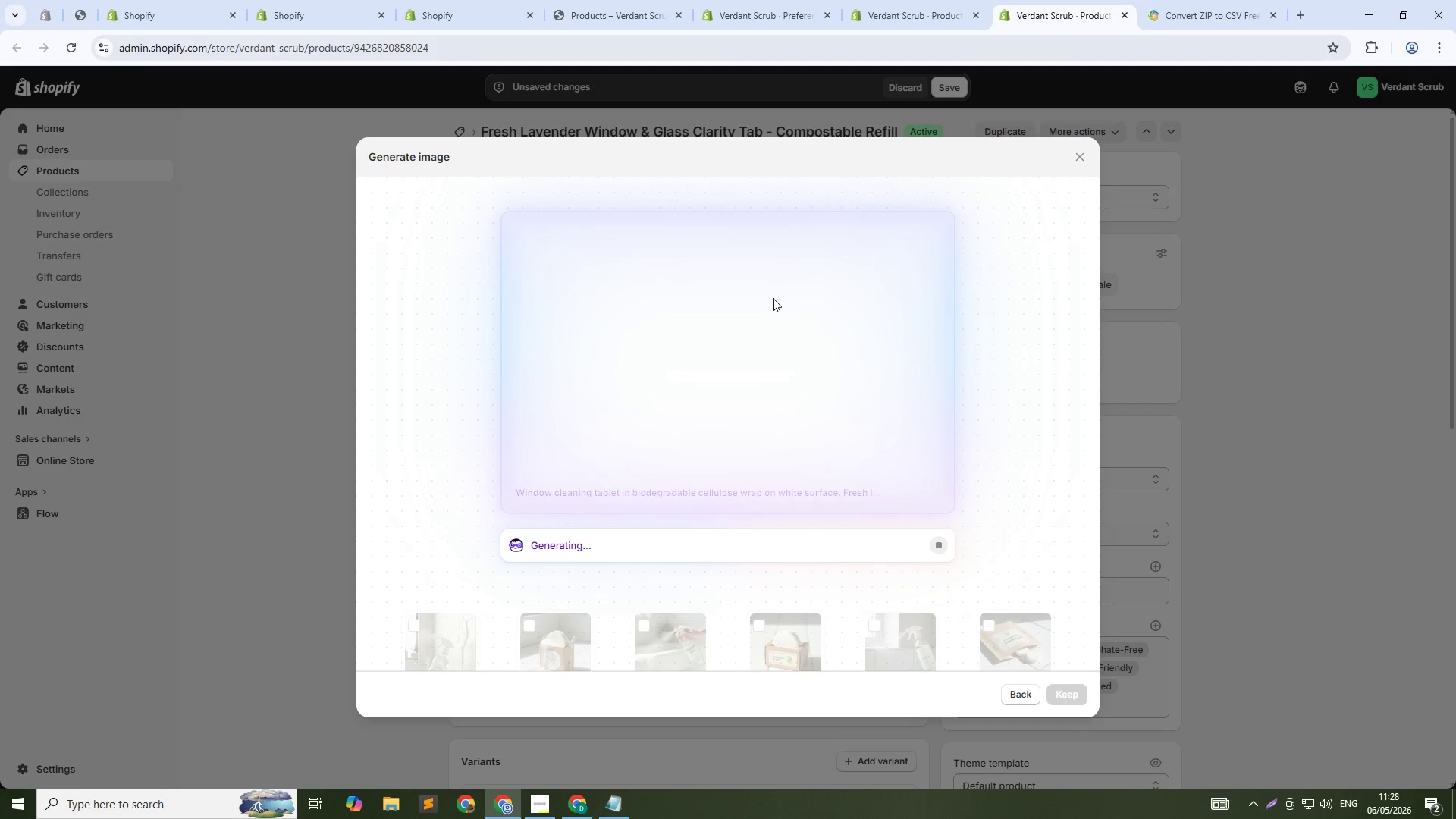 
wait(26.92)
 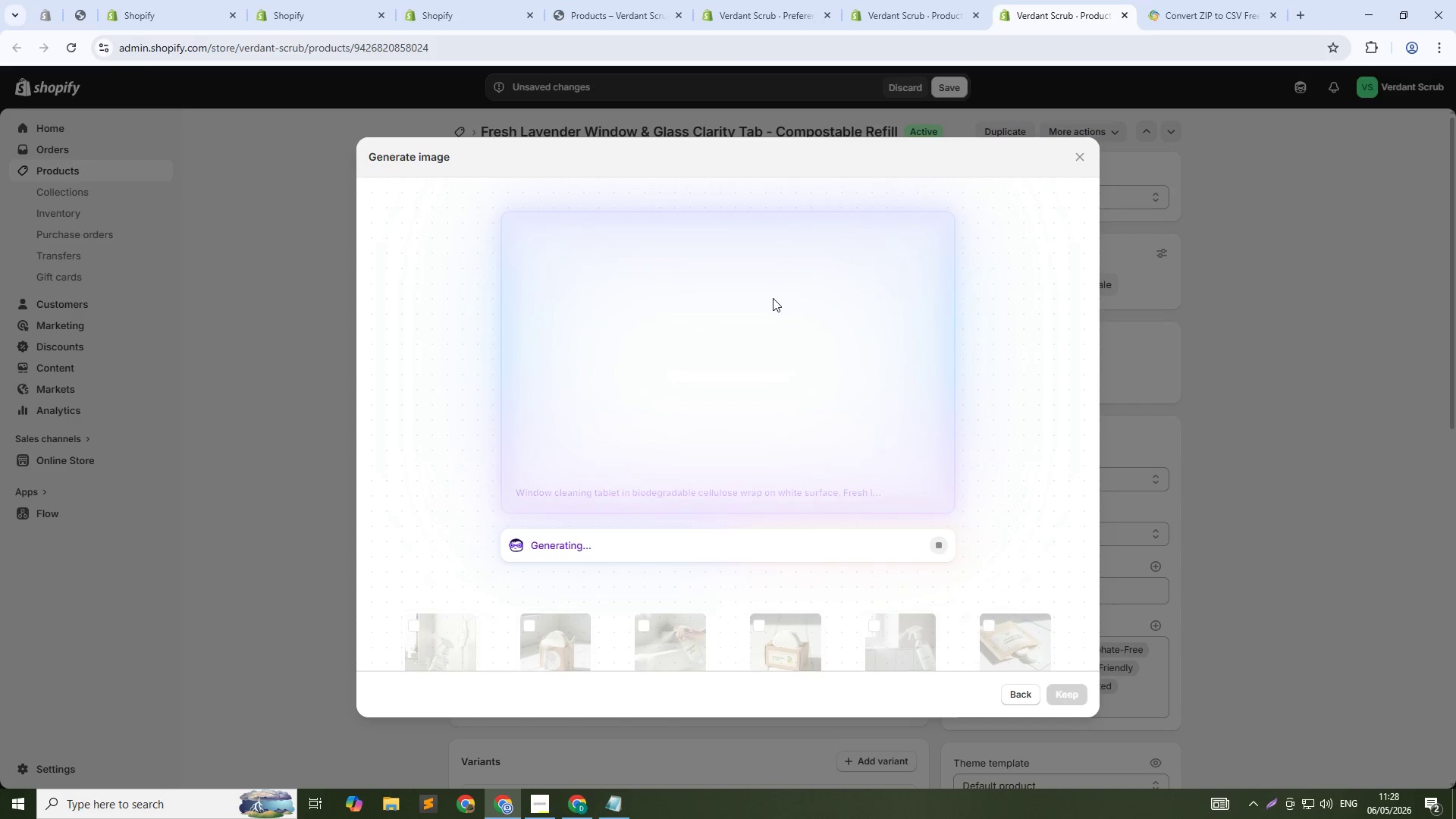 
left_click([1065, 695])
 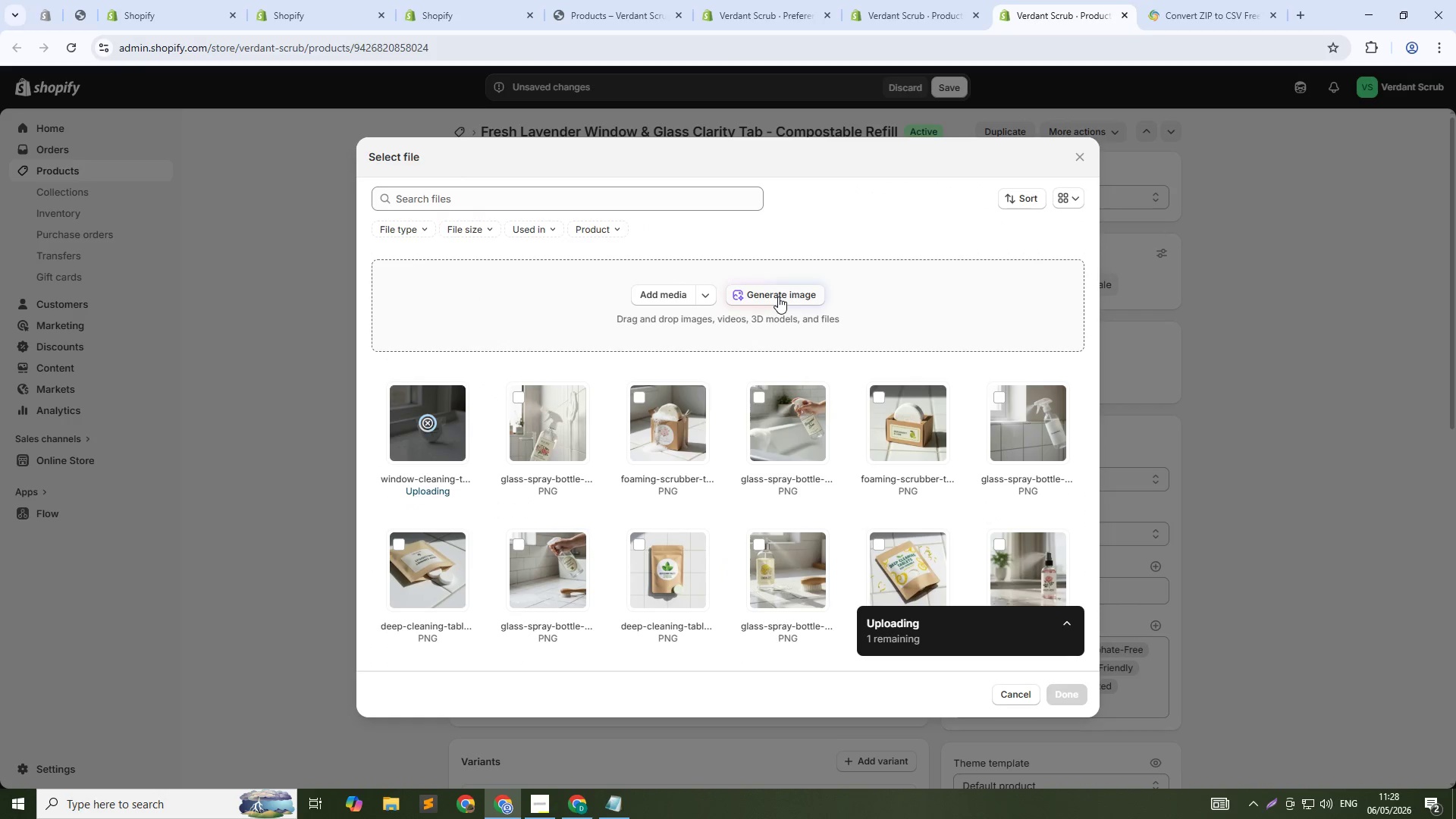 
left_click([778, 297])
 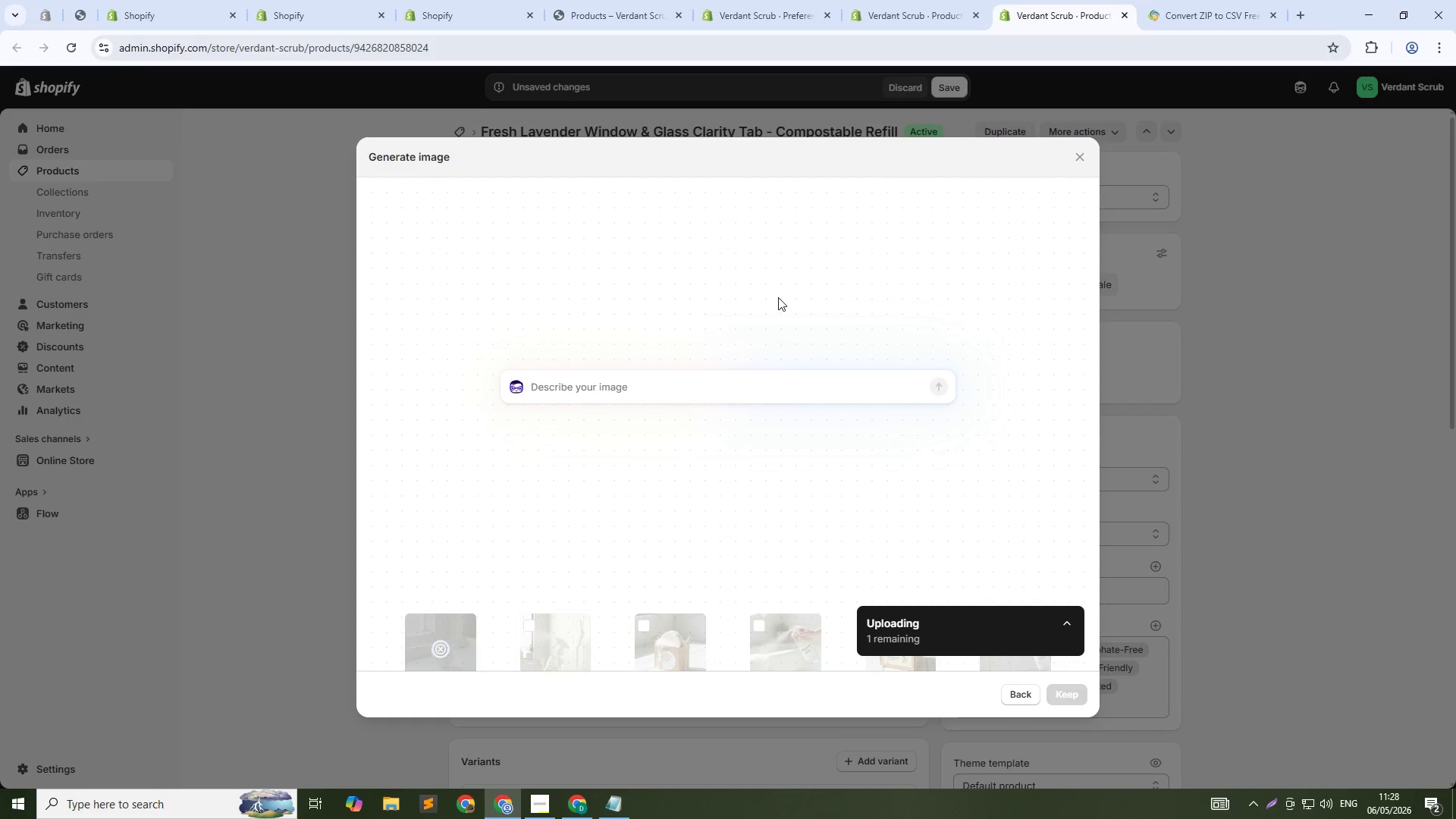 
type(Glass spray bottle spraying onto window. Clear outdoor view. Fresh lavender label. Soft natural light. 1:1 square.)
 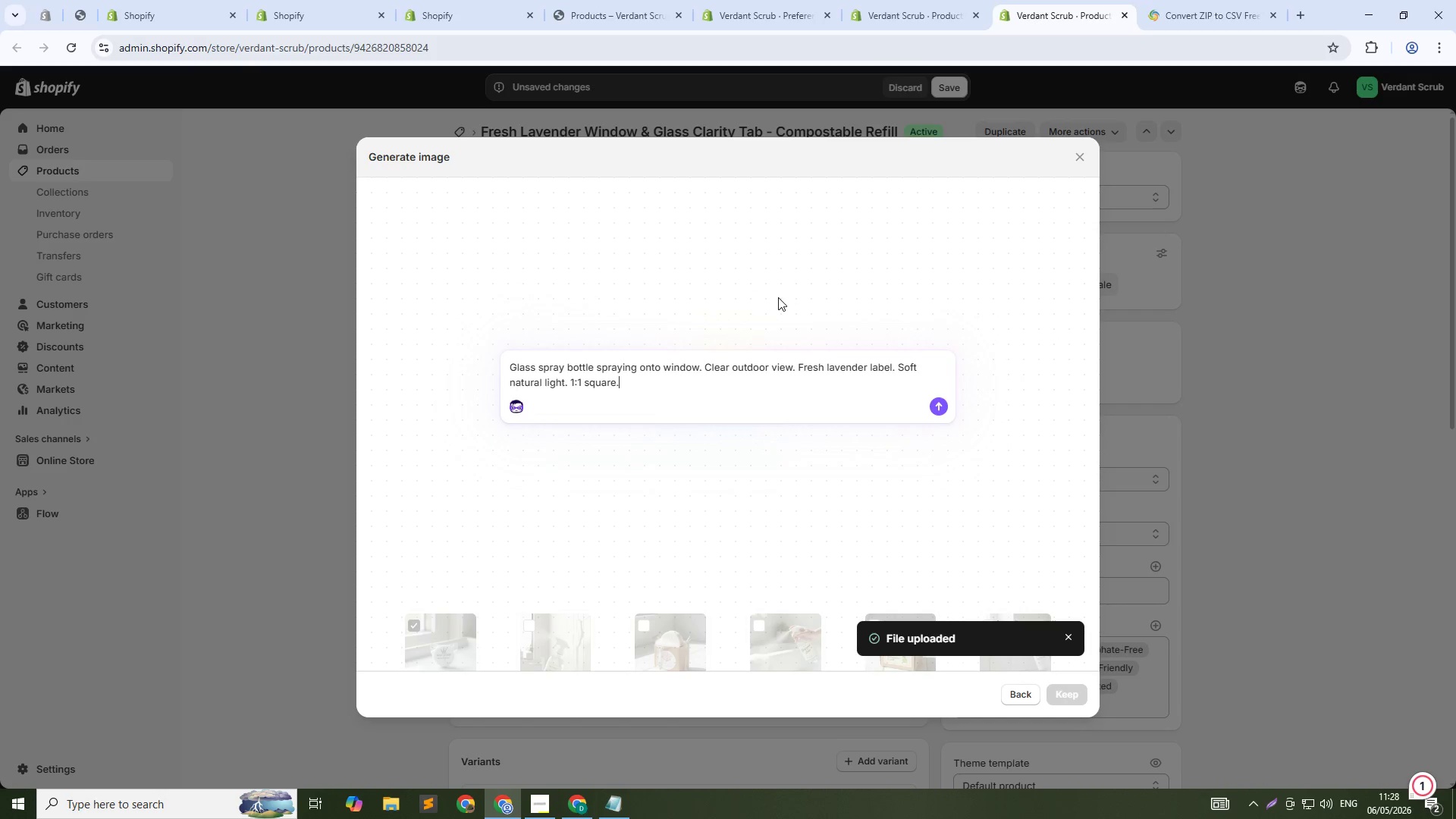 
key(Enter)
 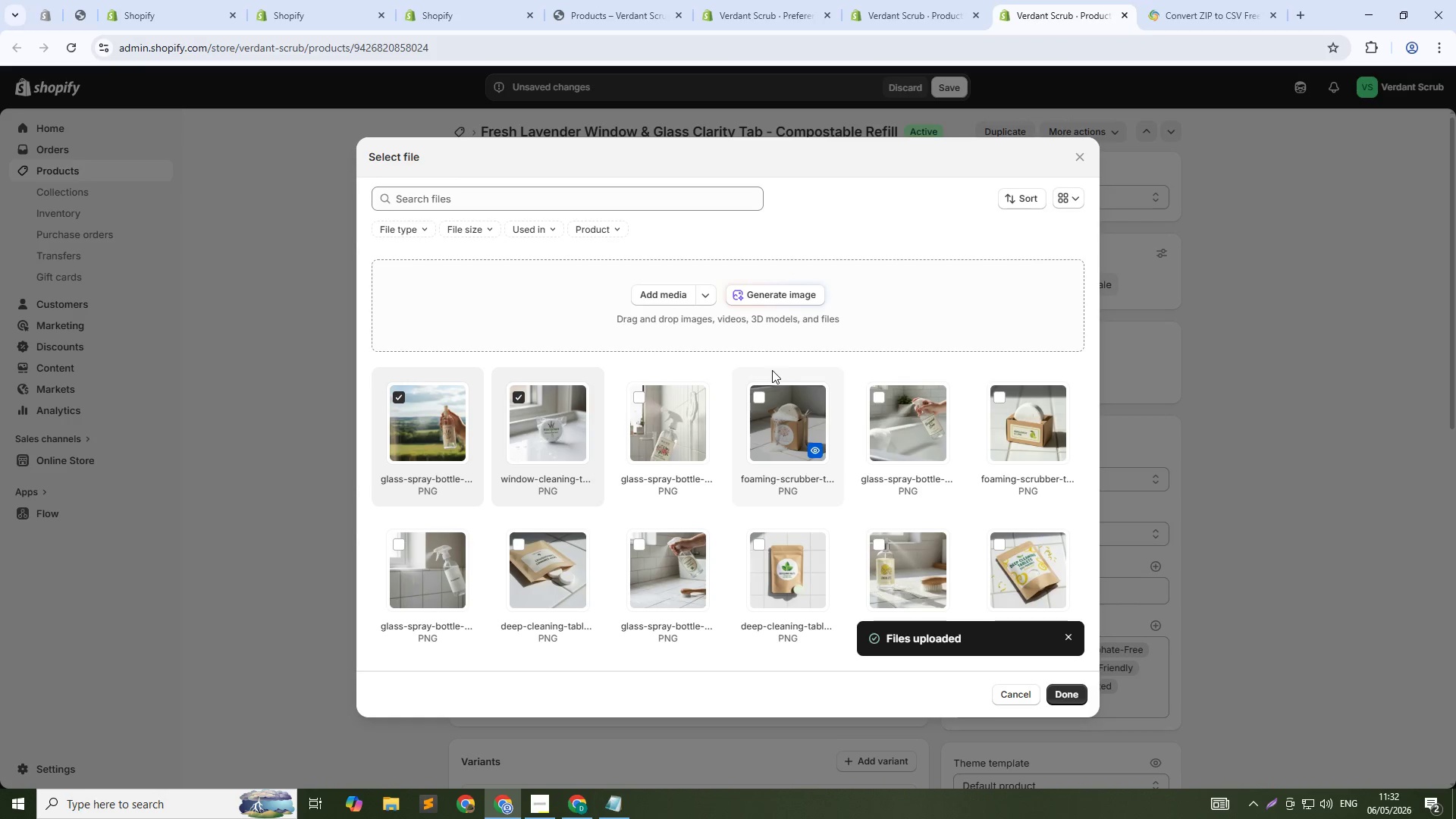 
wait(191.2)
 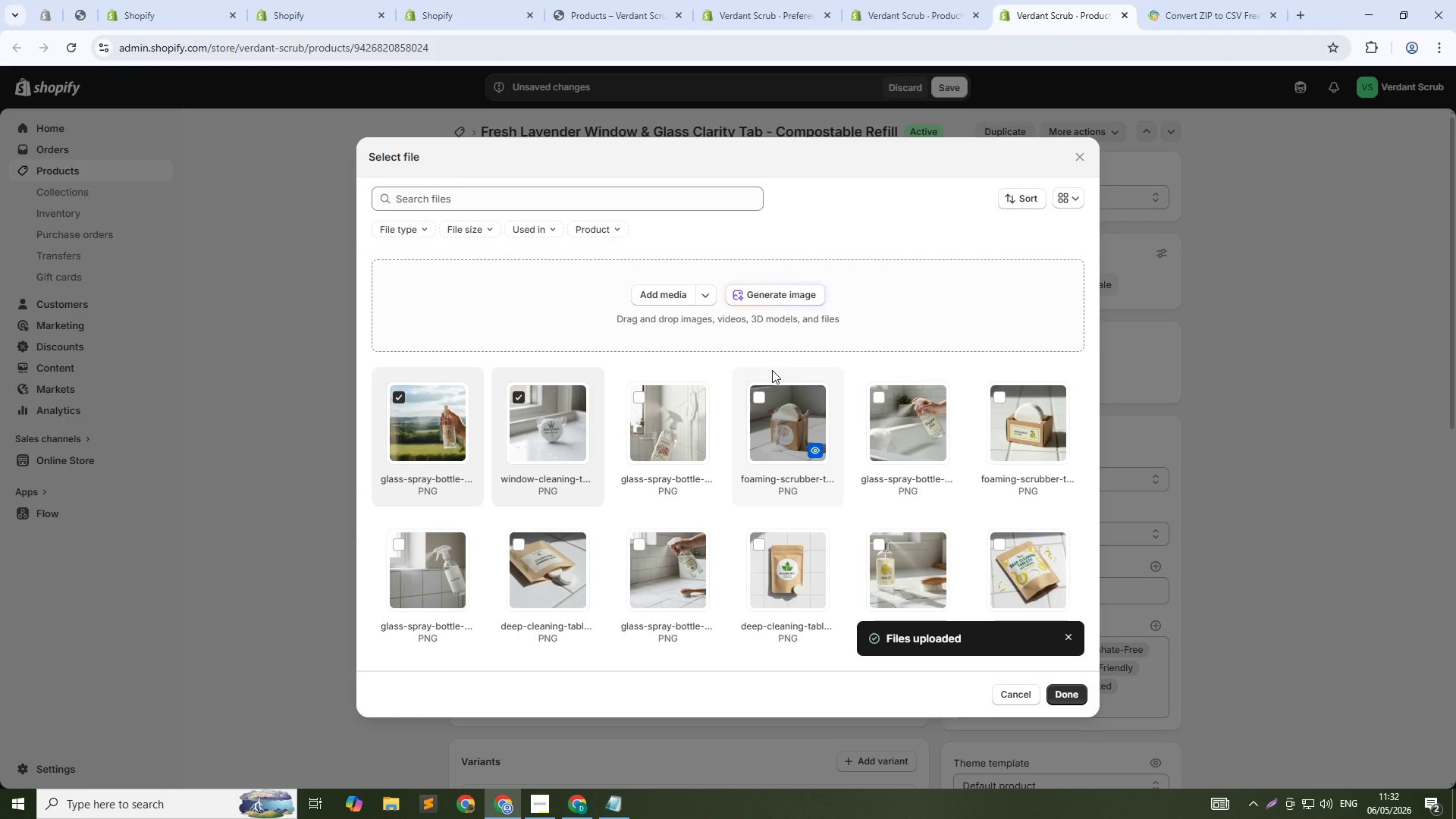 
left_click([1057, 692])
 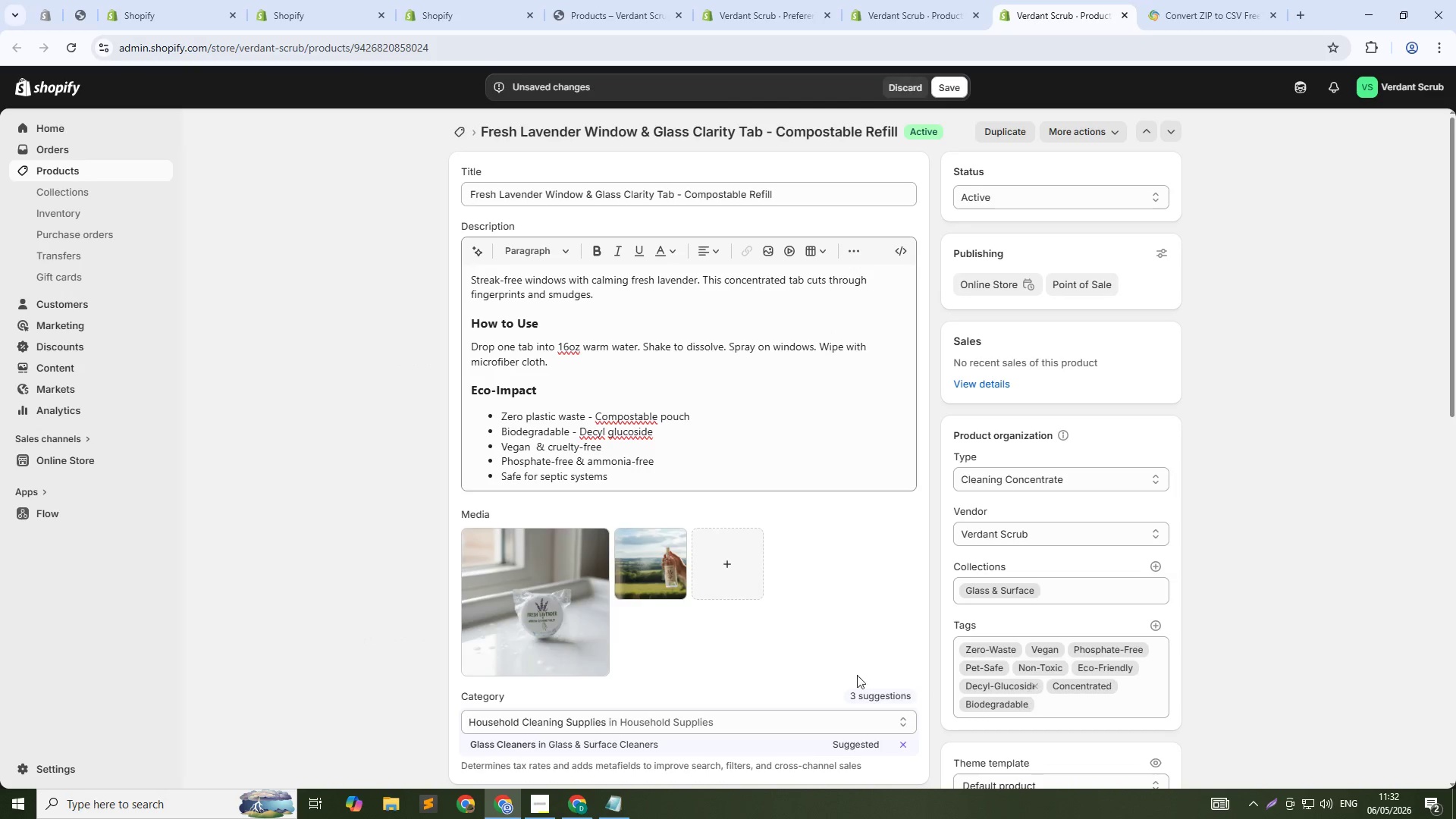 
left_click([493, 591])
 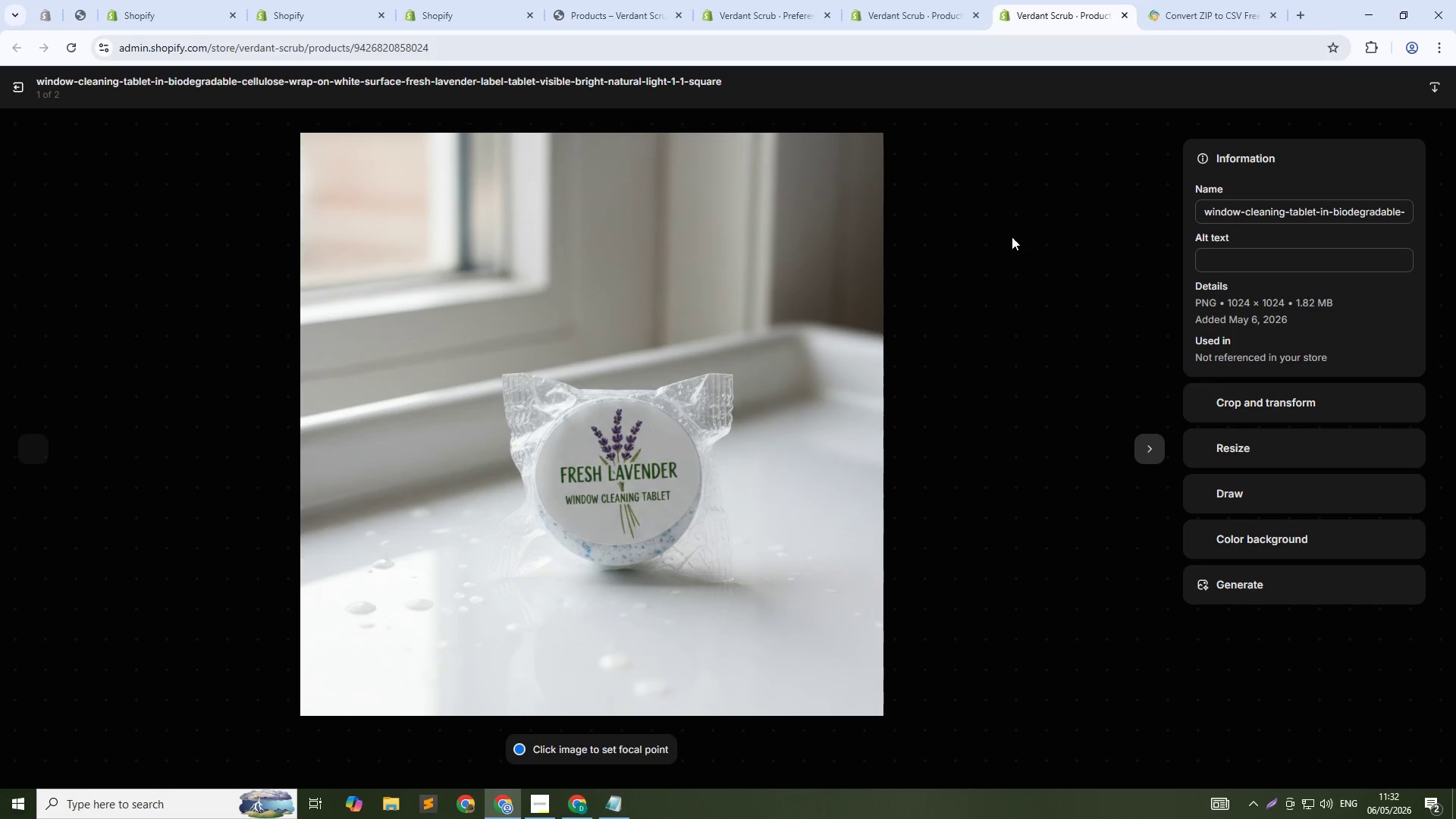 
left_click([1210, 255])
 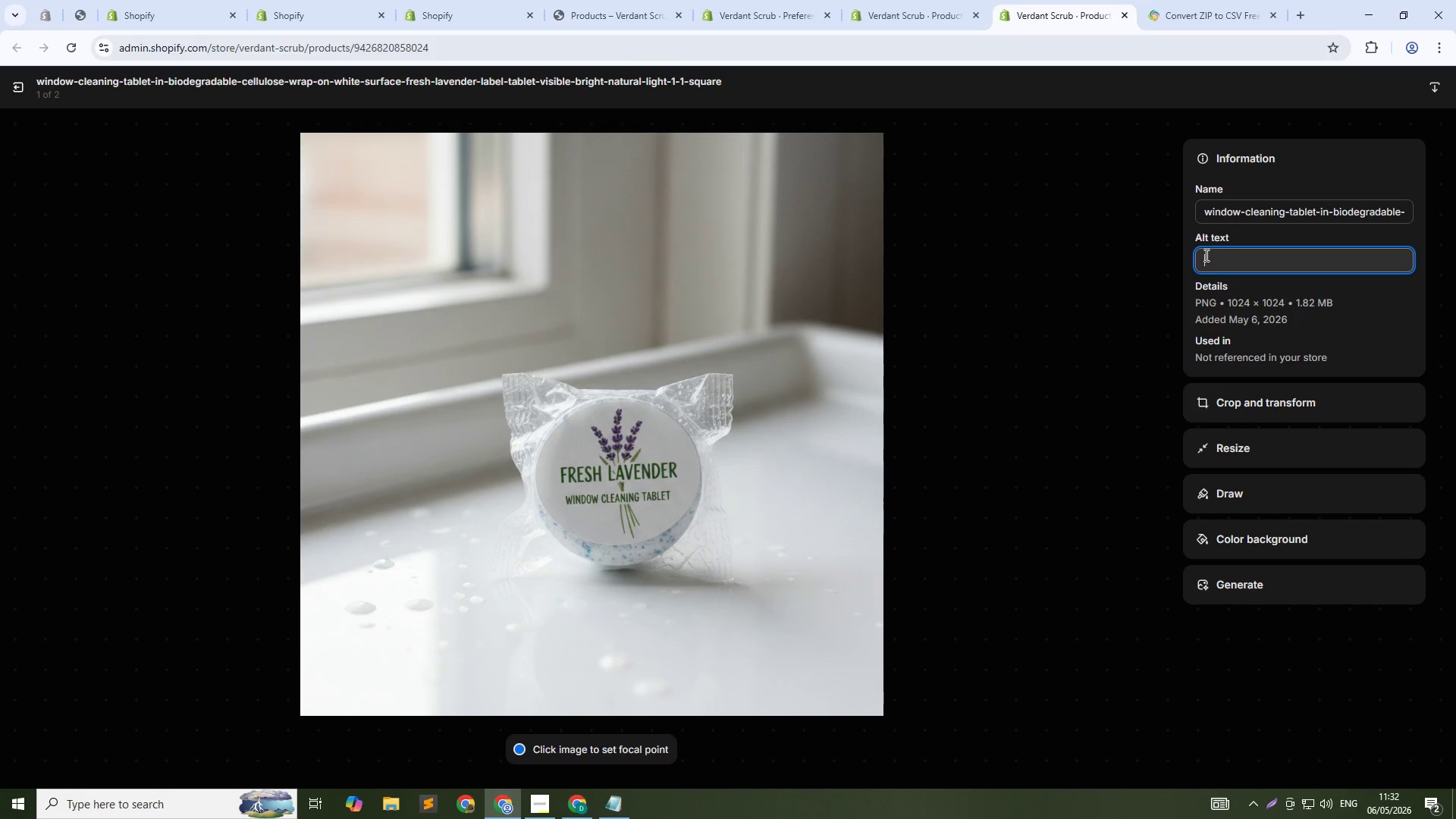 
type(Verdant Scrub fresh lavender window and glass clarity tablet - streak )
key(Backspace)
type(-free ga)
key(Backspace)
type(lass cleaner)
 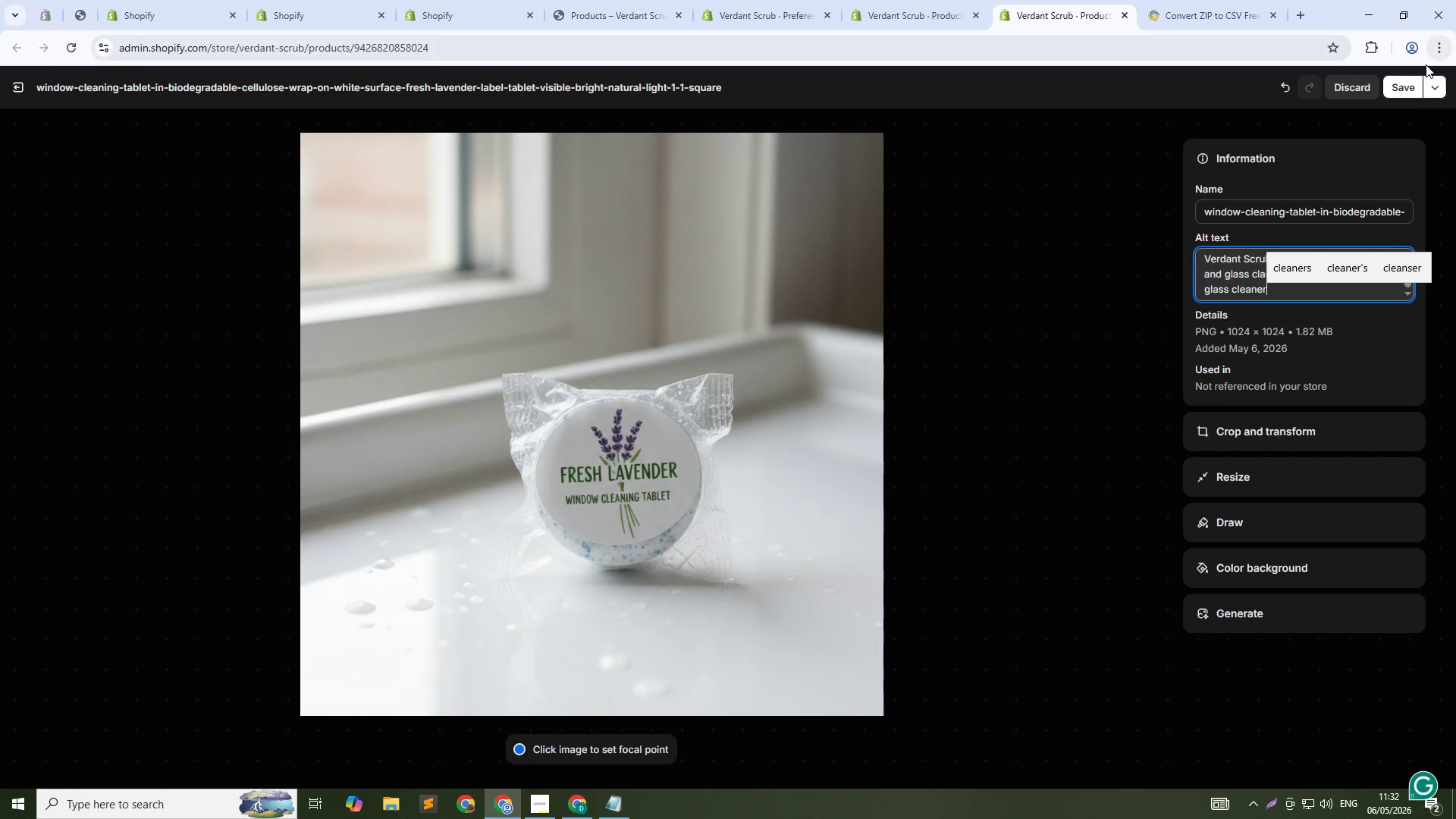 
left_click([1407, 86])
 